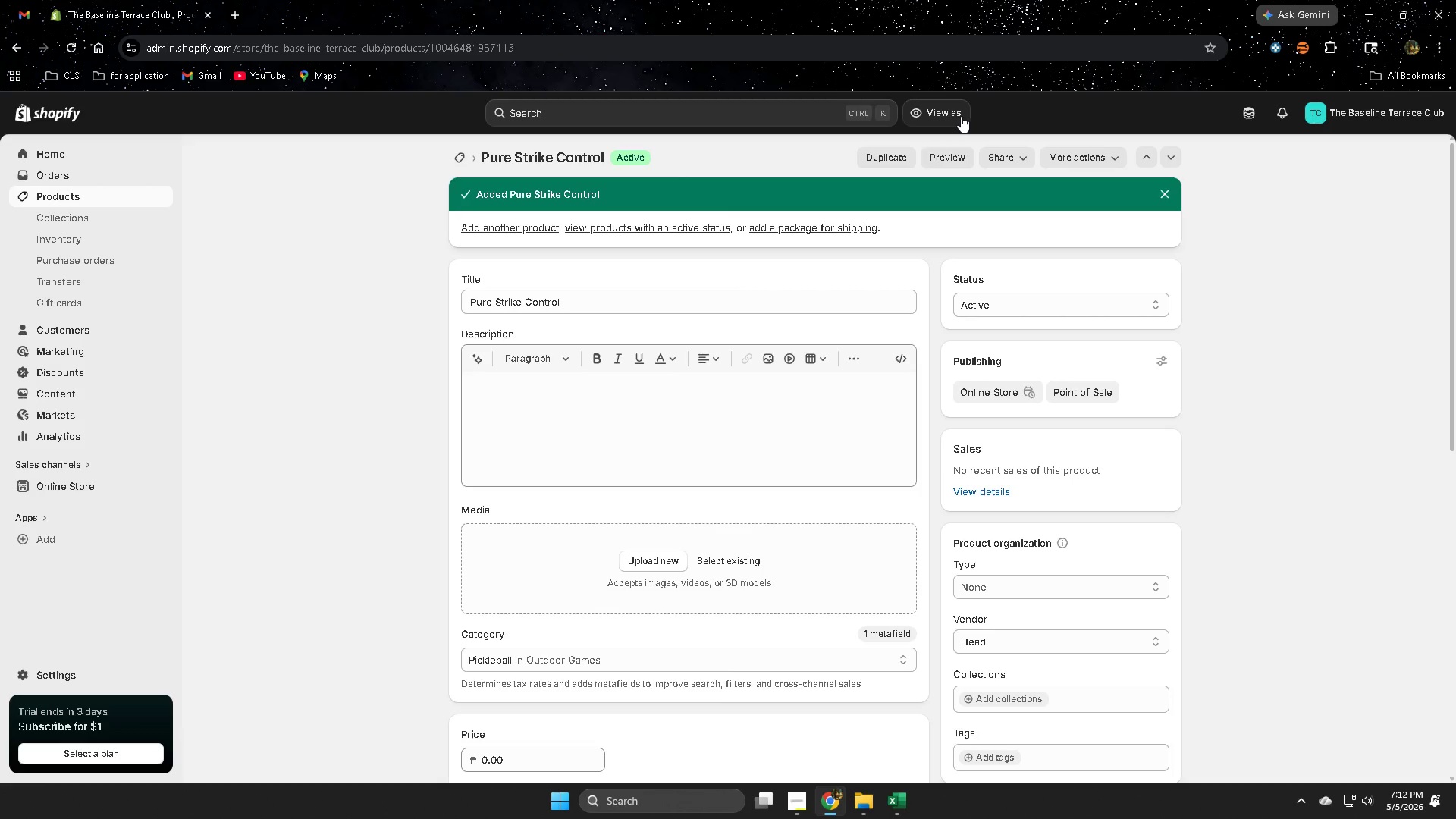 
scroll: coordinate [390, 530], scroll_direction: down, amount: 7.0
 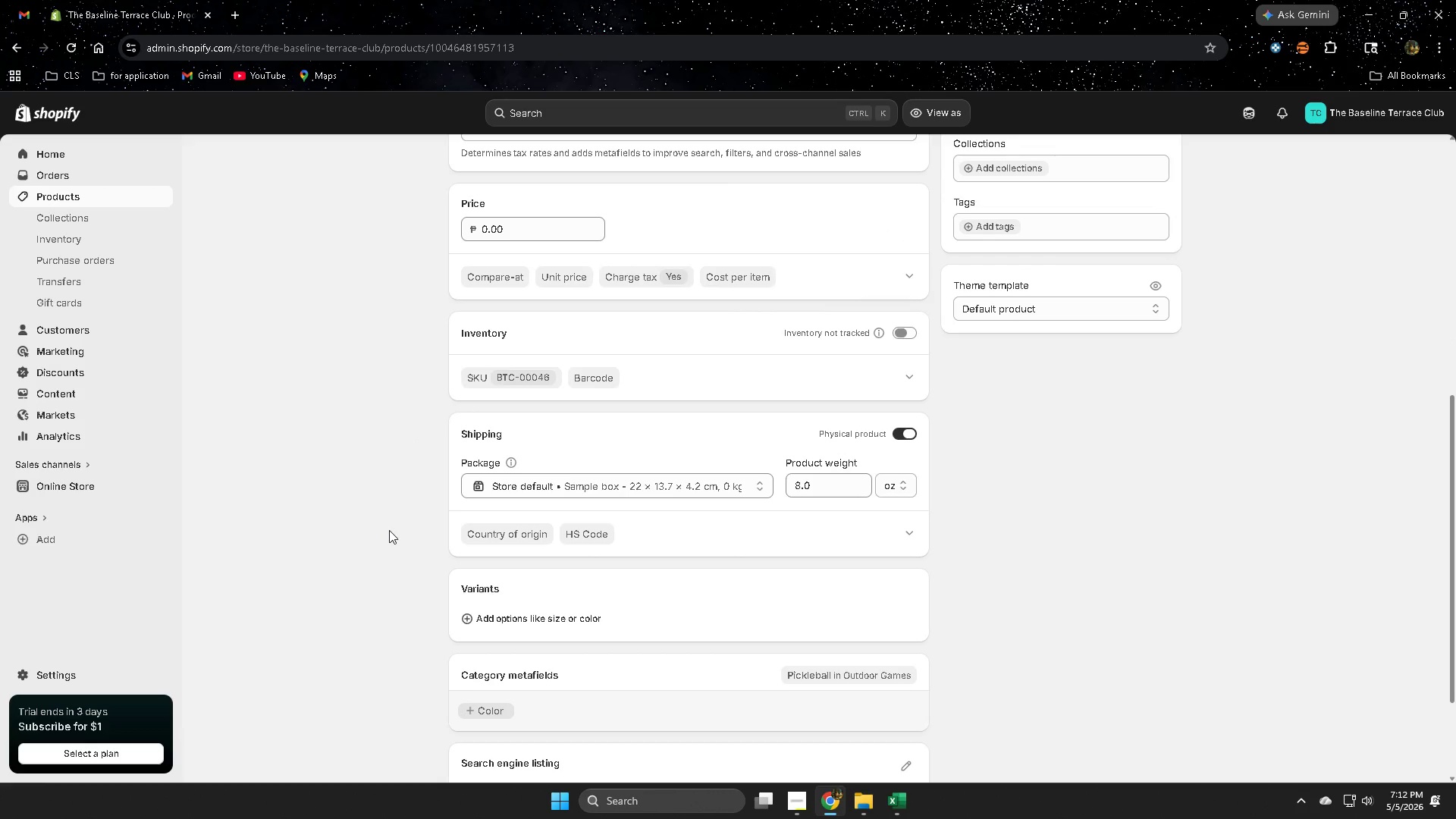 
scroll: coordinate [417, 526], scroll_direction: up, amount: 11.0
 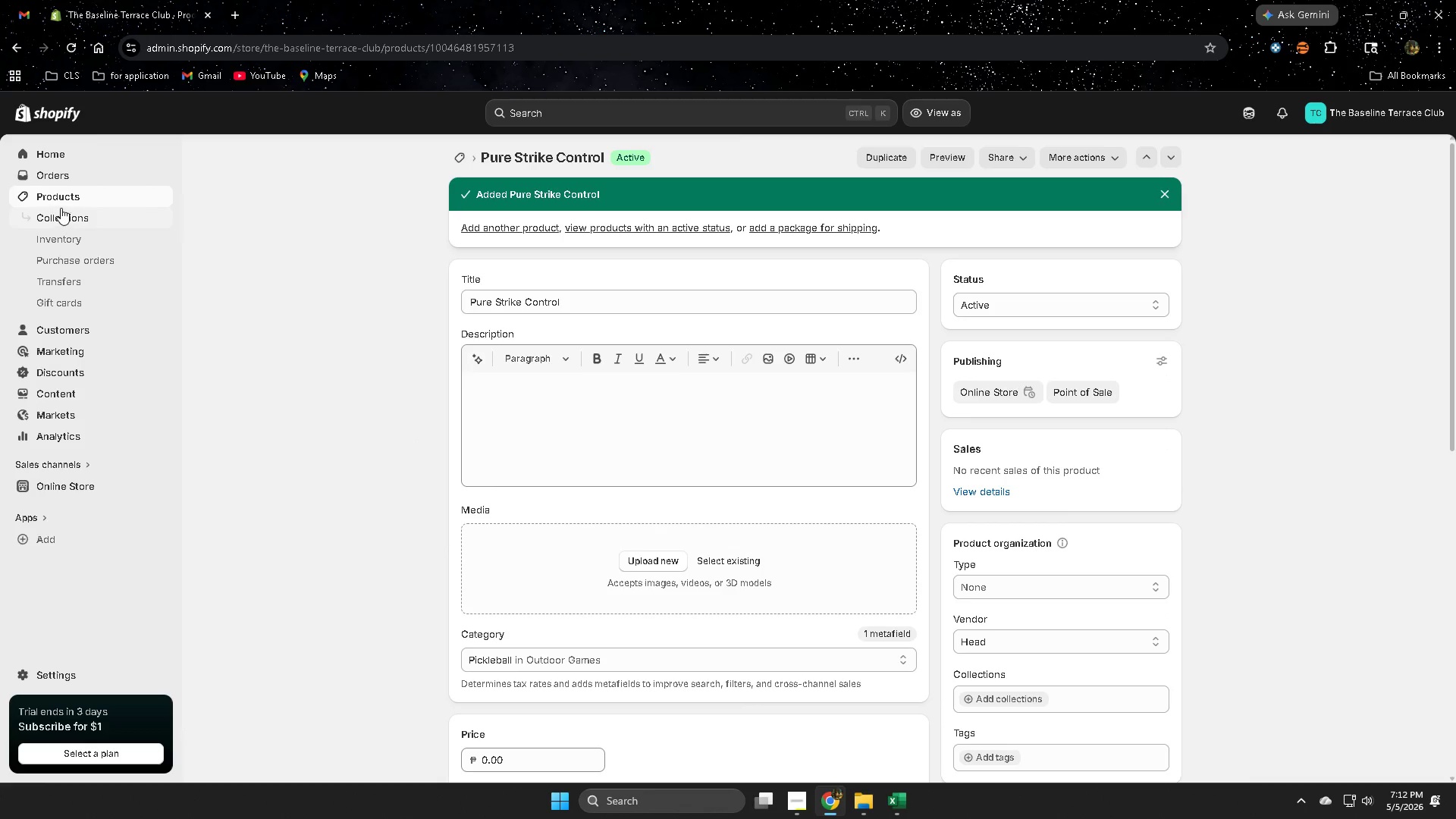 
left_click([67, 195])
 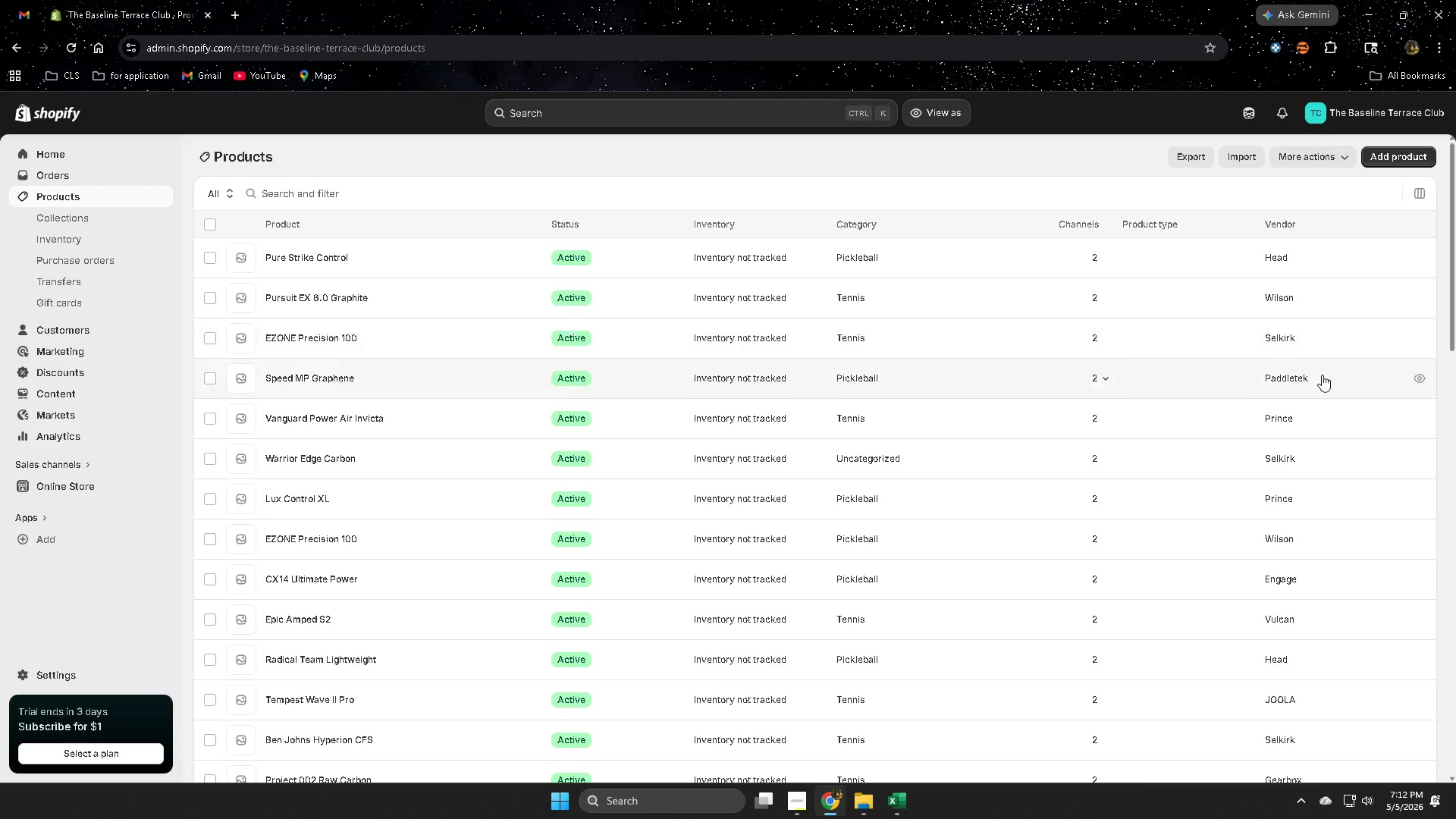 
left_click([1387, 159])
 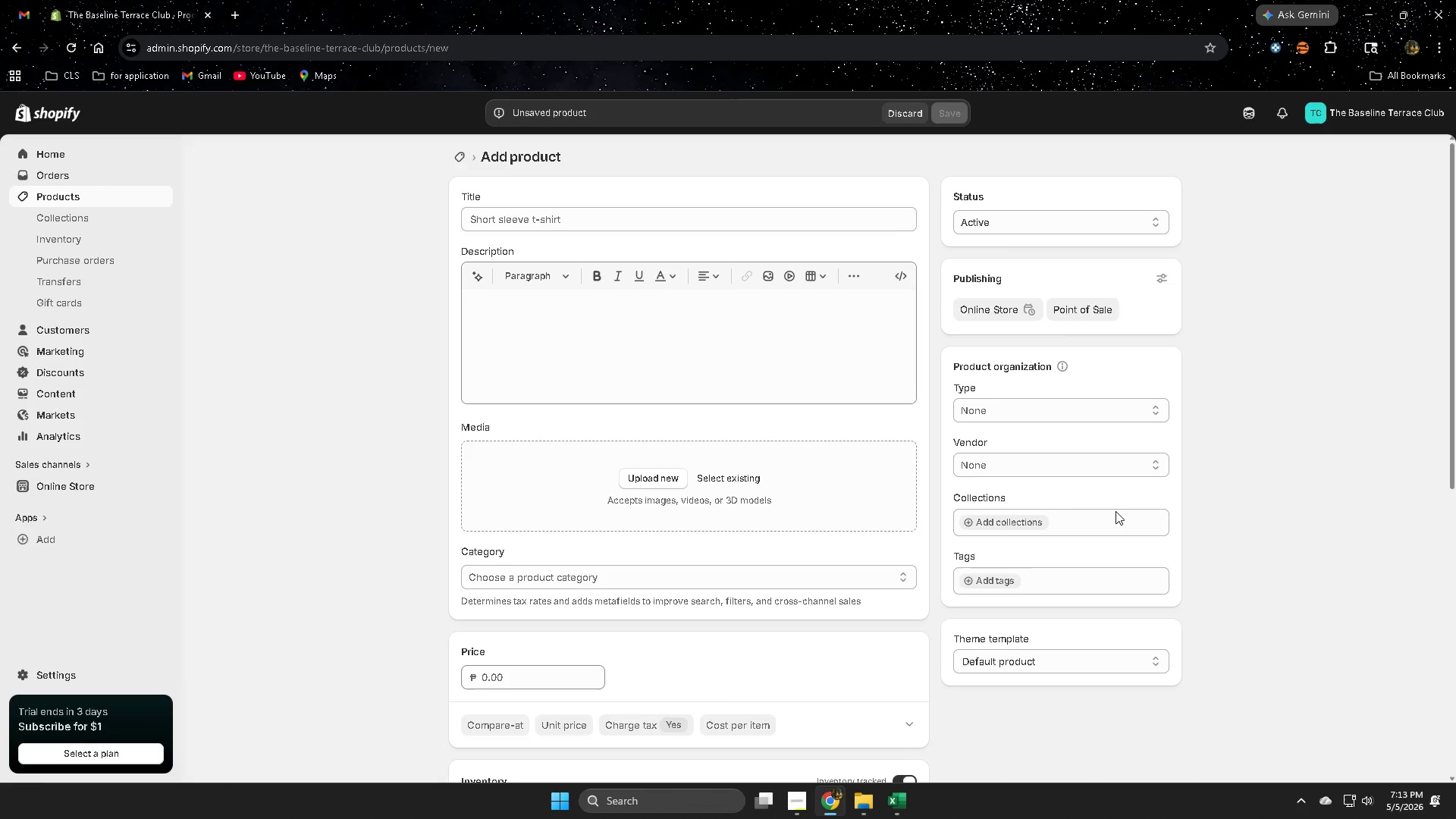 
wait(25.53)
 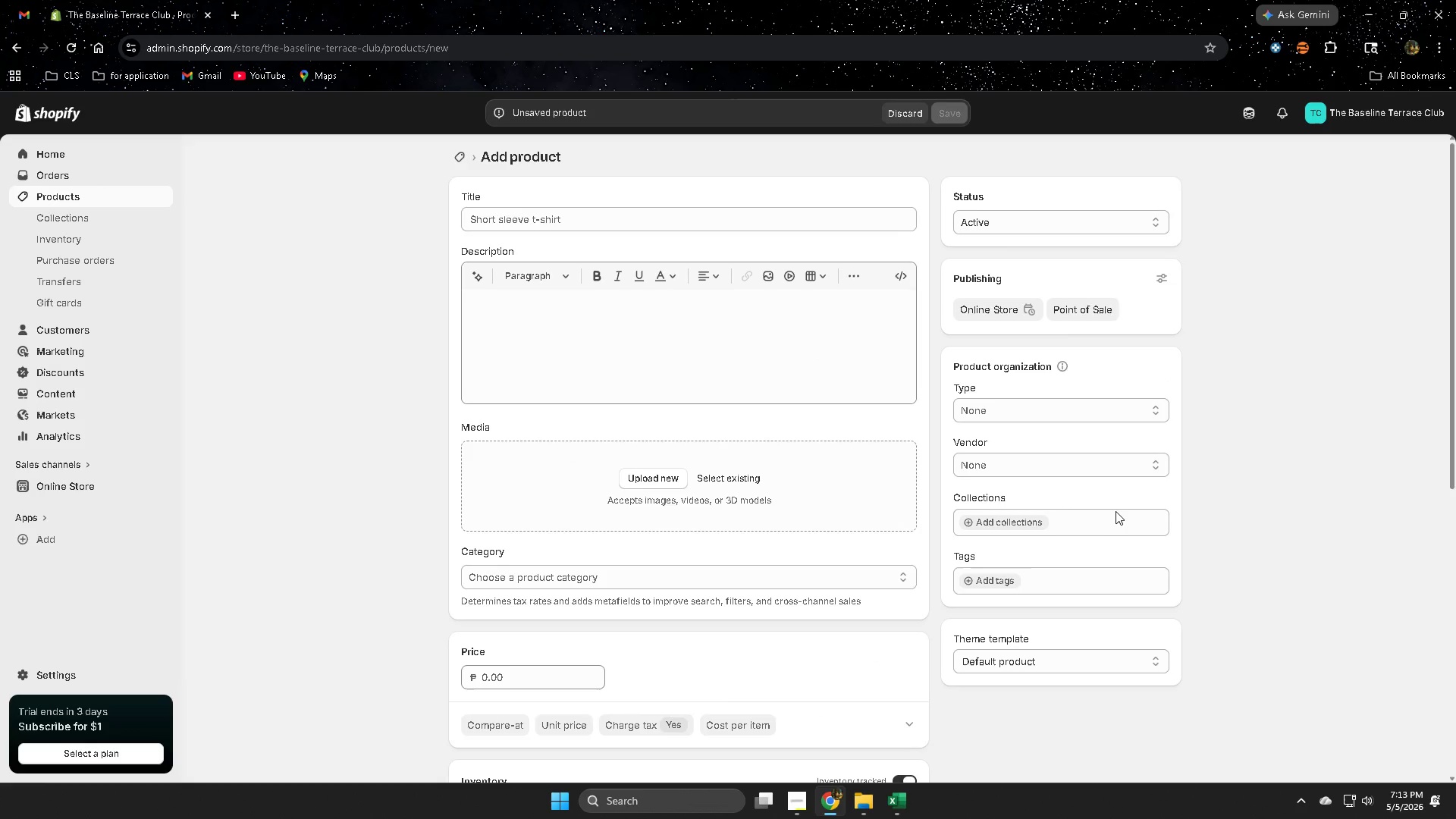 
left_click([900, 805])
 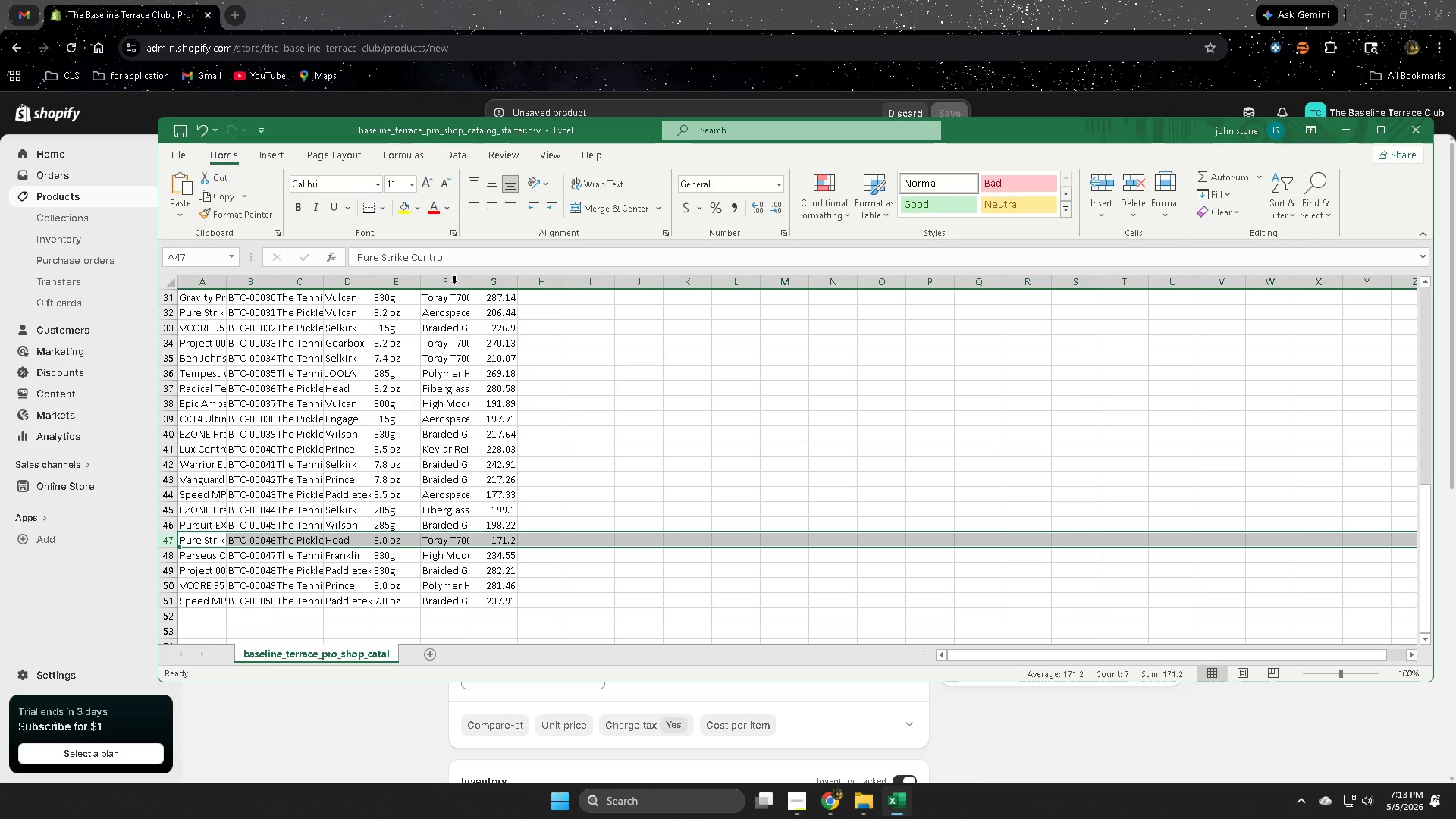 
left_click([711, 0])
 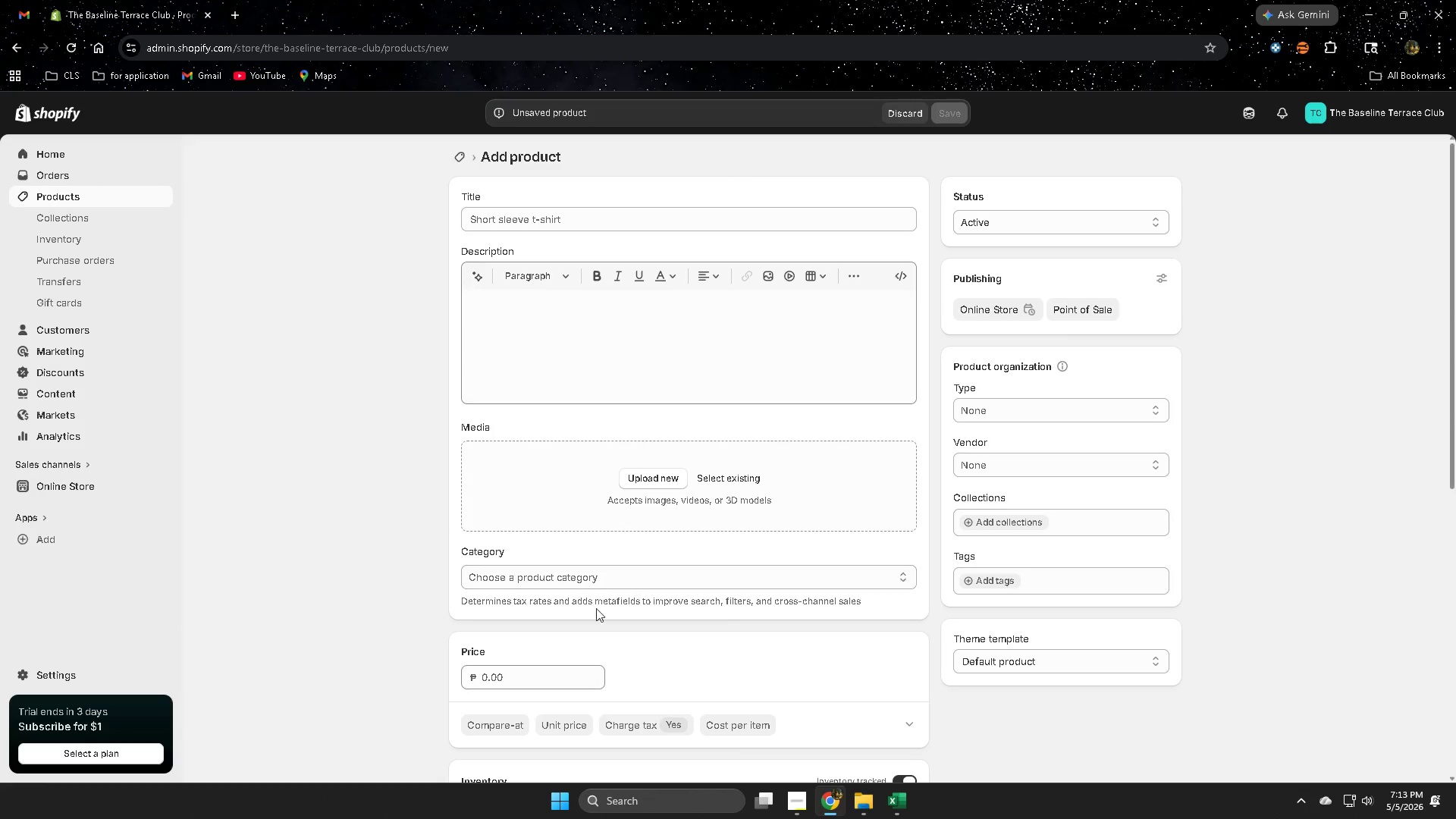 
scroll: coordinate [591, 610], scroll_direction: up, amount: 3.0
 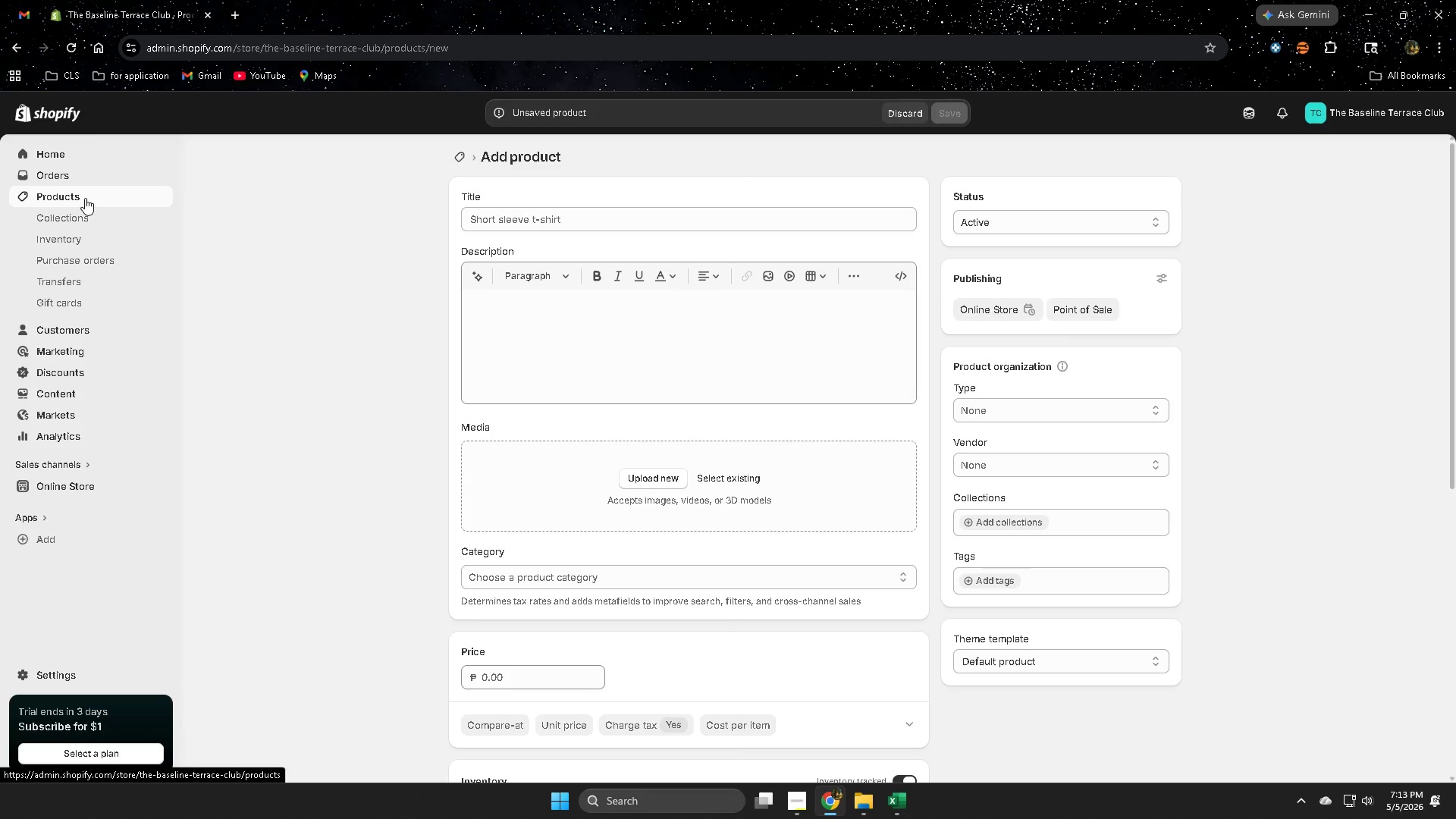 
left_click([85, 198])
 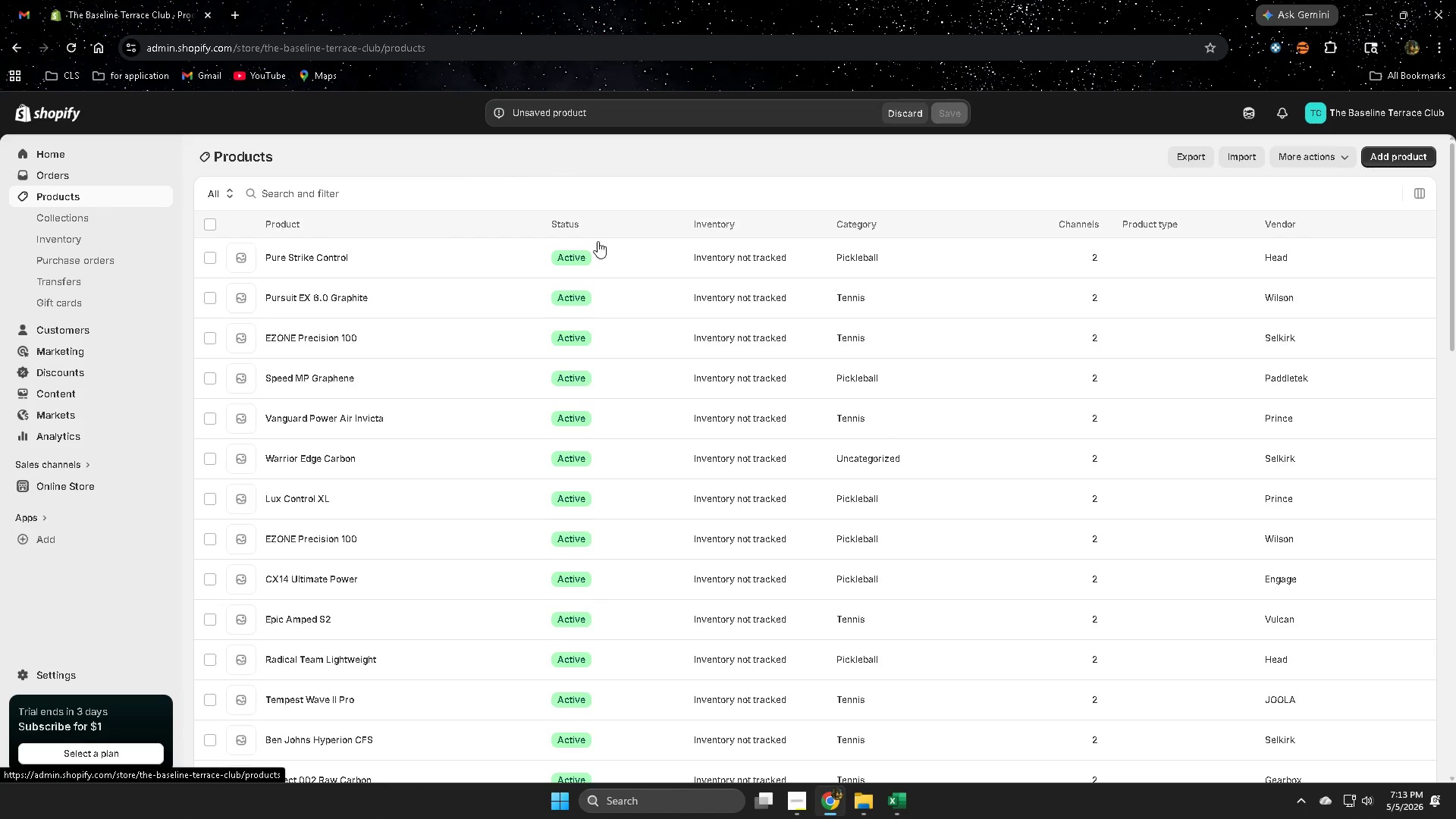 
left_click([928, 250])
 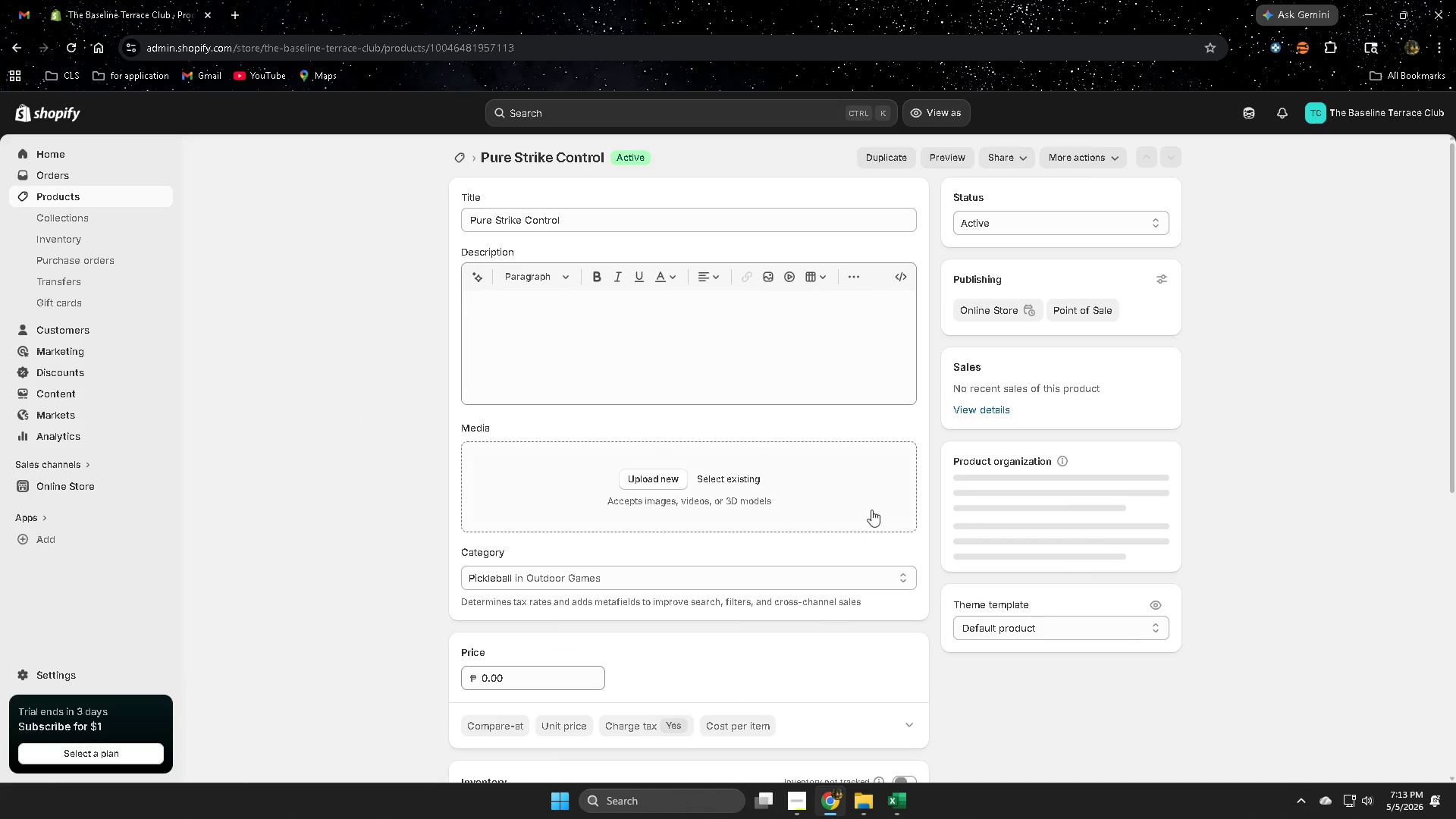 
scroll: coordinate [860, 525], scroll_direction: down, amount: 2.0
 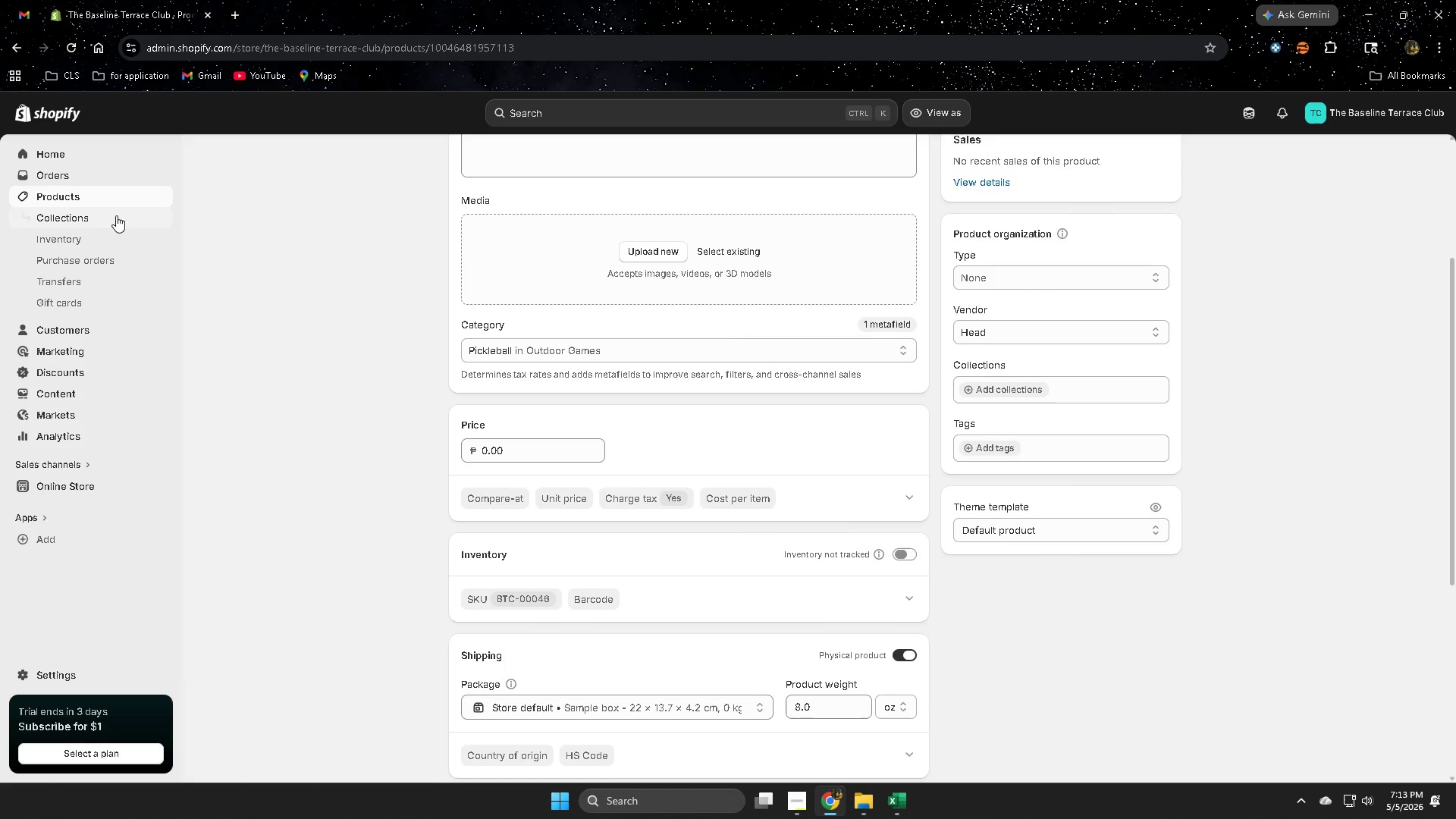 
left_click([106, 203])
 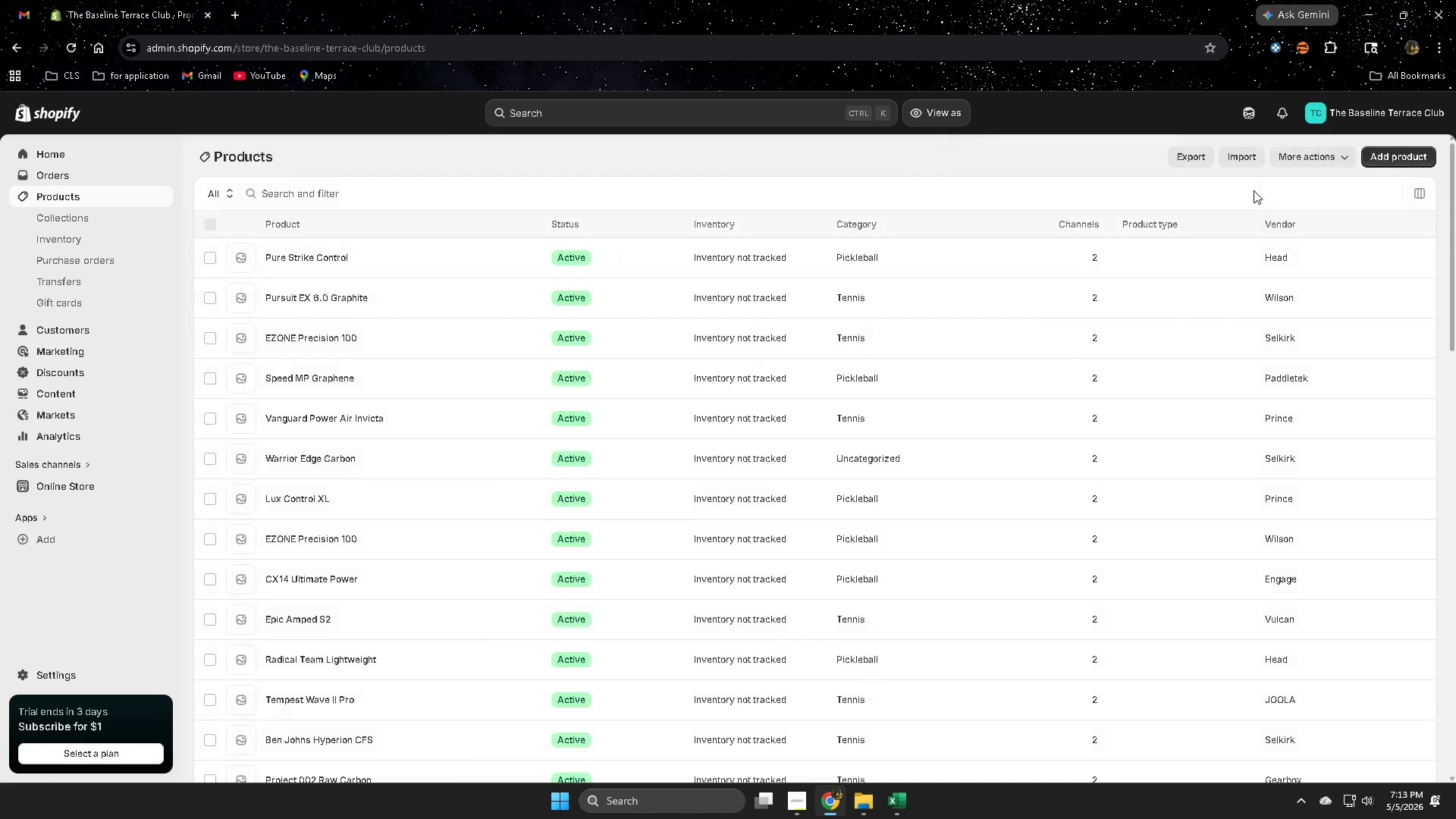 
left_click([1388, 158])
 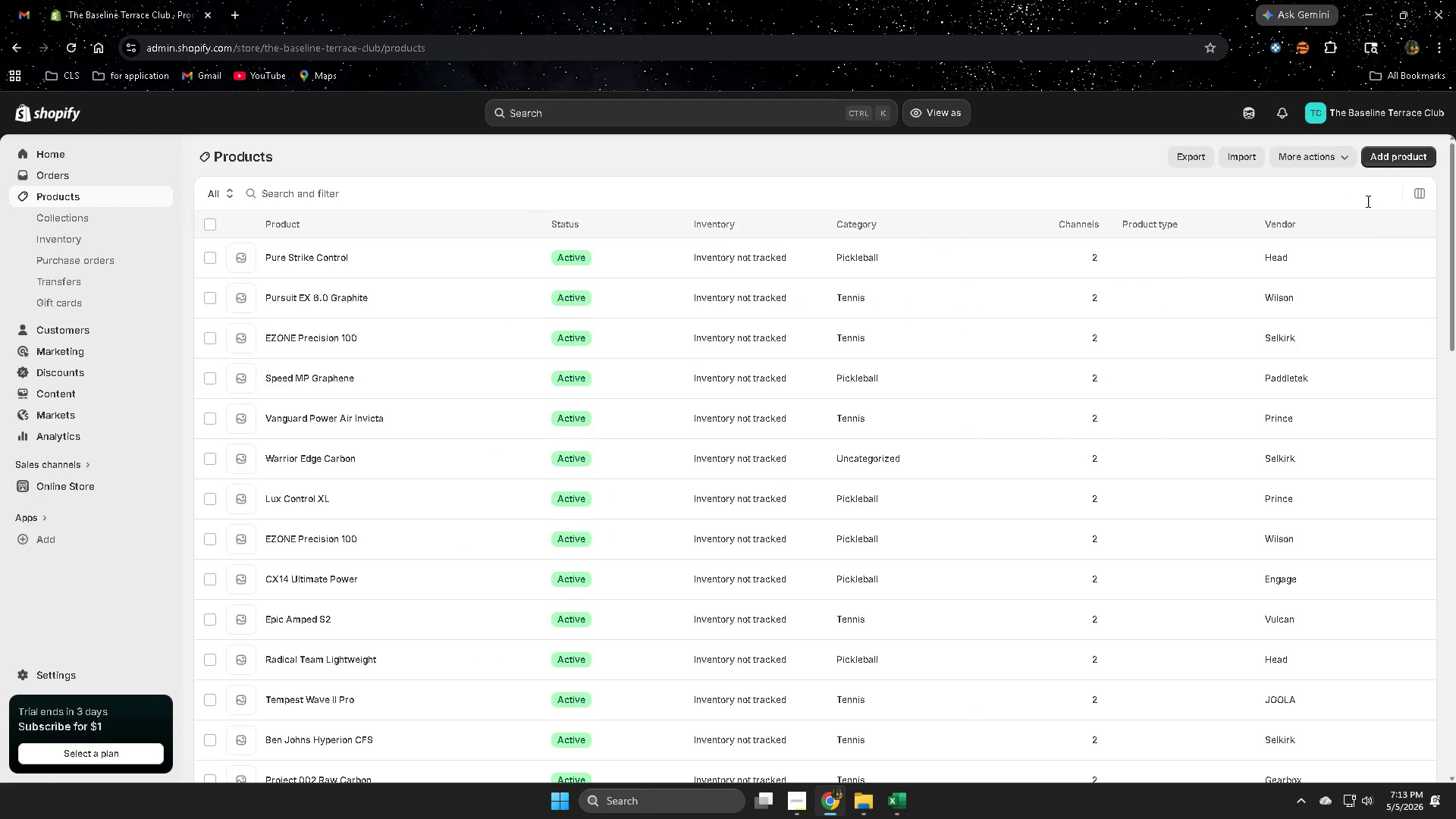 
left_click([1392, 153])
 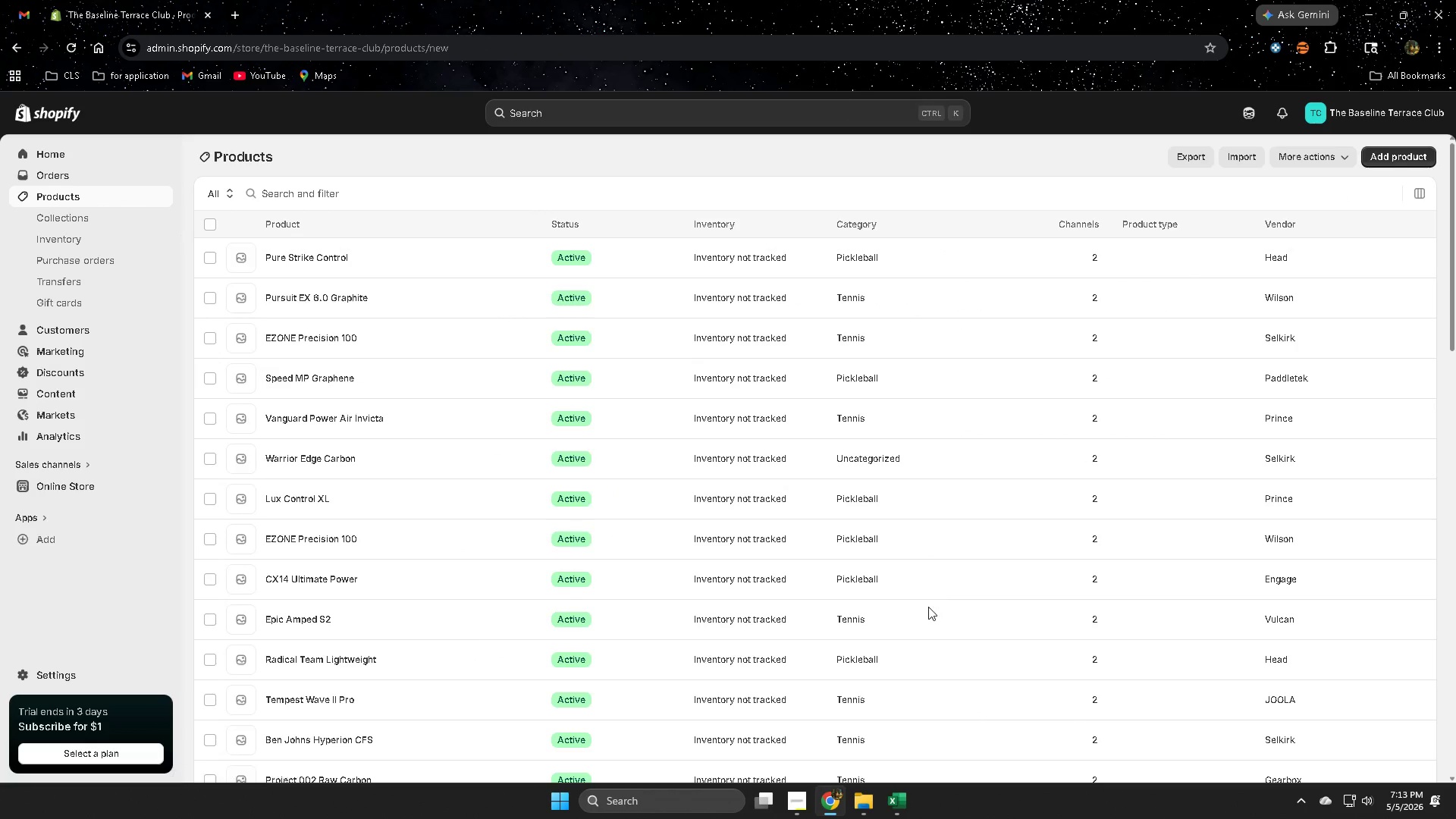 
scroll: coordinate [928, 607], scroll_direction: up, amount: 3.0
 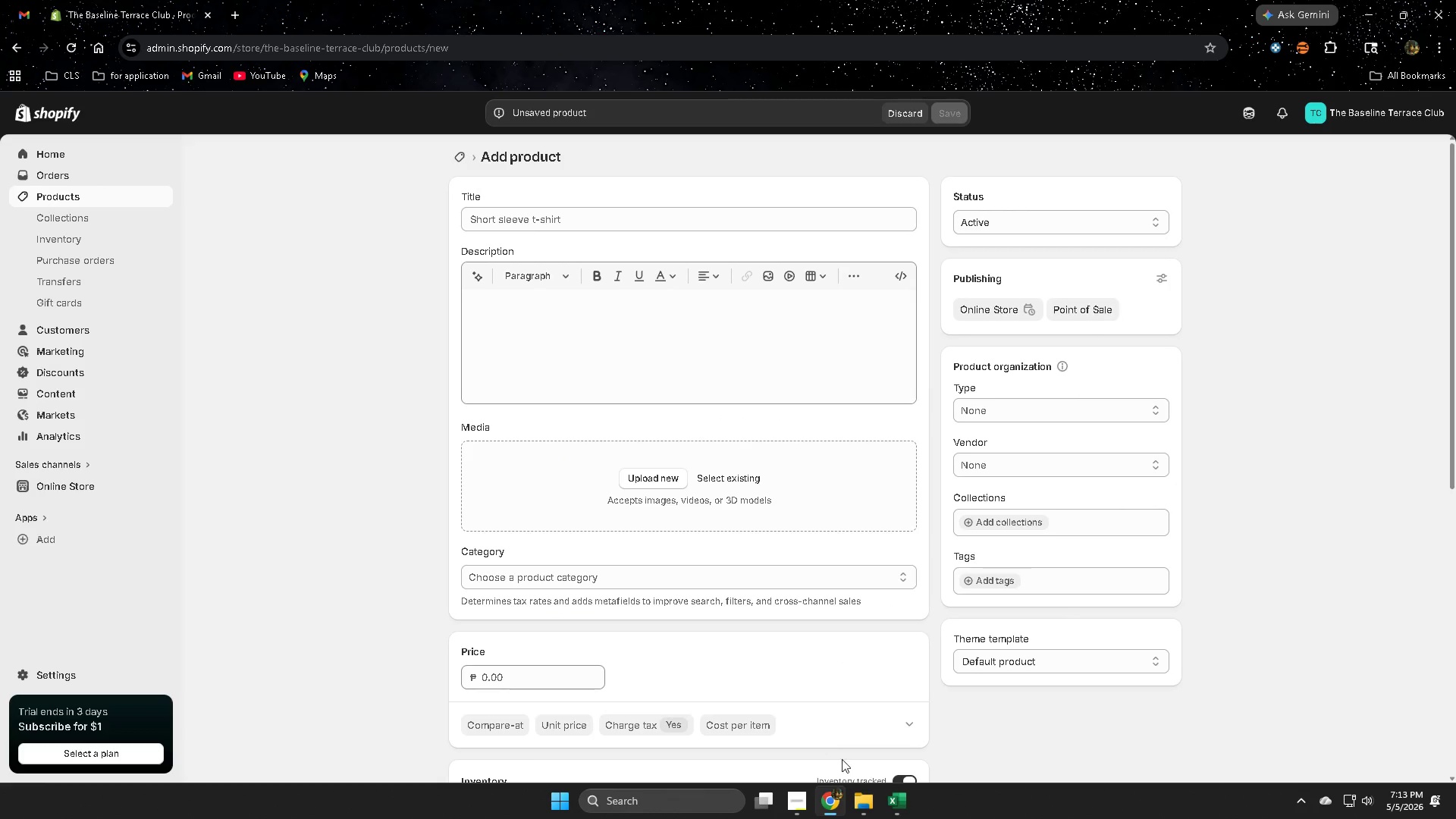 
left_click([886, 794])
 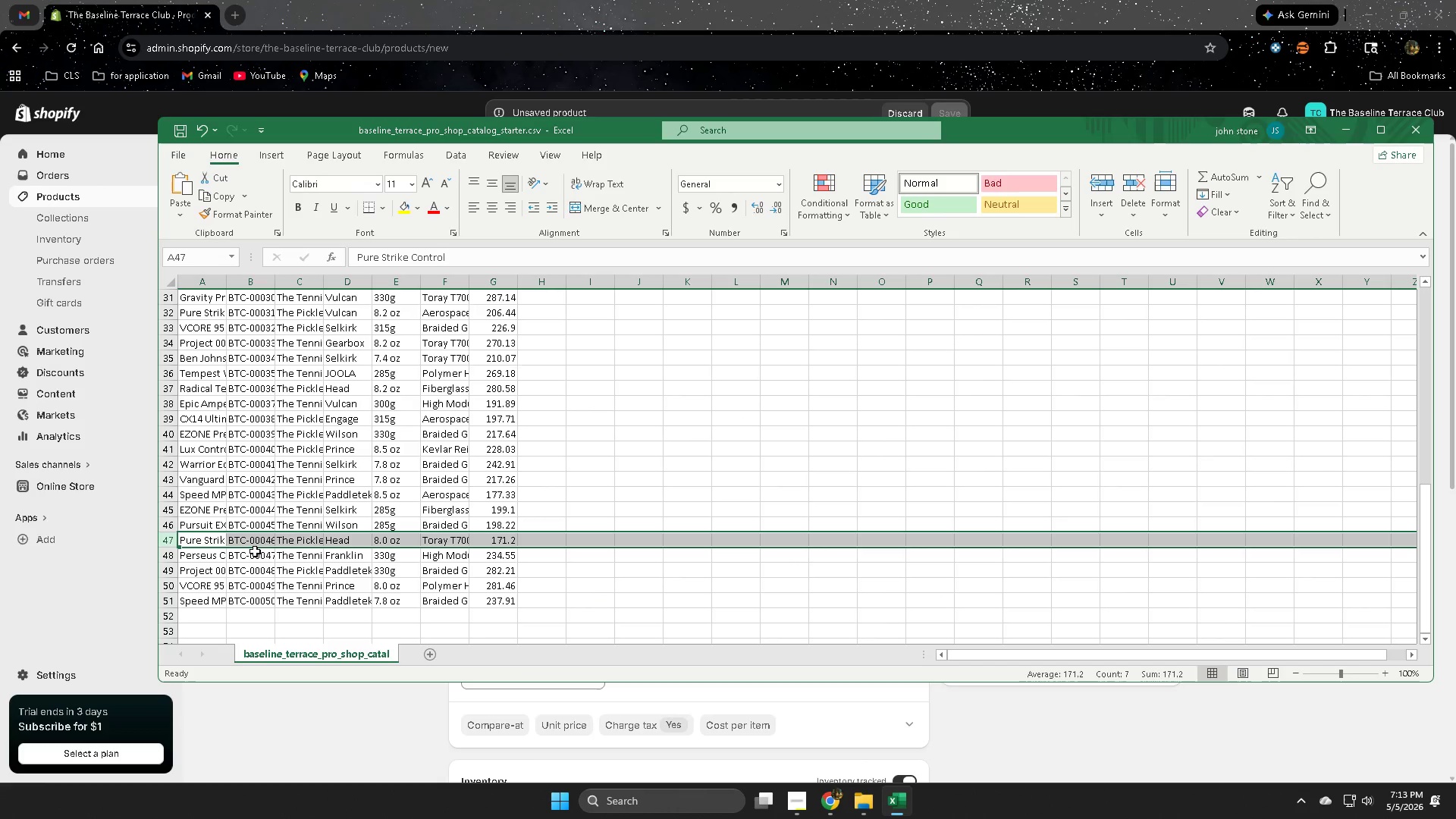 
left_click([257, 544])
 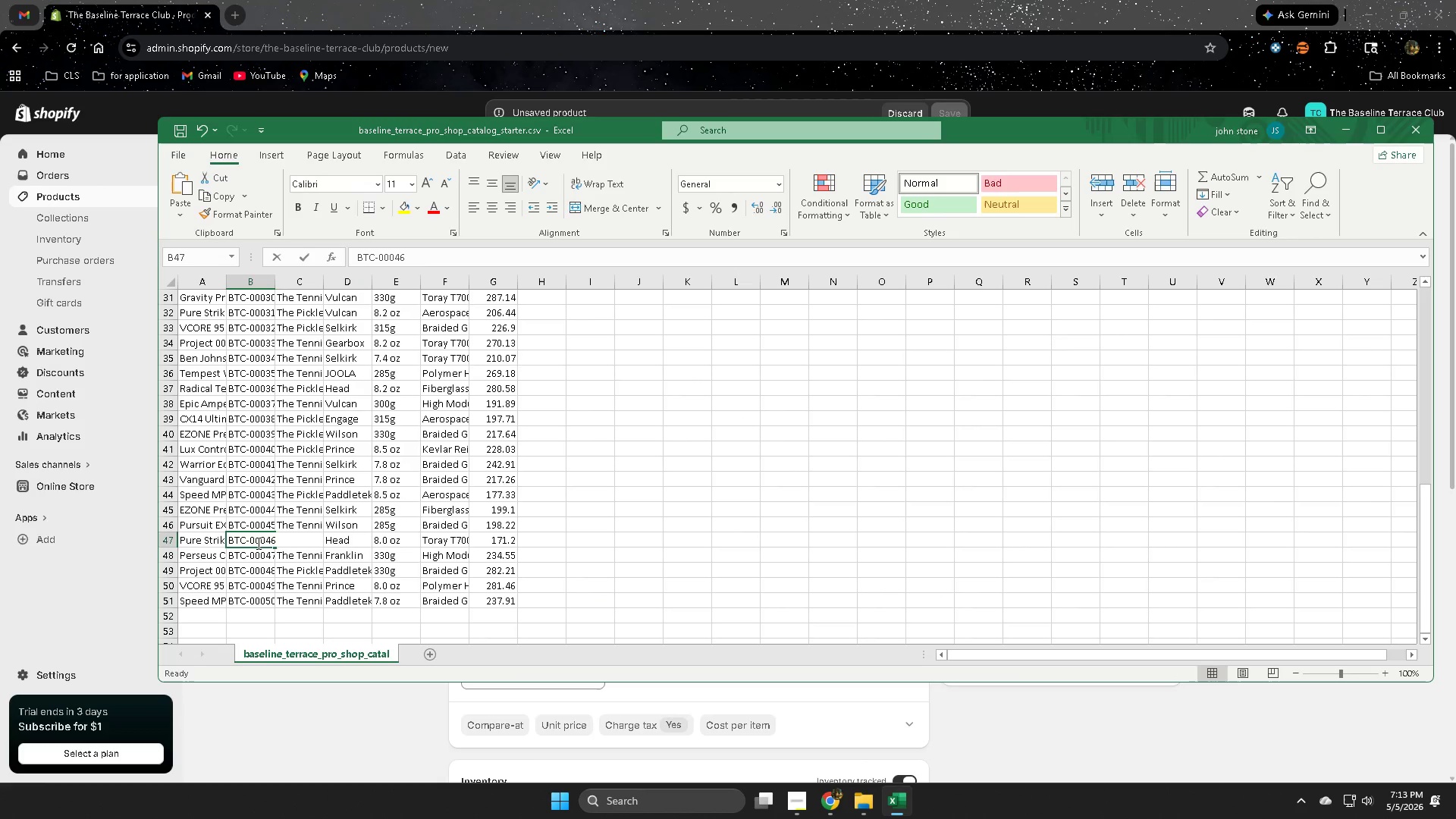 
triple_click([257, 543])
 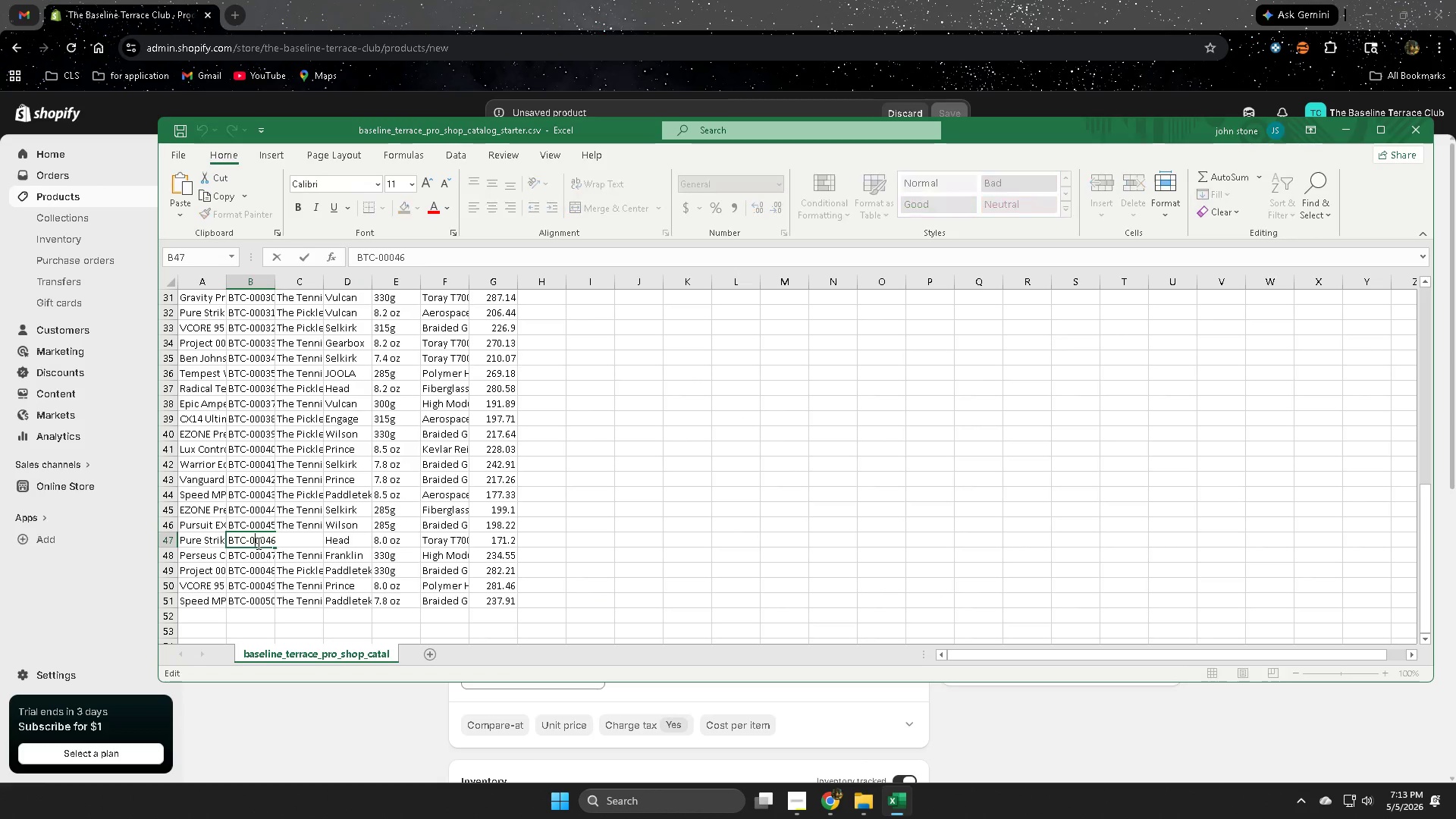 
triple_click([257, 543])
 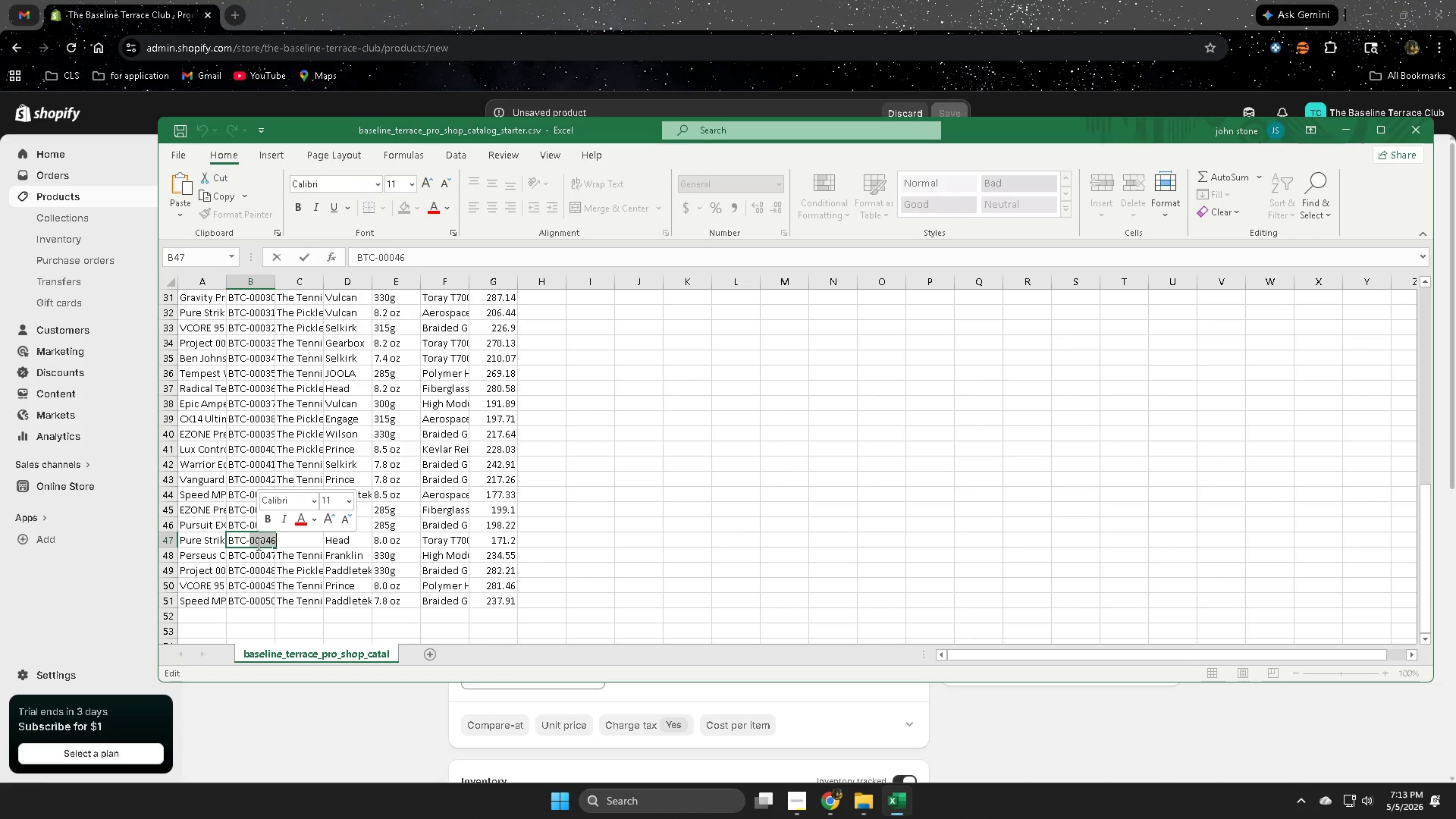 
triple_click([257, 544])
 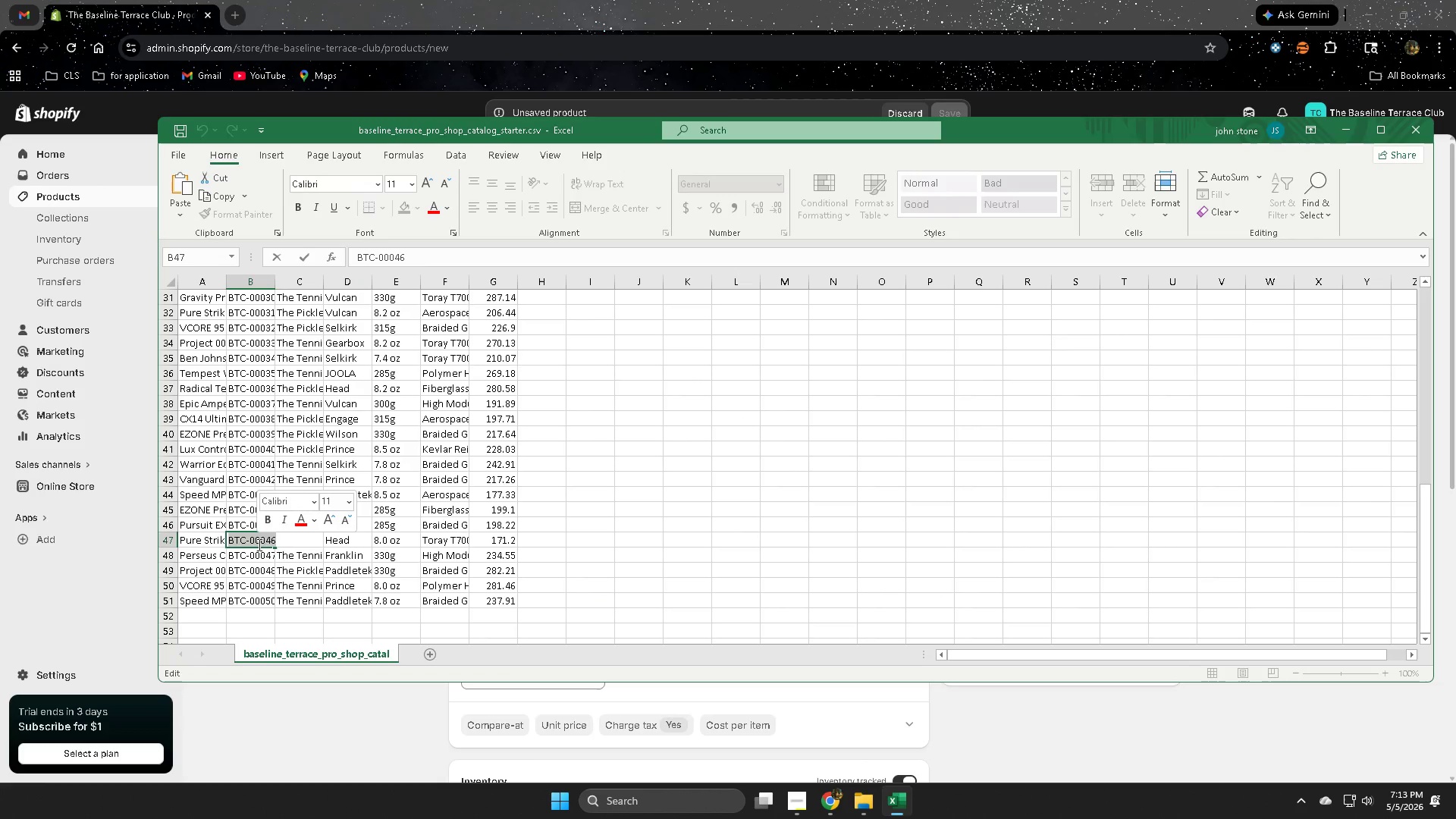 
left_click([510, 0])
 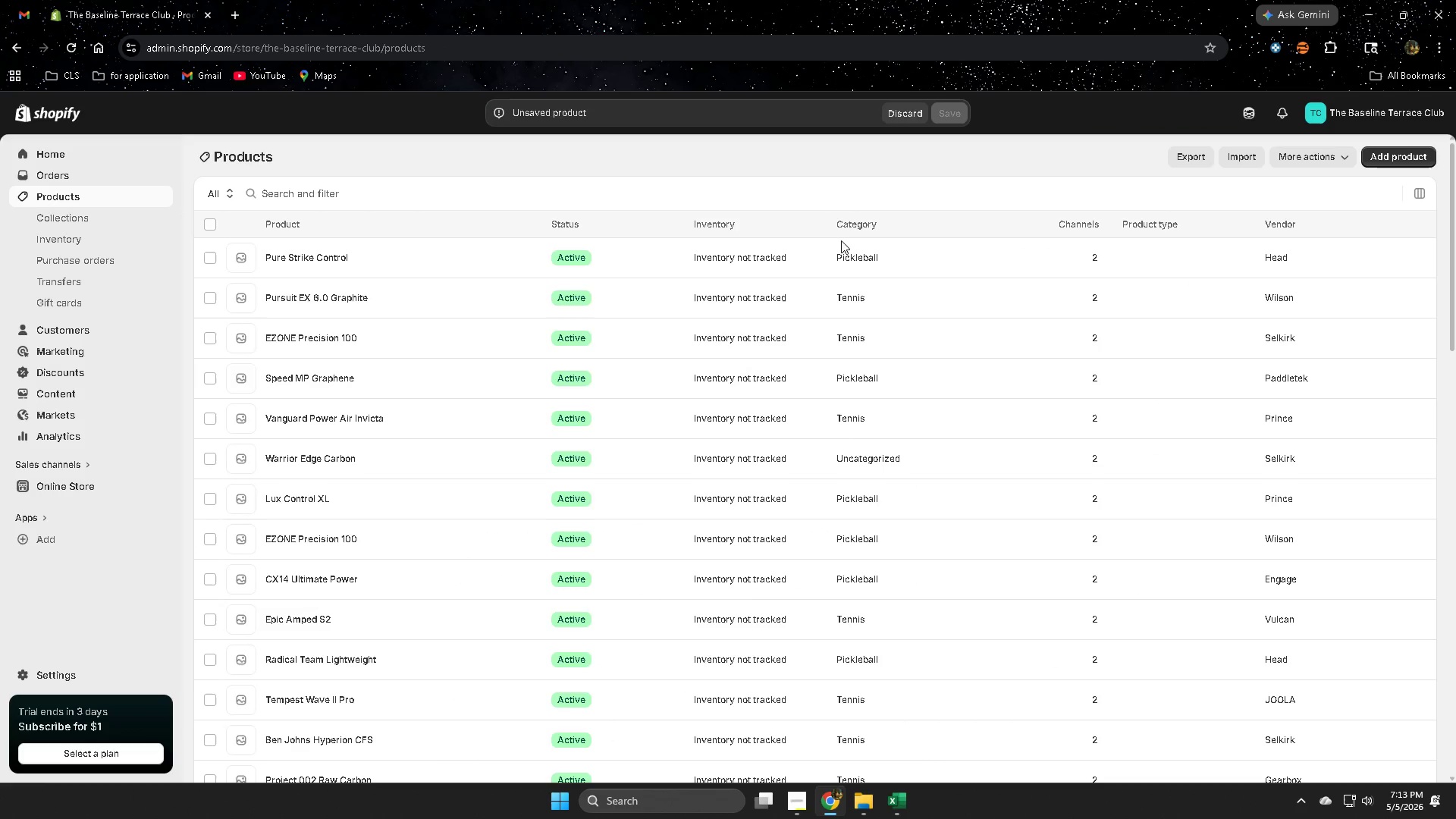 
left_click([662, 255])
 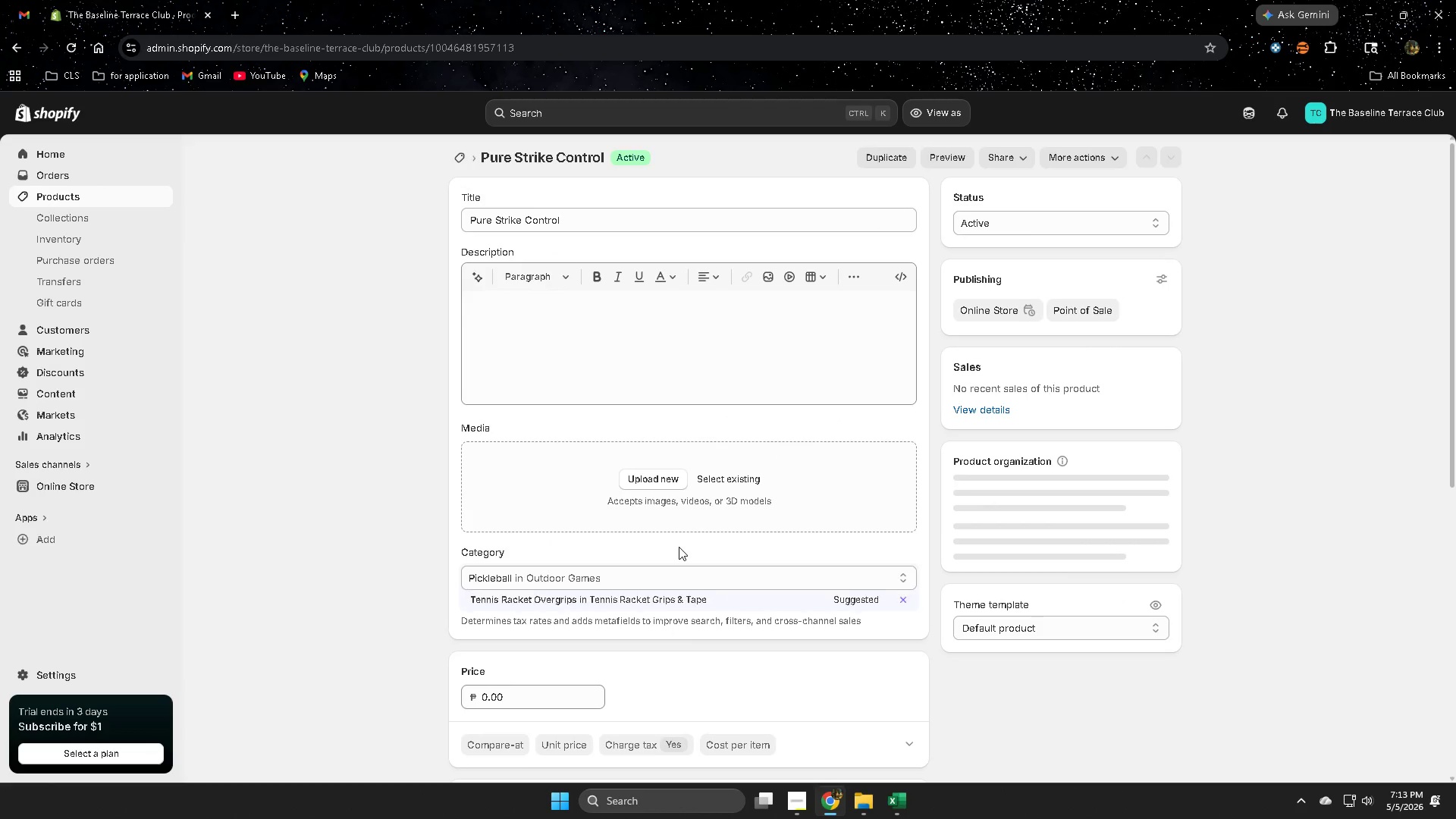 
scroll: coordinate [679, 547], scroll_direction: down, amount: 6.0
 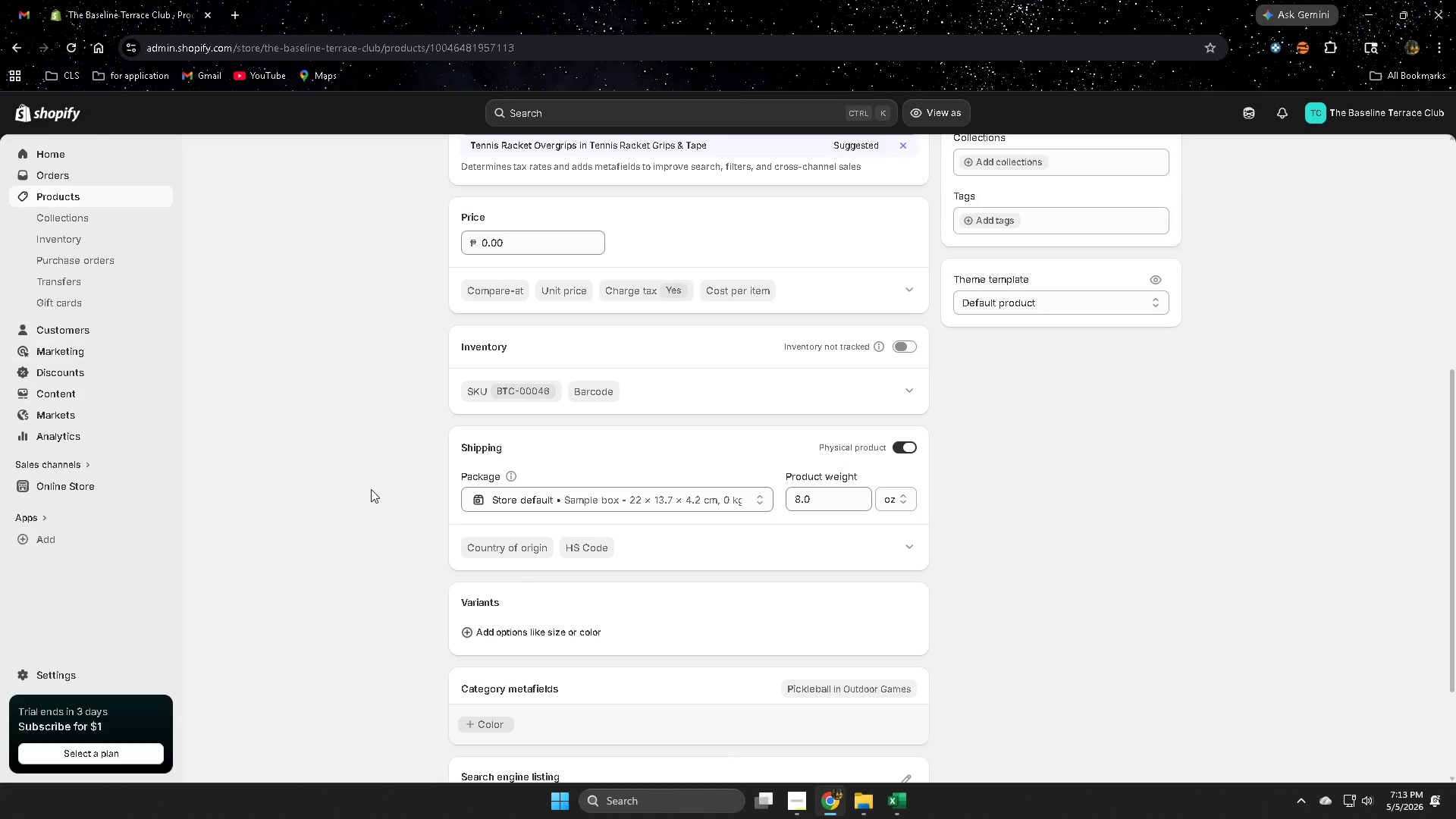 
scroll: coordinate [541, 567], scroll_direction: up, amount: 2.0
 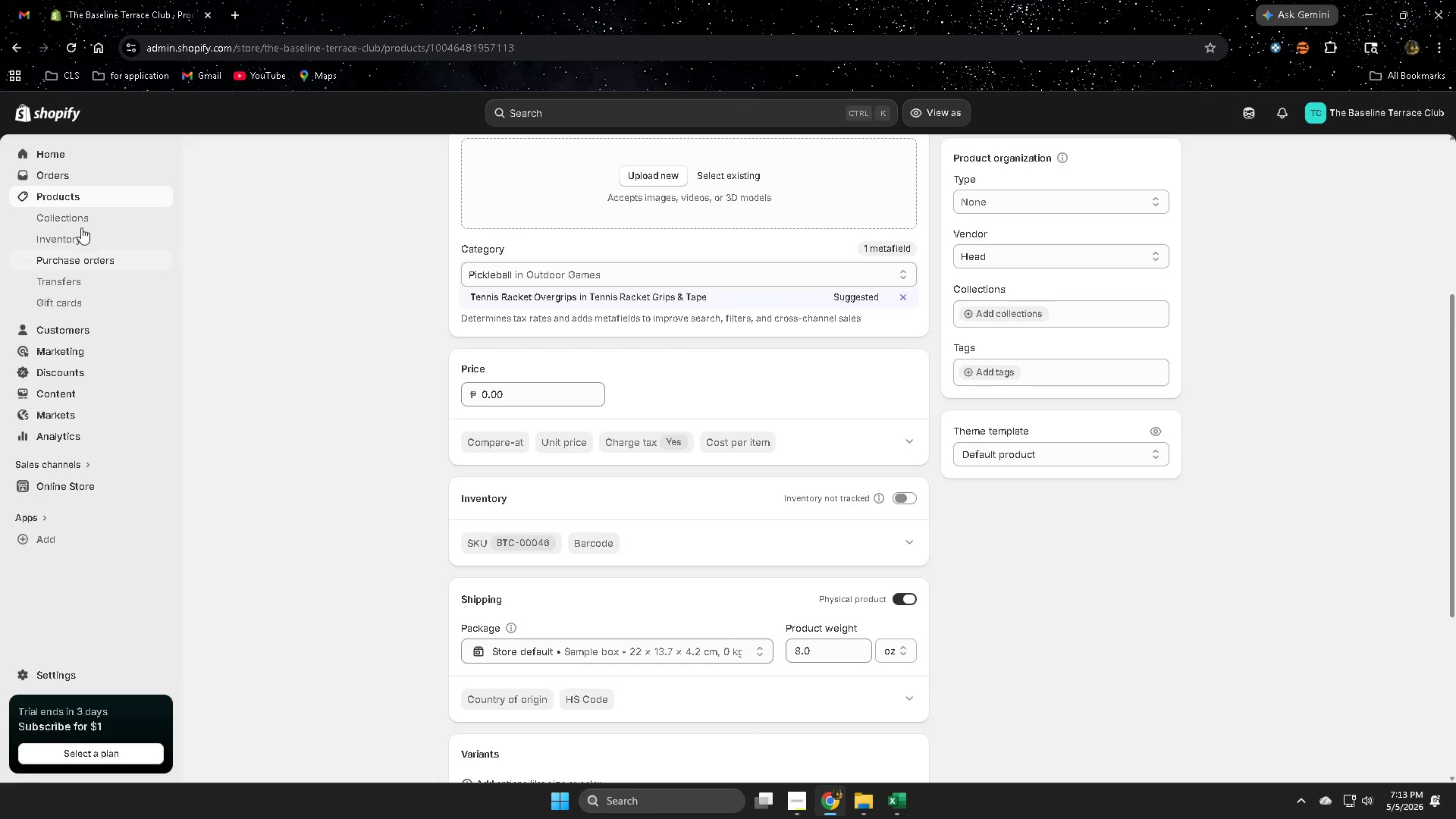 
left_click([77, 197])
 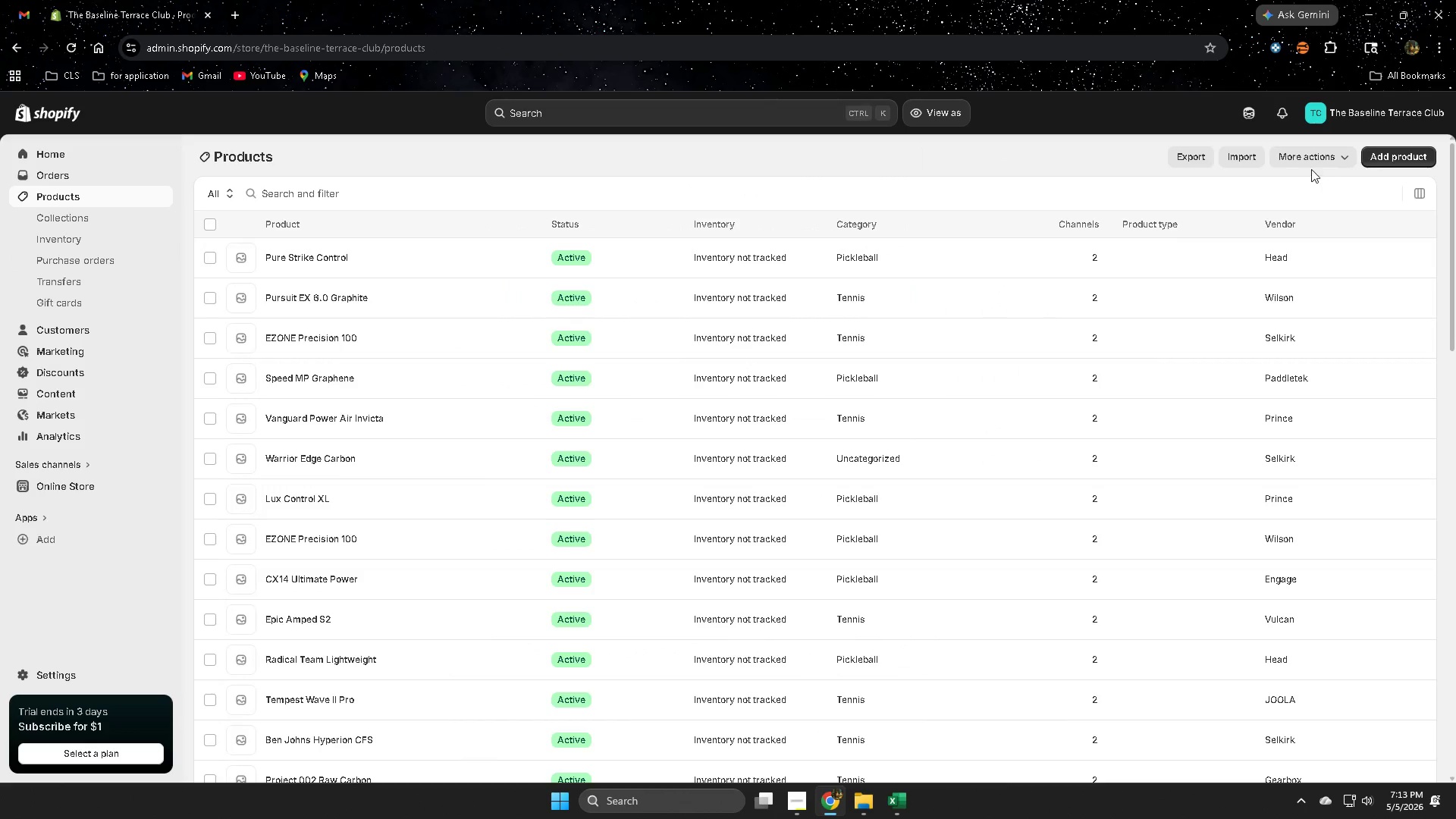 
left_click([1385, 158])
 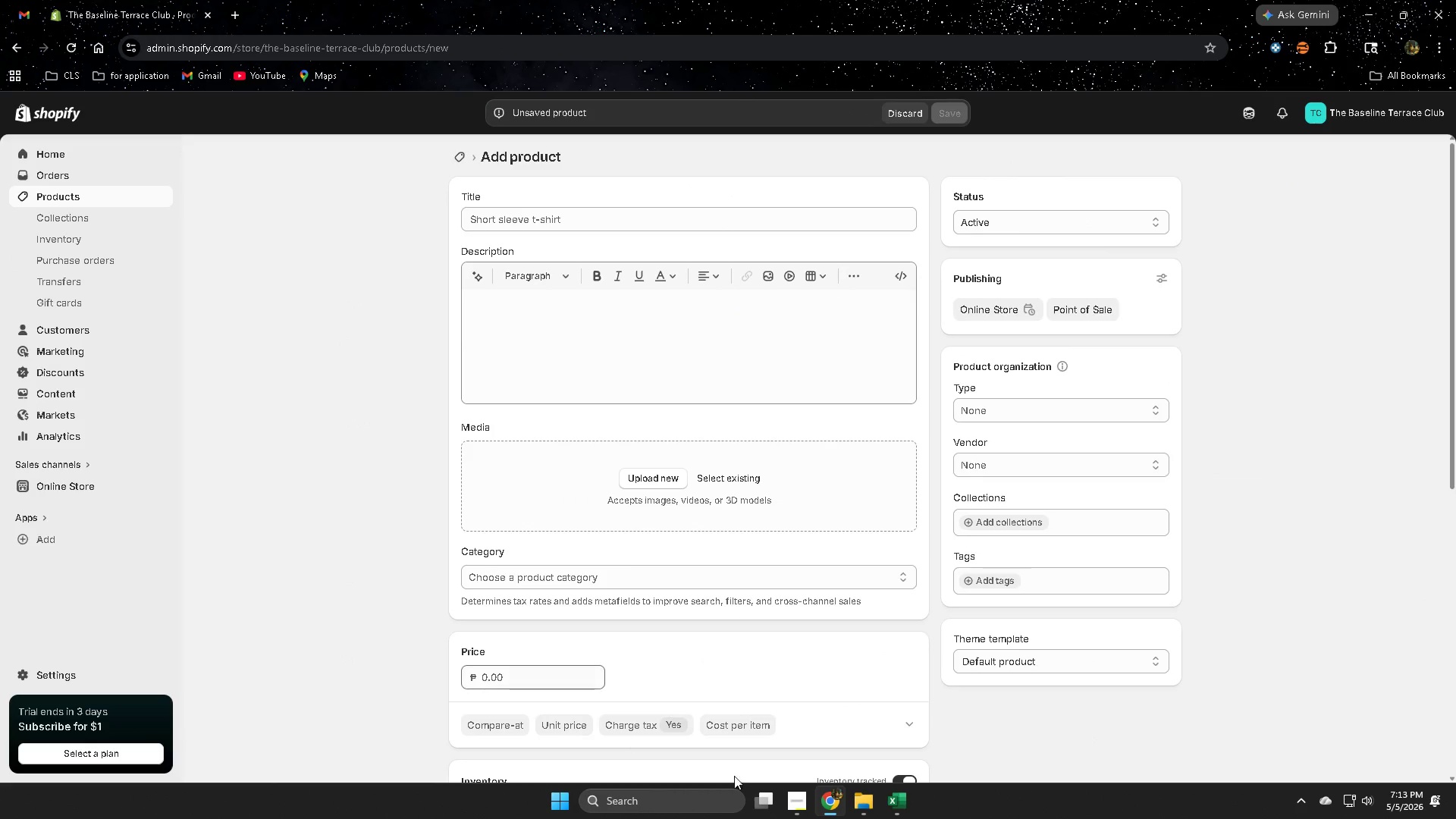 
left_click([889, 802])
 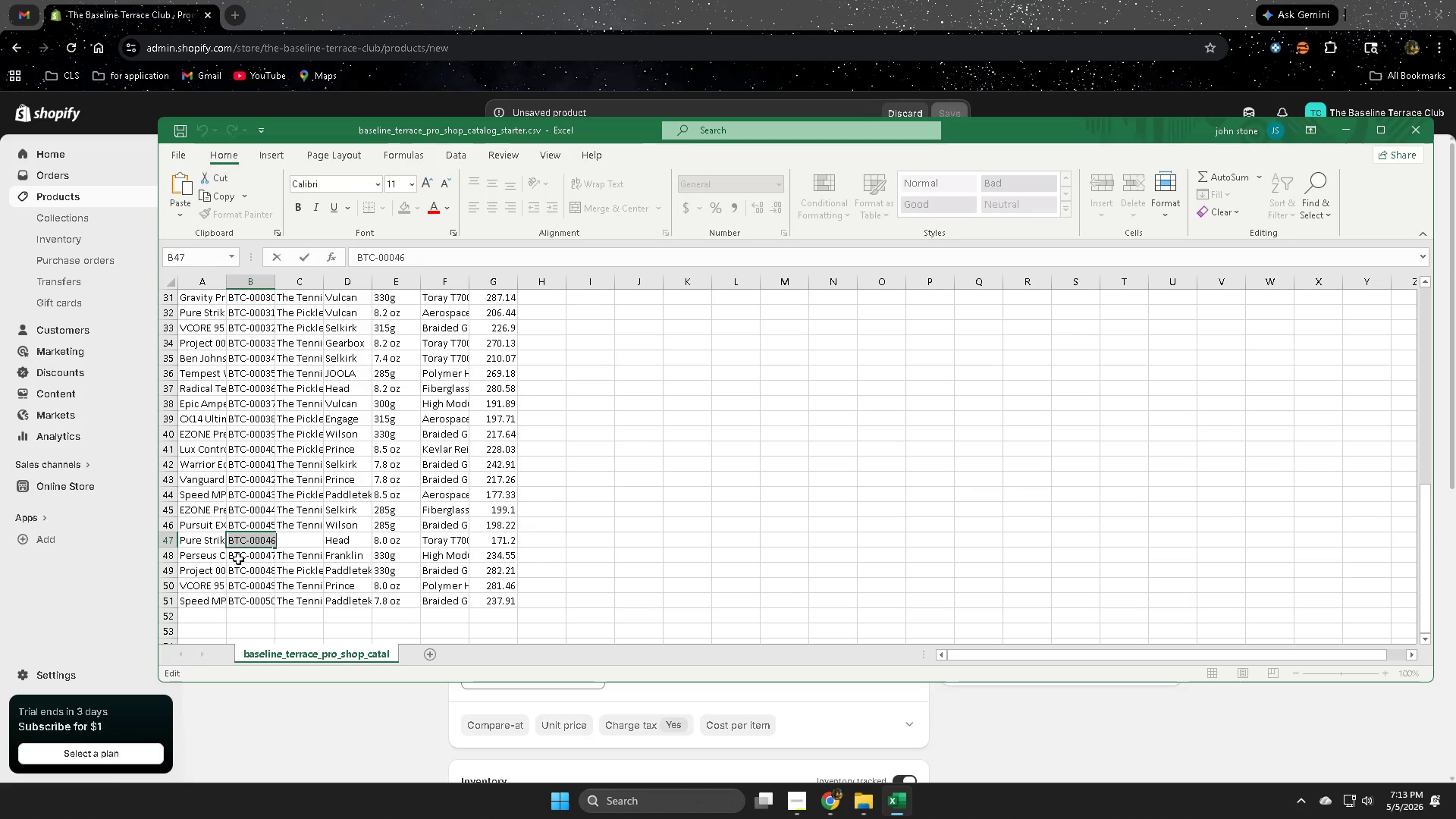 
double_click([250, 557])
 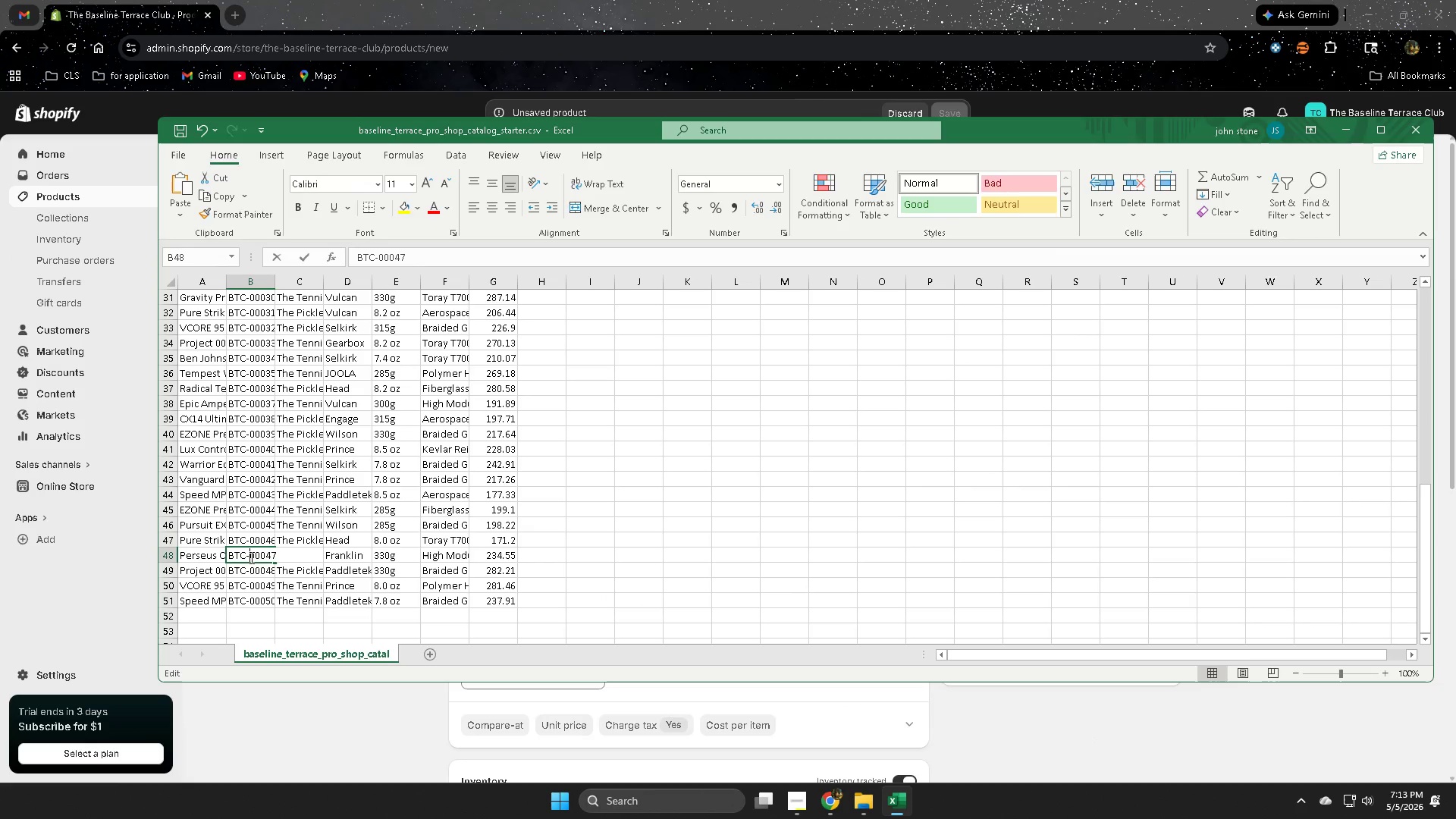 
triple_click([250, 557])
 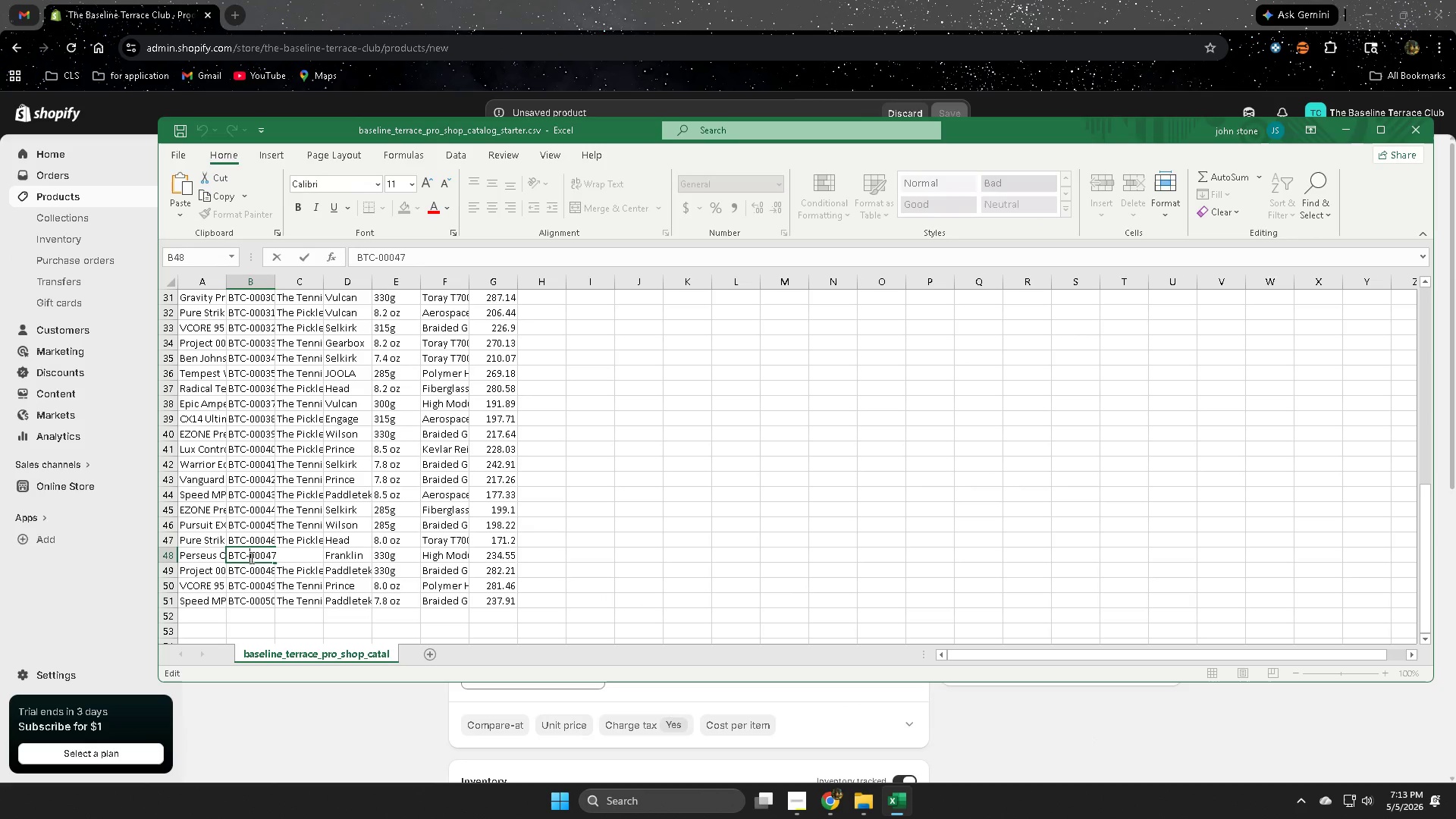 
triple_click([250, 557])
 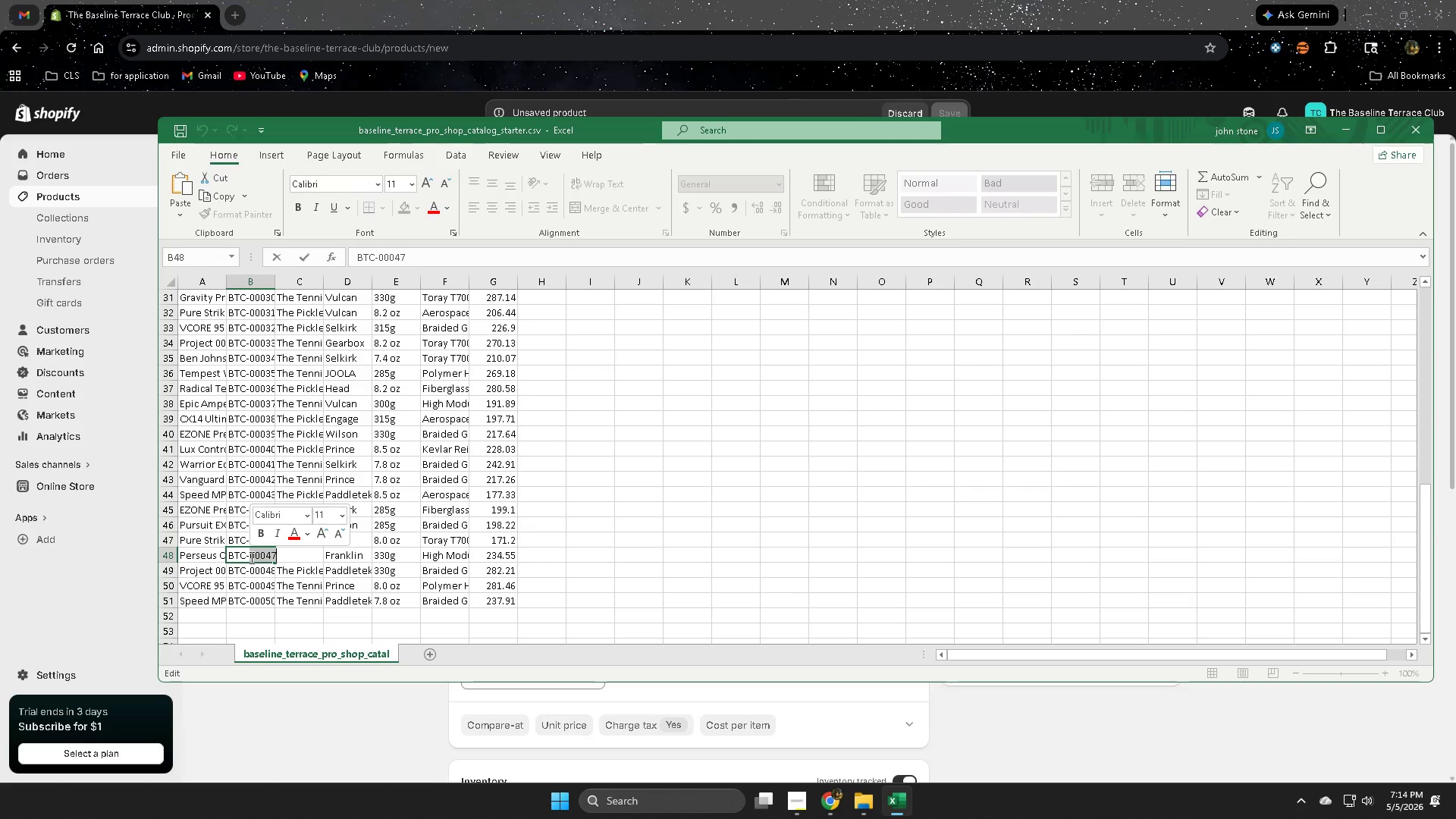 
left_click([250, 557])
 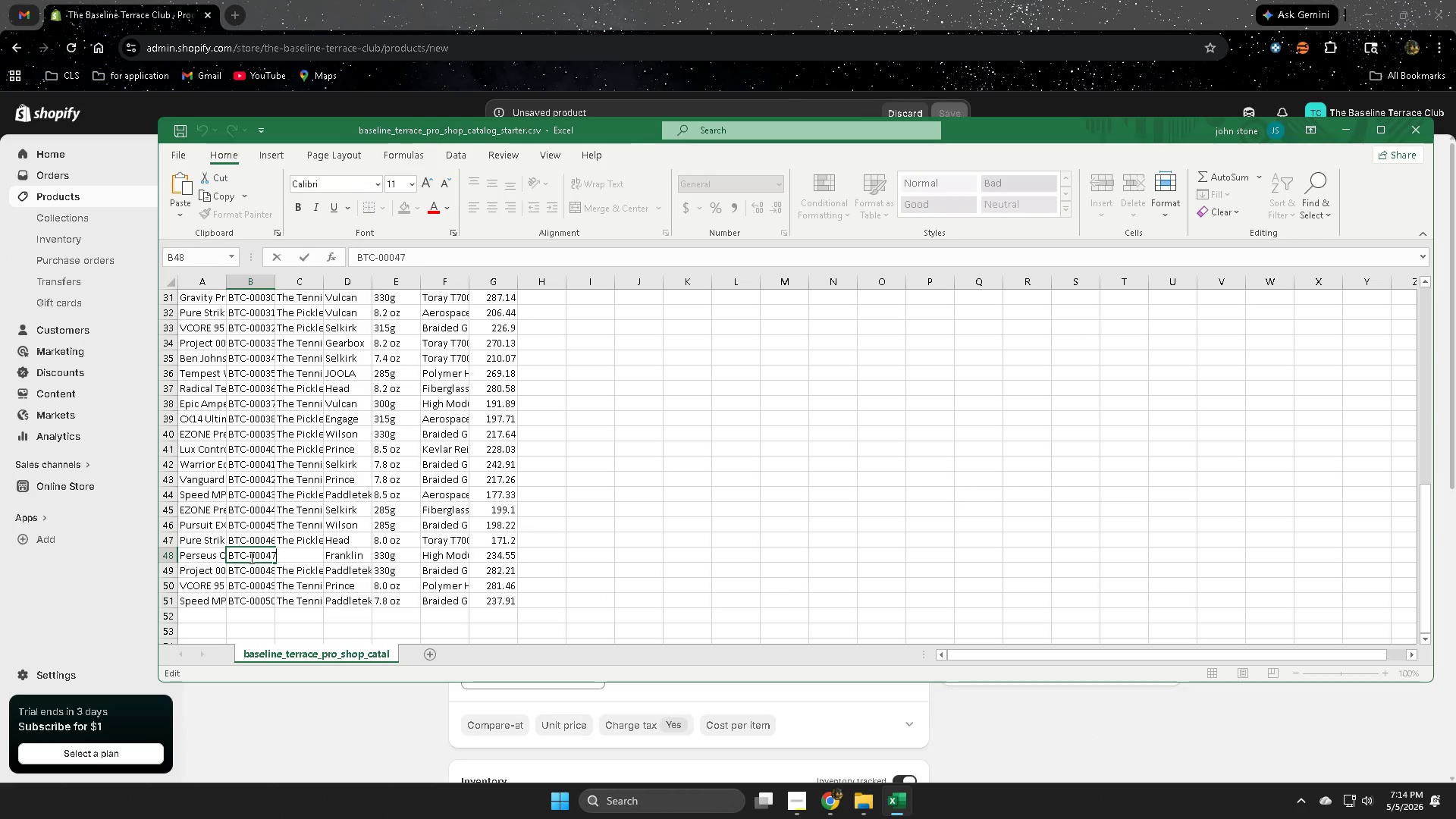 
left_click_drag(start_coordinate=[250, 557], to_coordinate=[240, 557])
 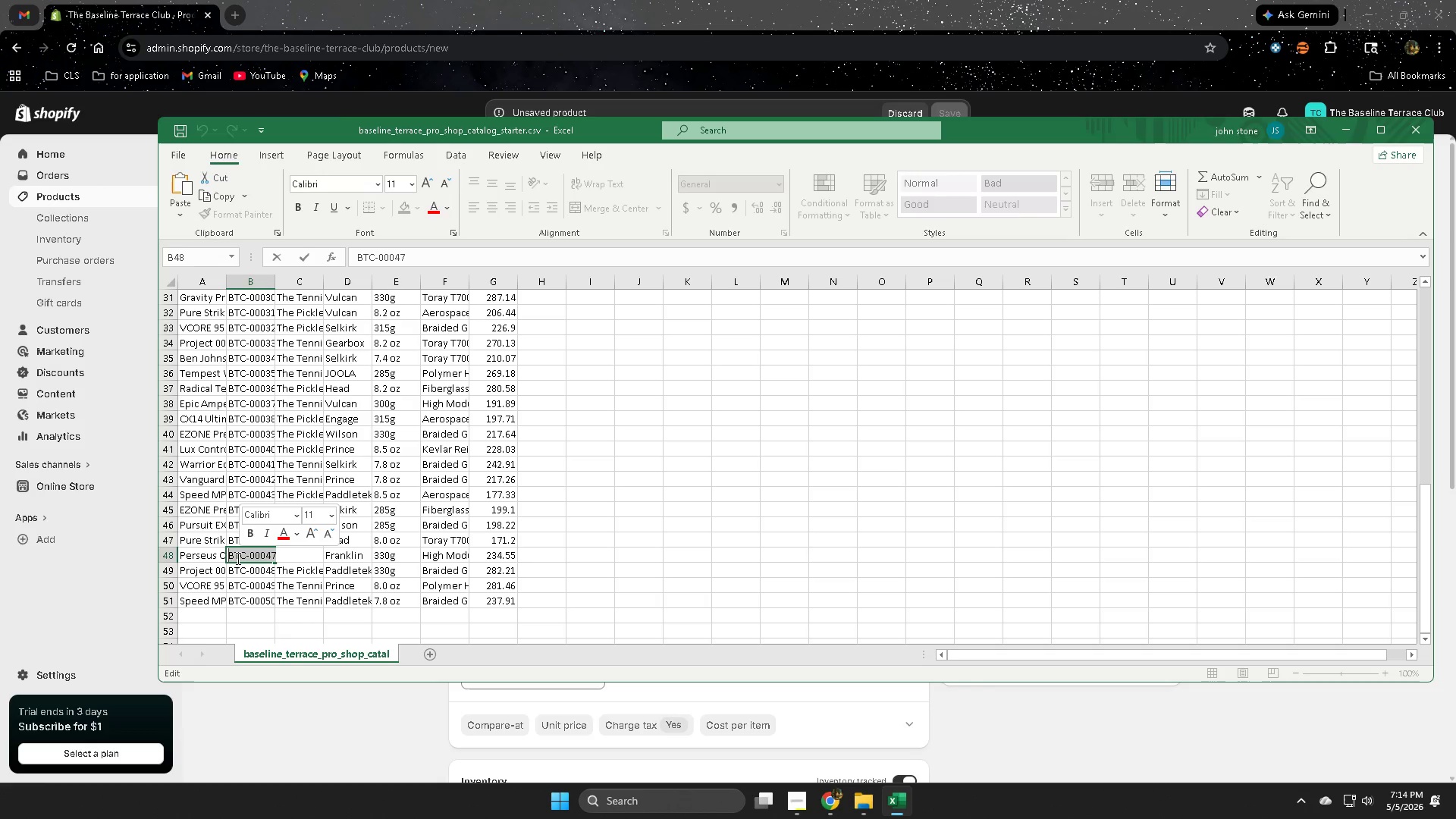 
key(Control+C)
 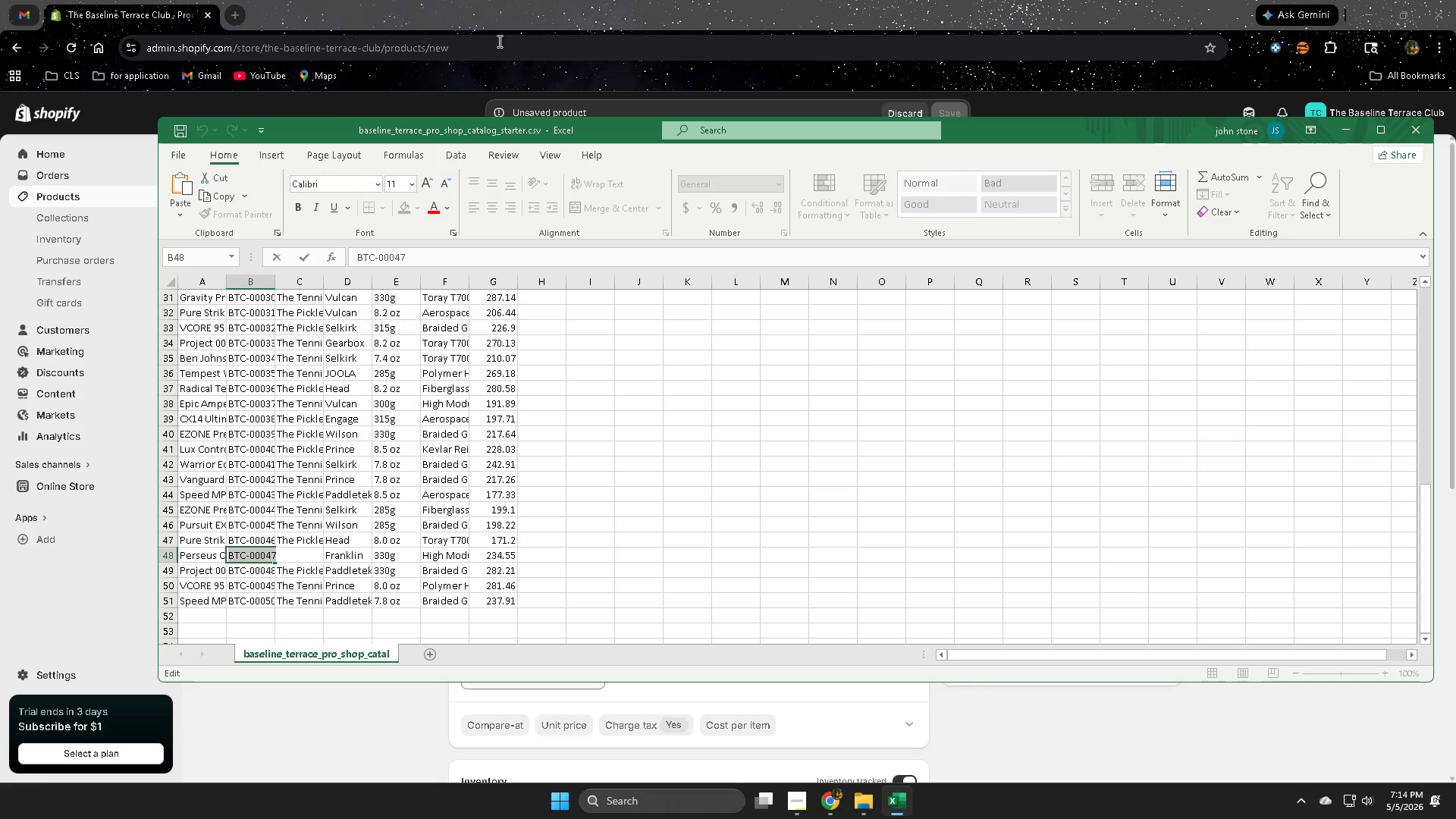 
left_click([544, 0])
 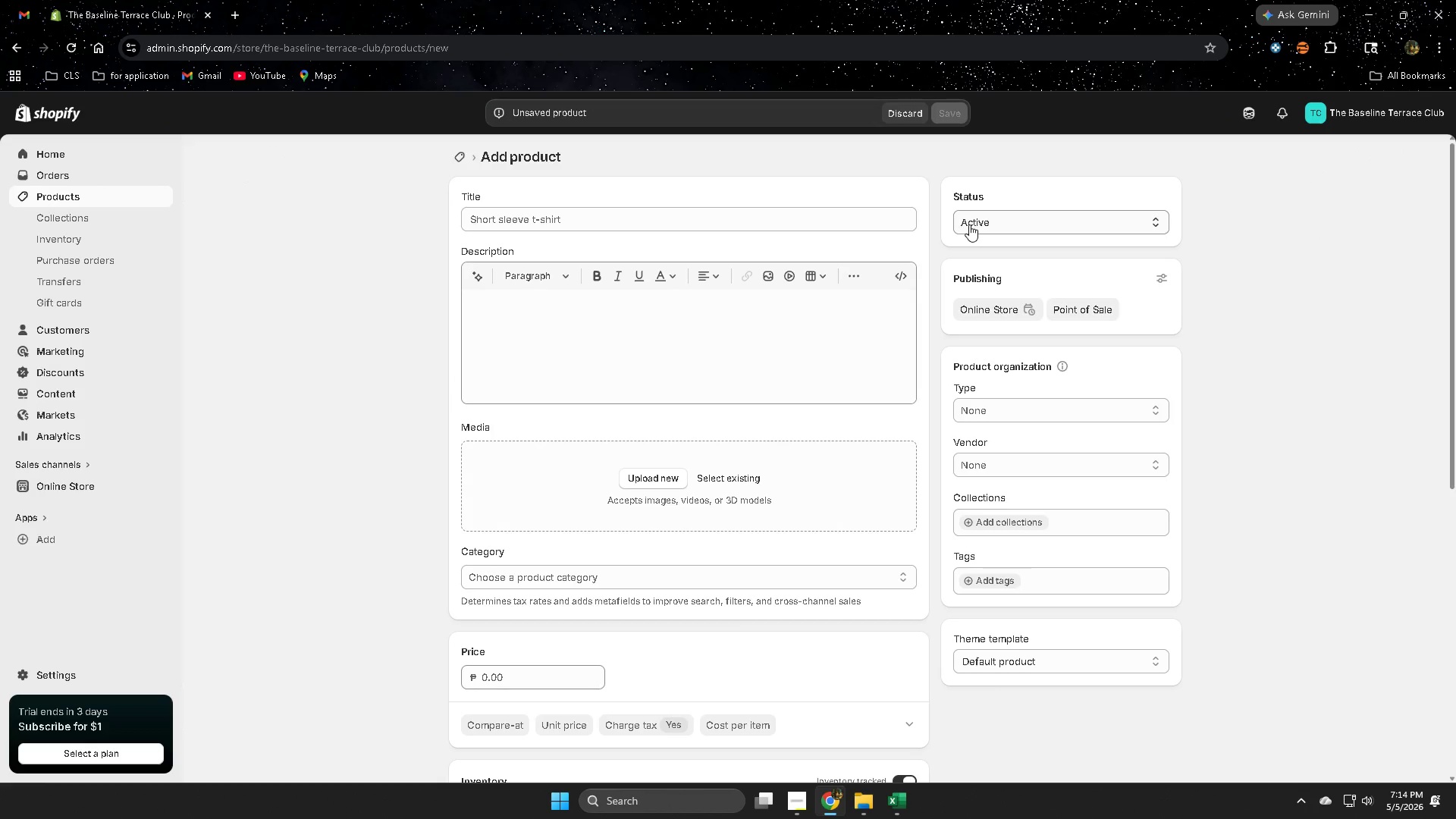 
wait(7.73)
 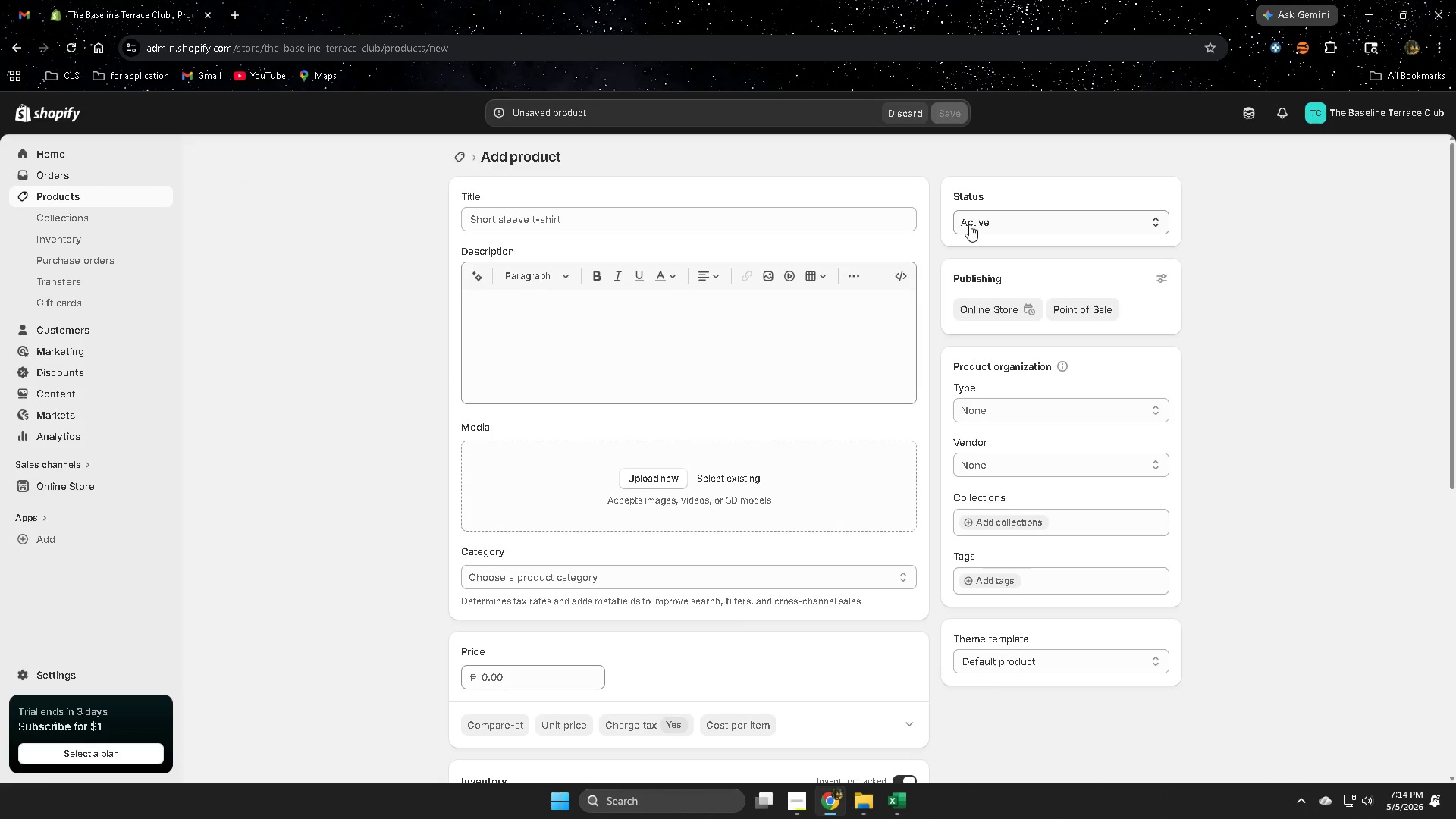 
scroll: coordinate [598, 560], scroll_direction: down, amount: 2.0
 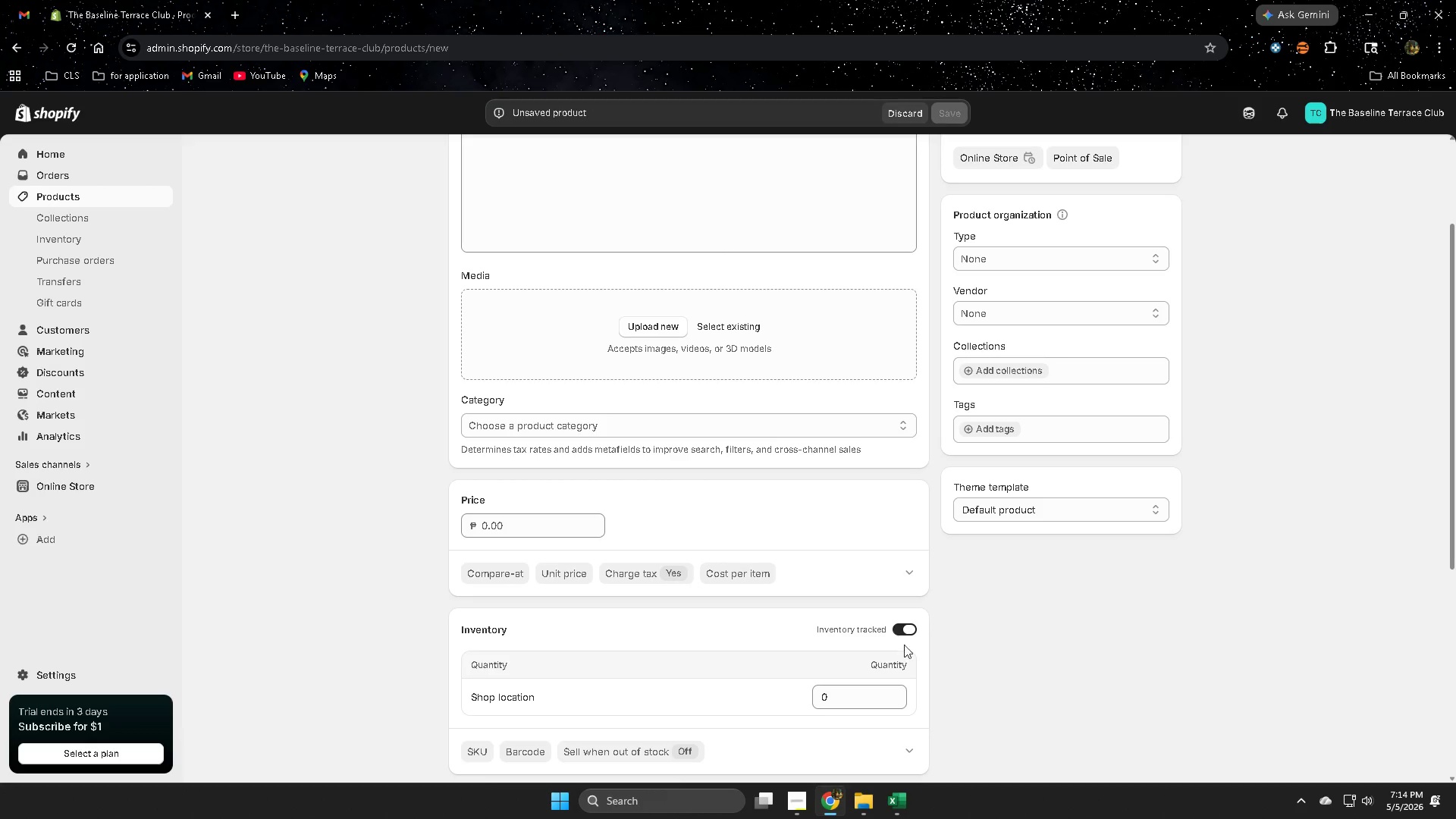 
left_click([915, 635])
 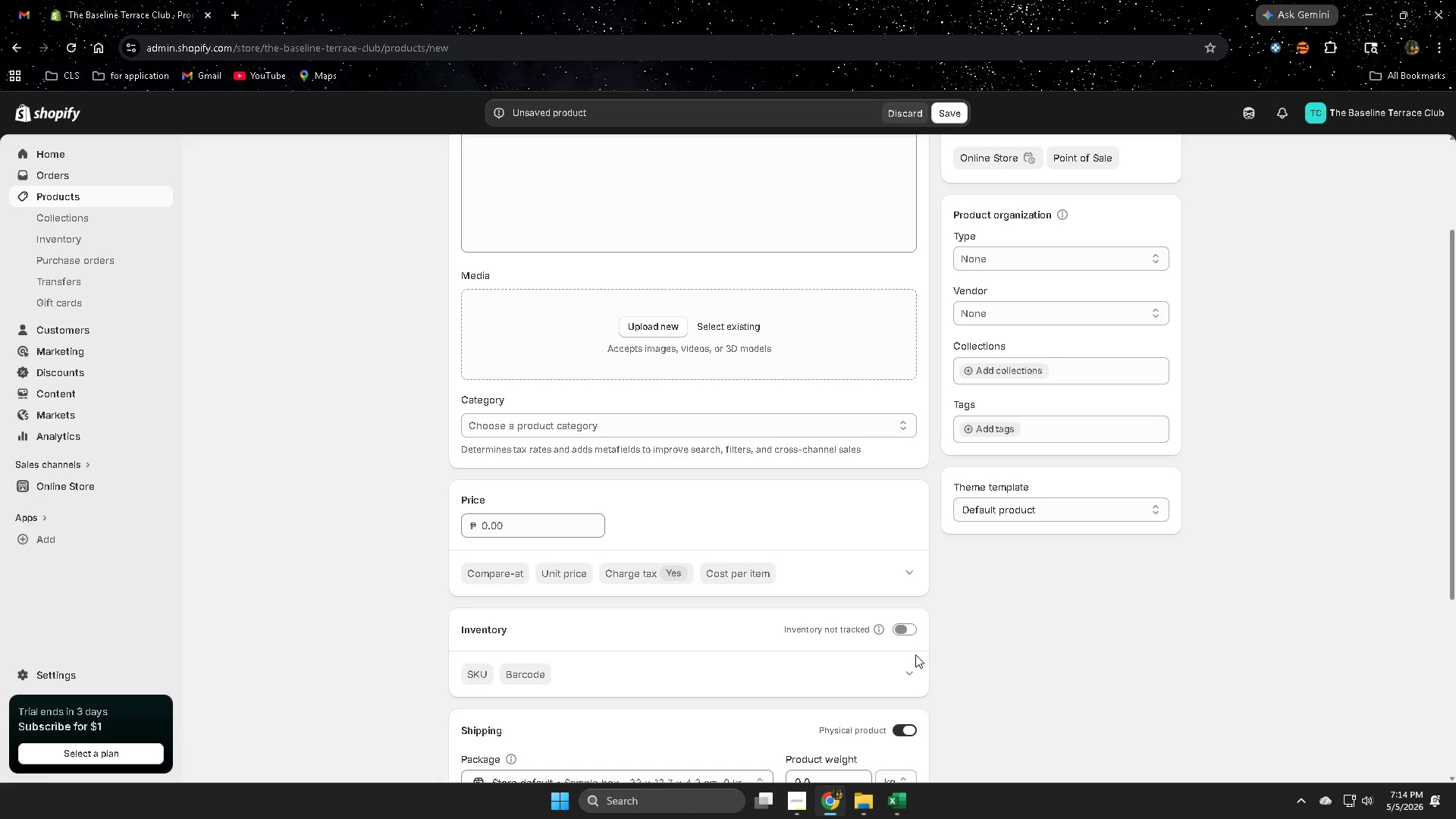 
left_click([911, 668])
 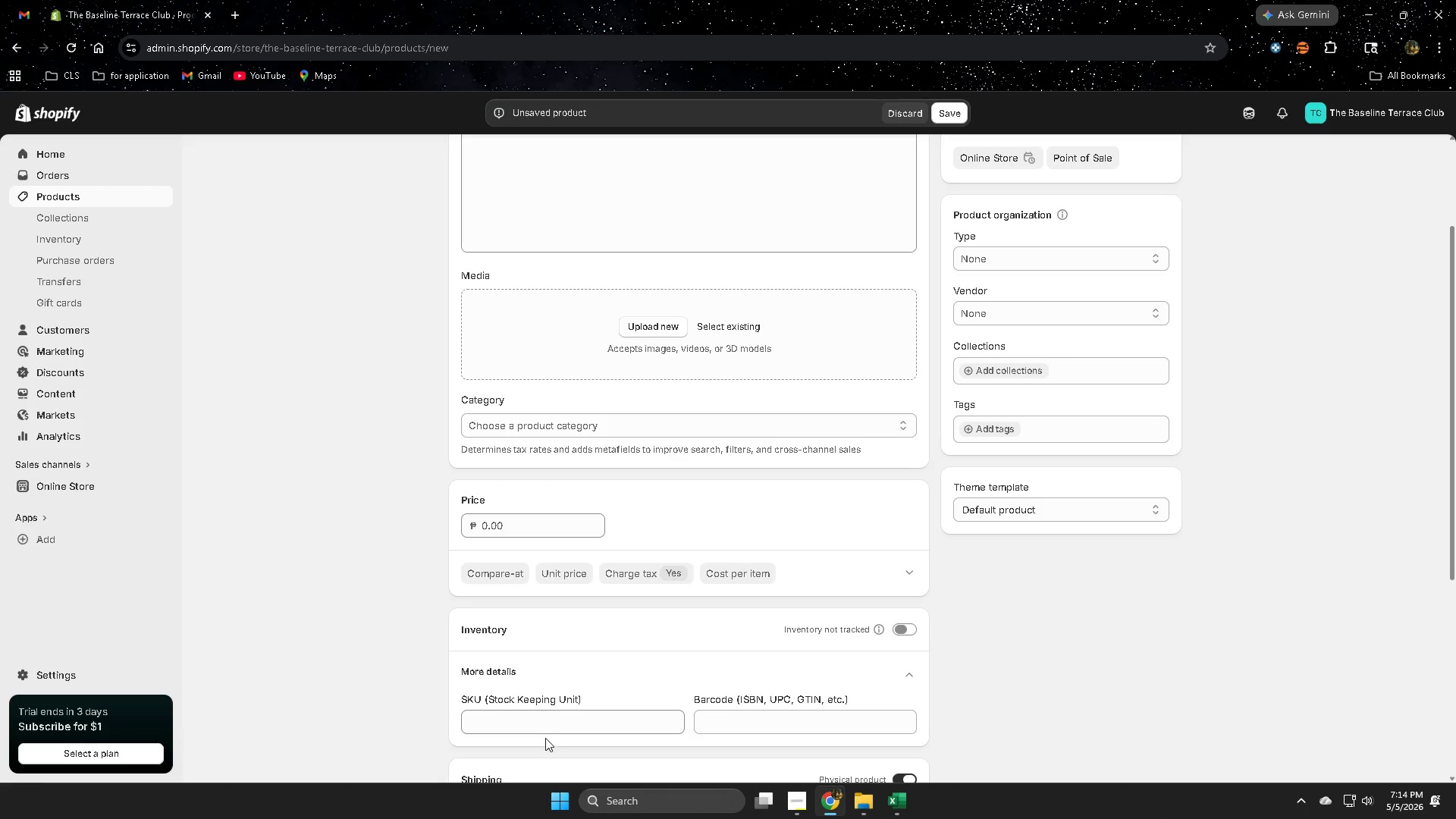 
left_click([550, 730])
 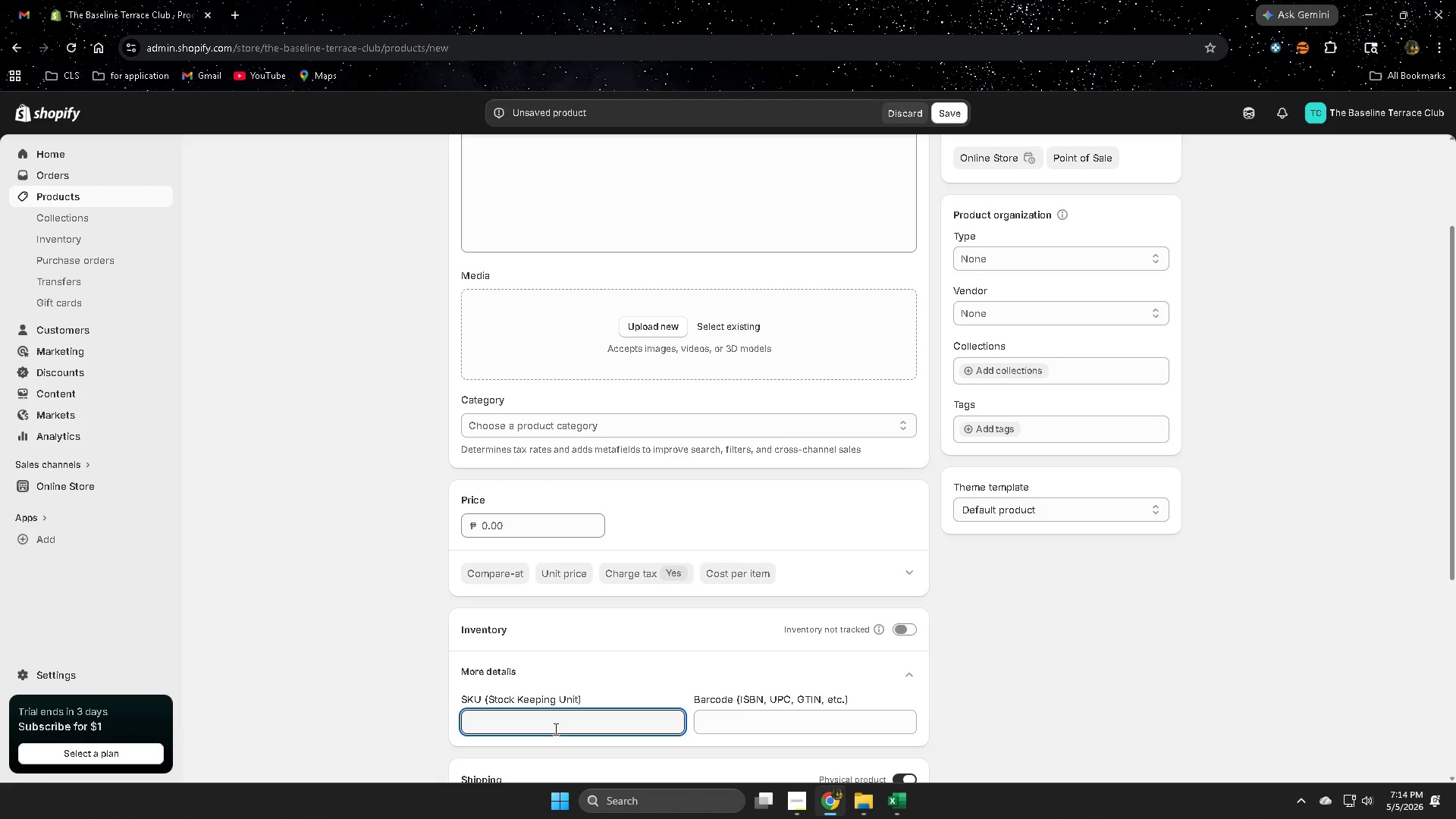 
key(Control+V)
 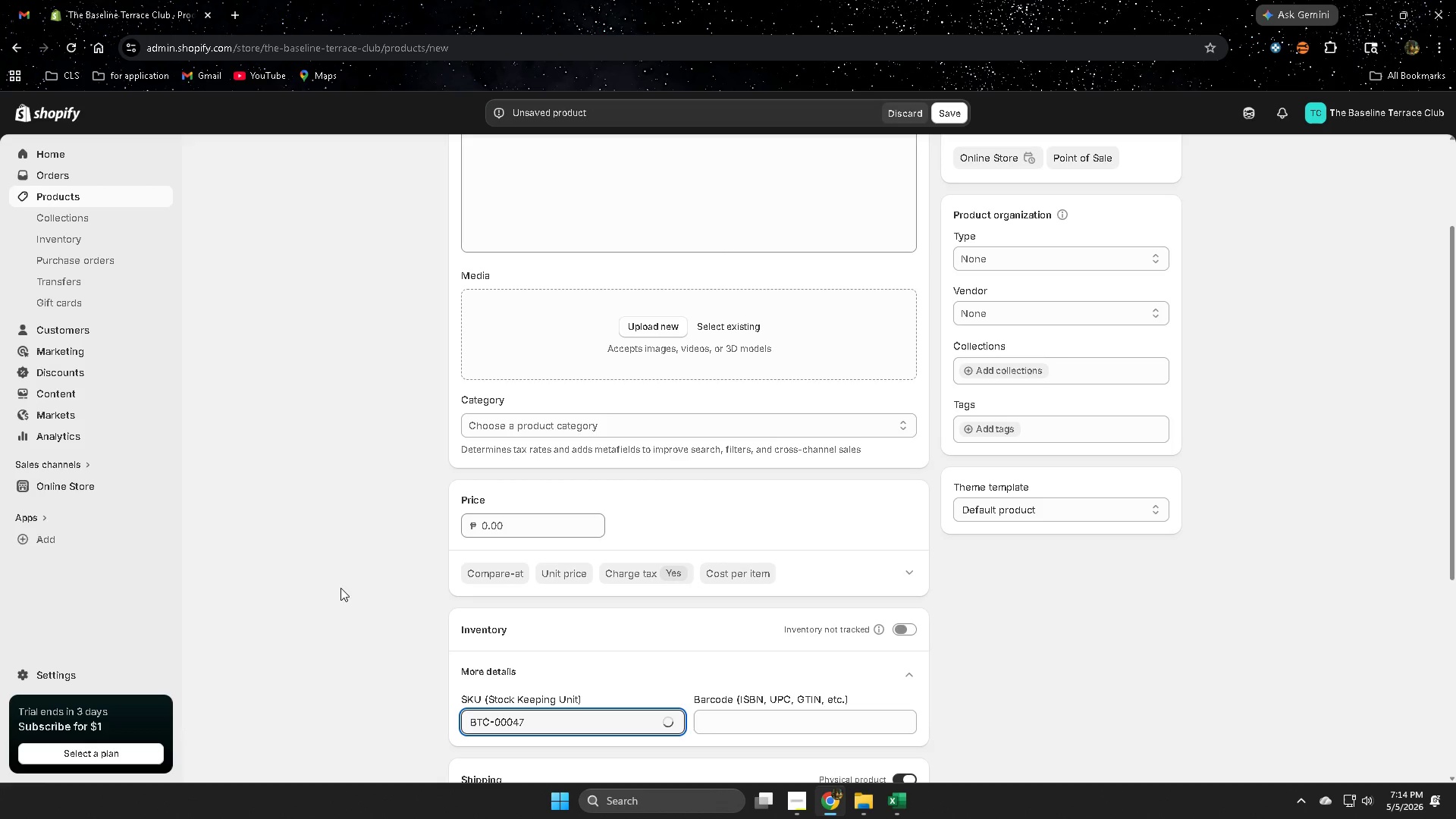 
left_click([273, 556])
 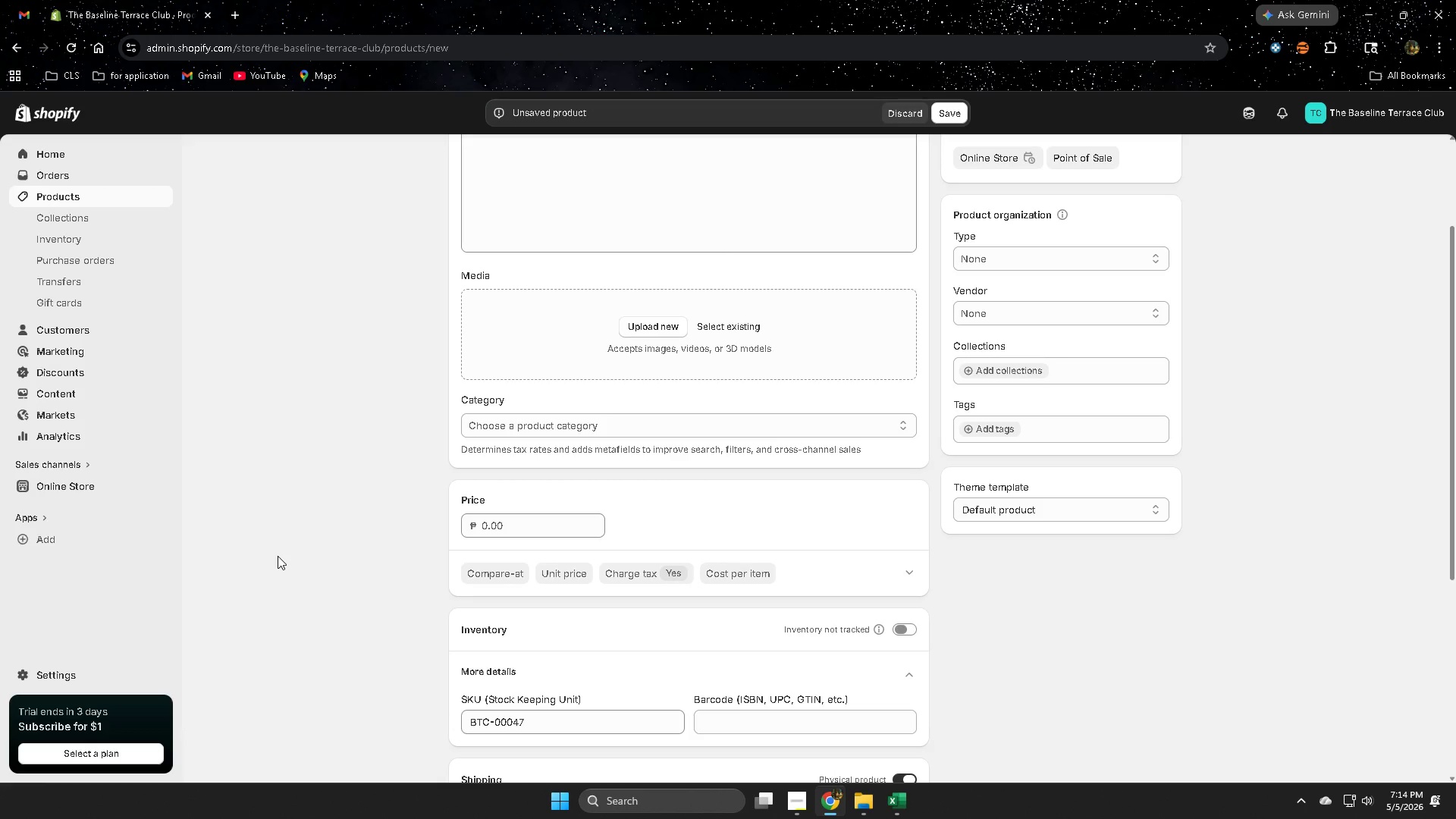 
wait(13.61)
 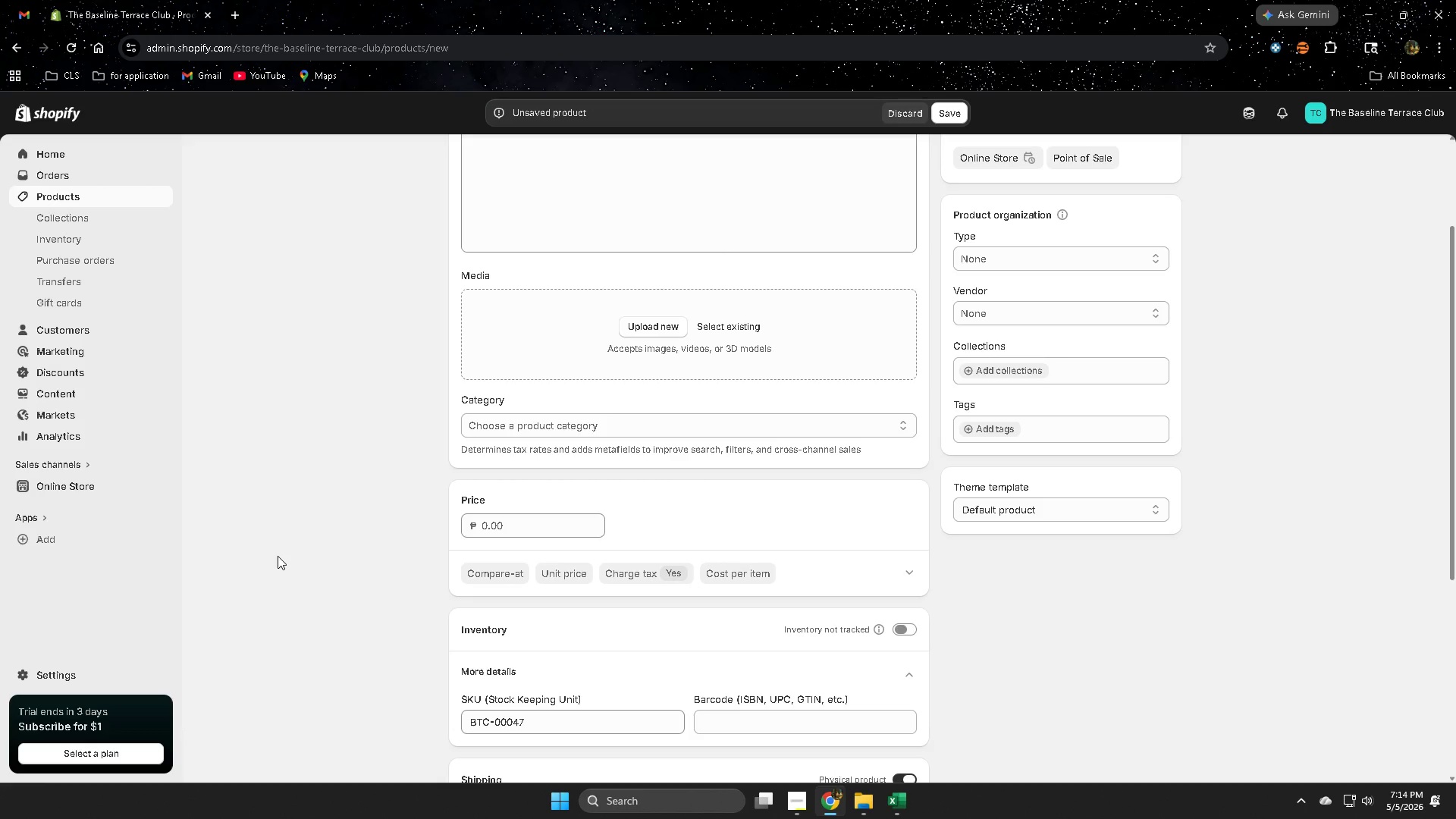 
left_click([905, 807])
 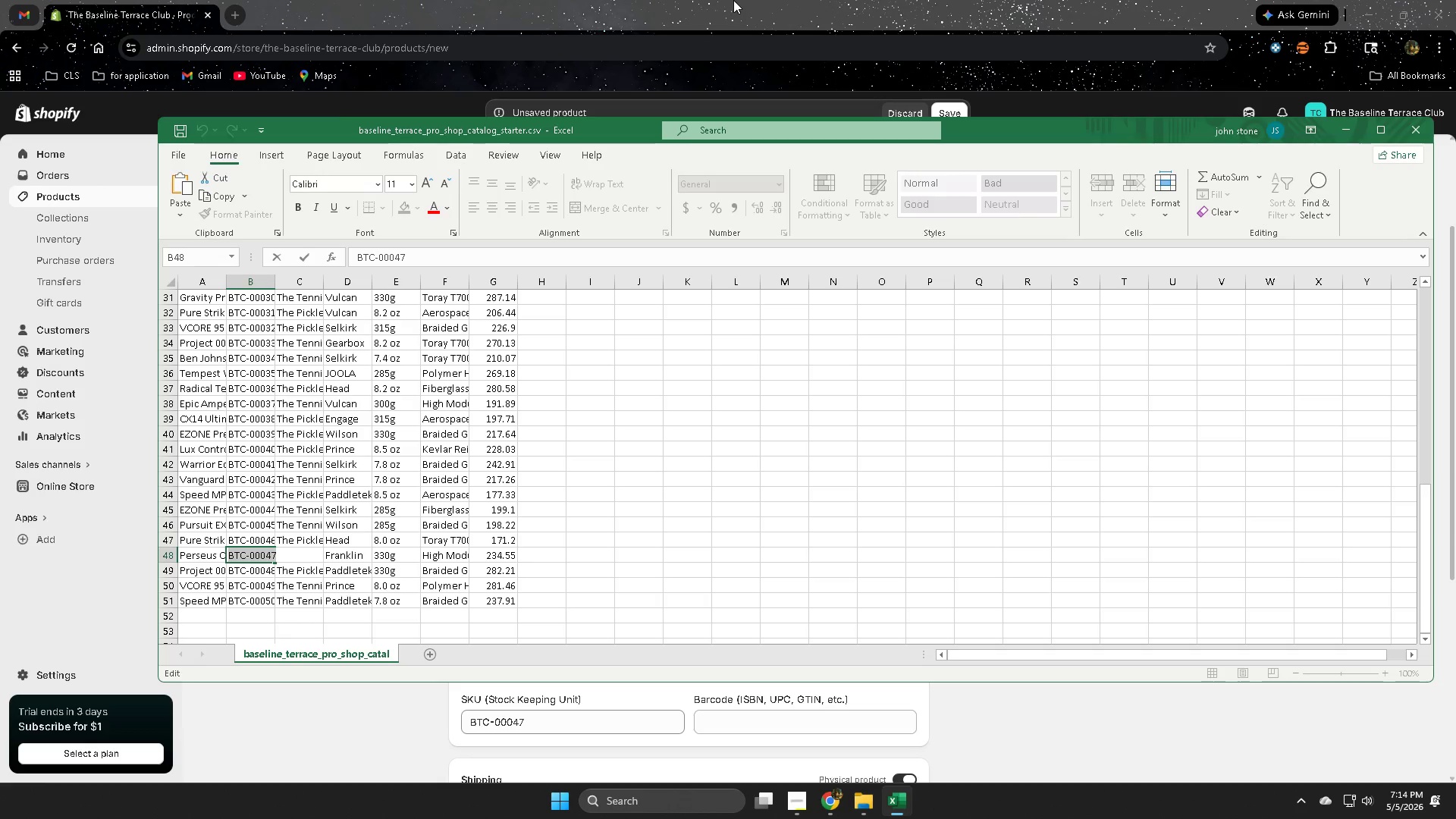 
left_click([733, 0])
 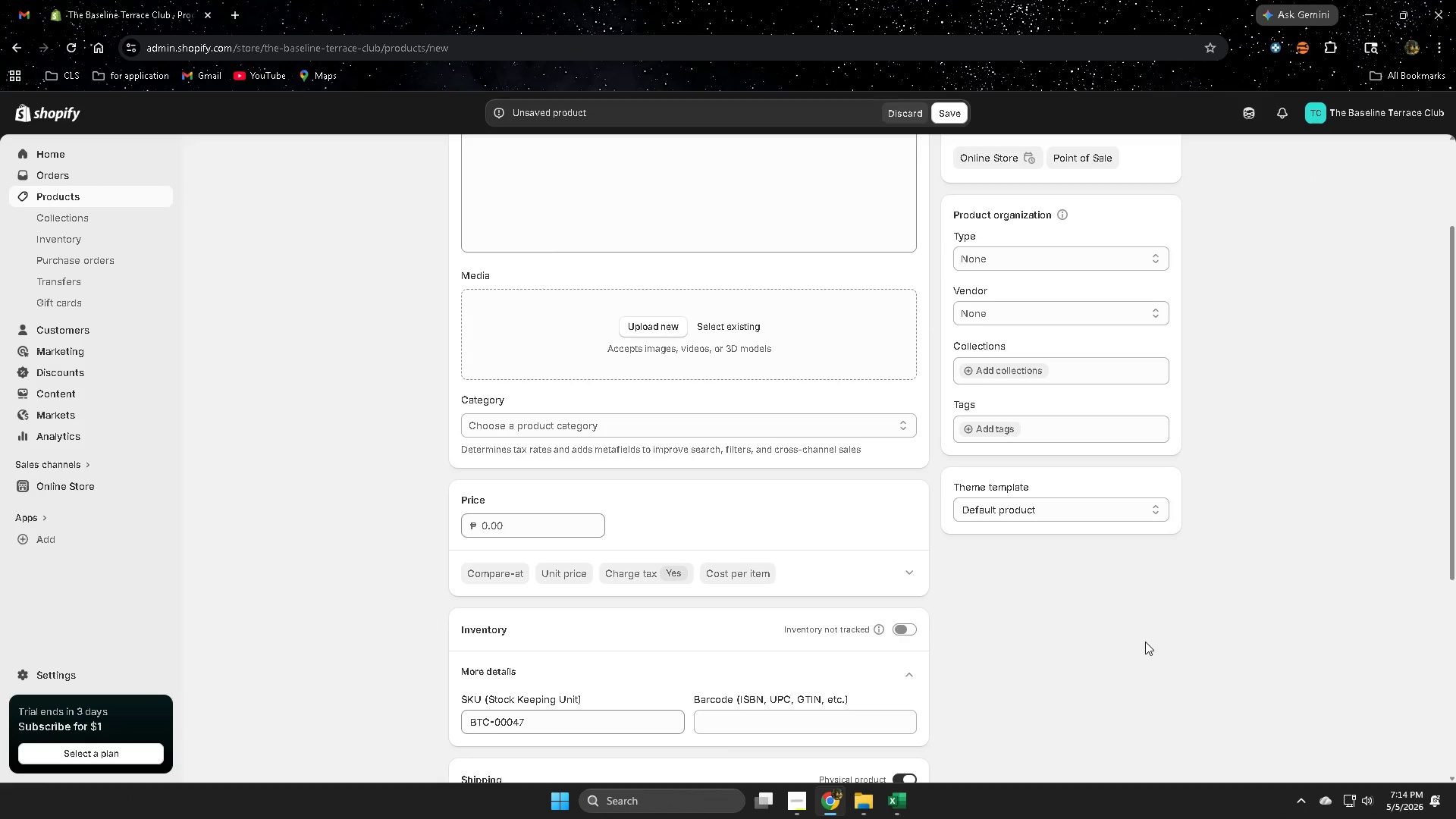 
wait(11.56)
 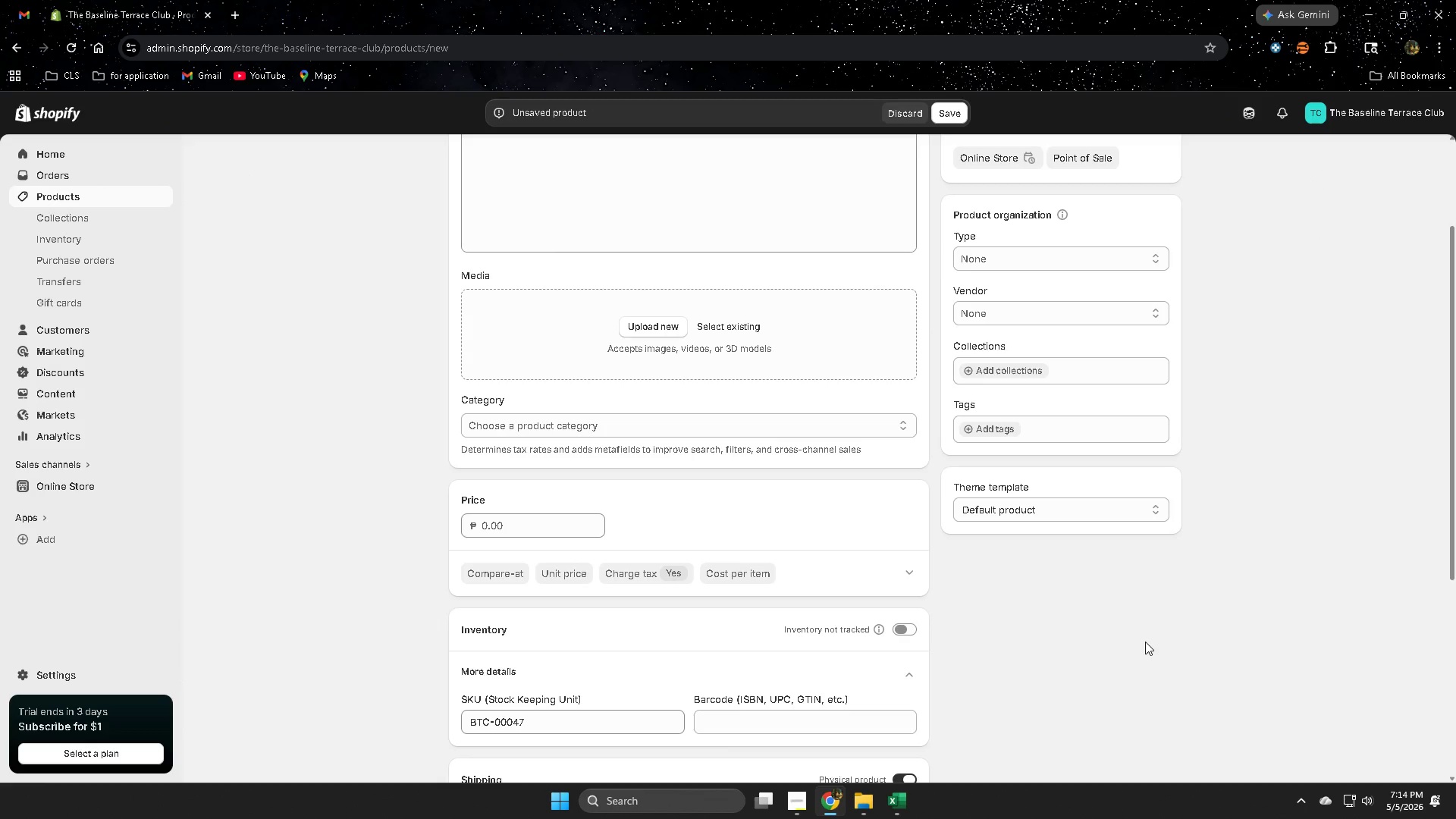 
scroll: coordinate [1157, 648], scroll_direction: up, amount: 6.0
 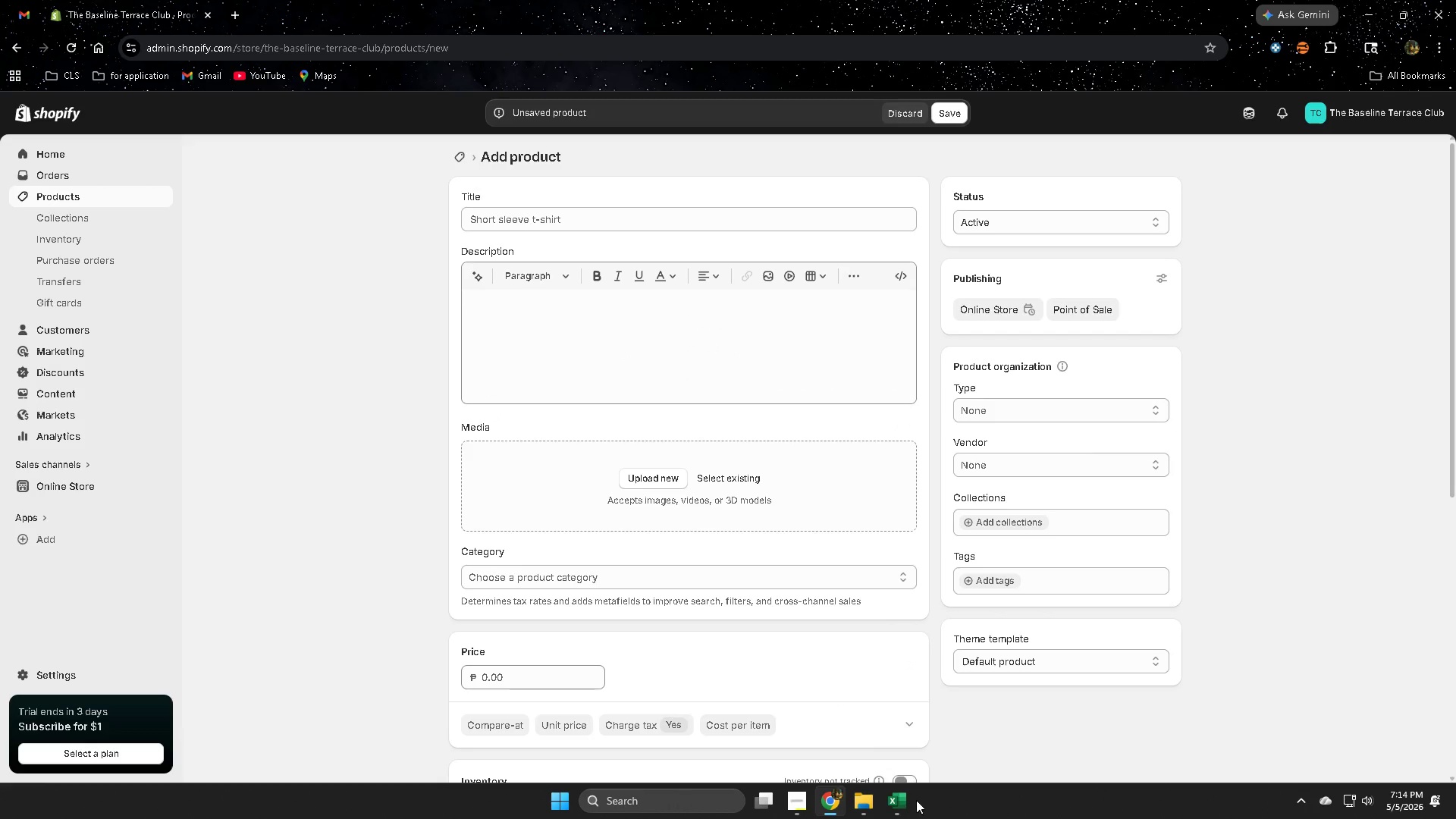 
left_click([890, 799])
 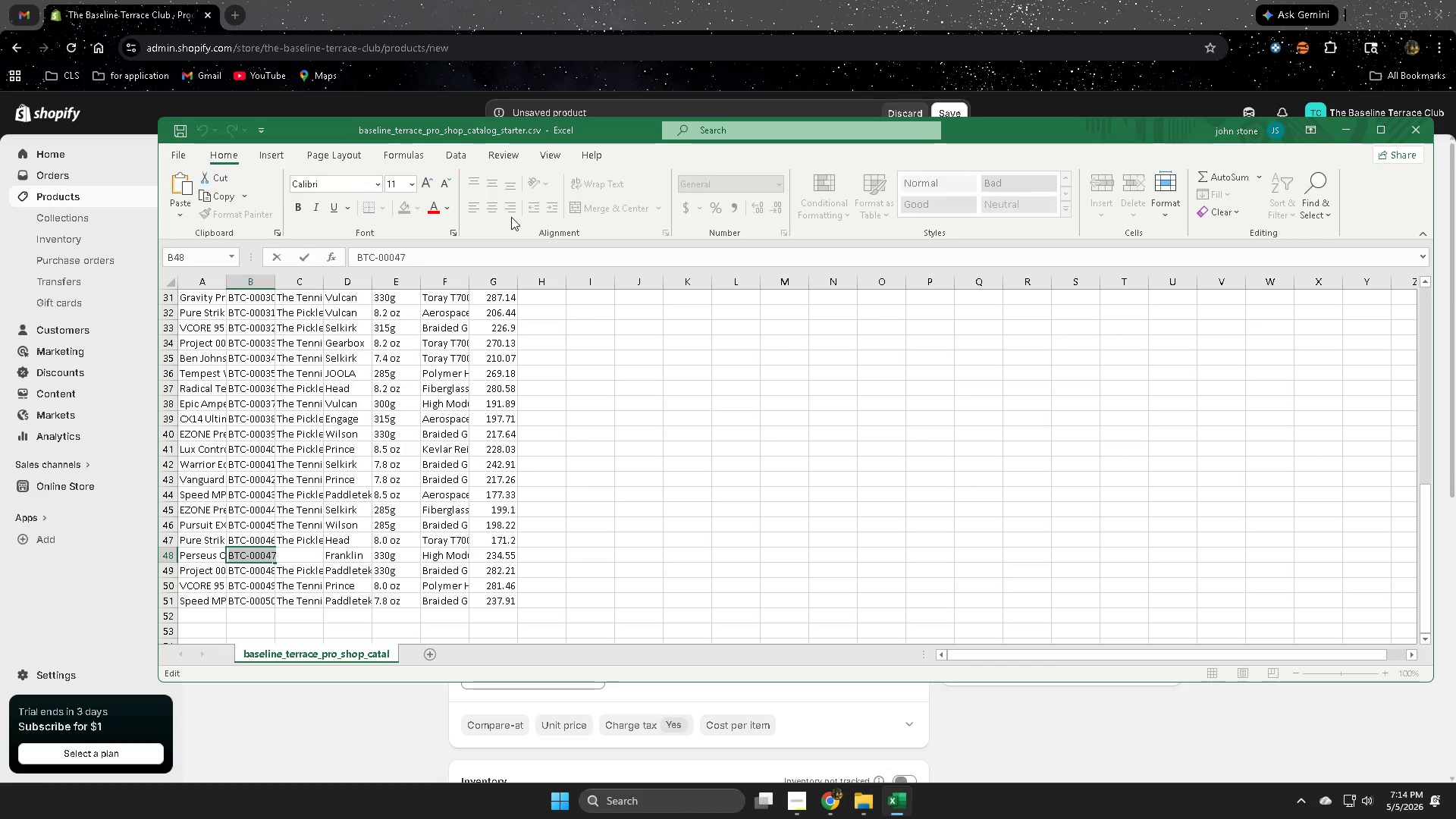 
left_click([787, 0])
 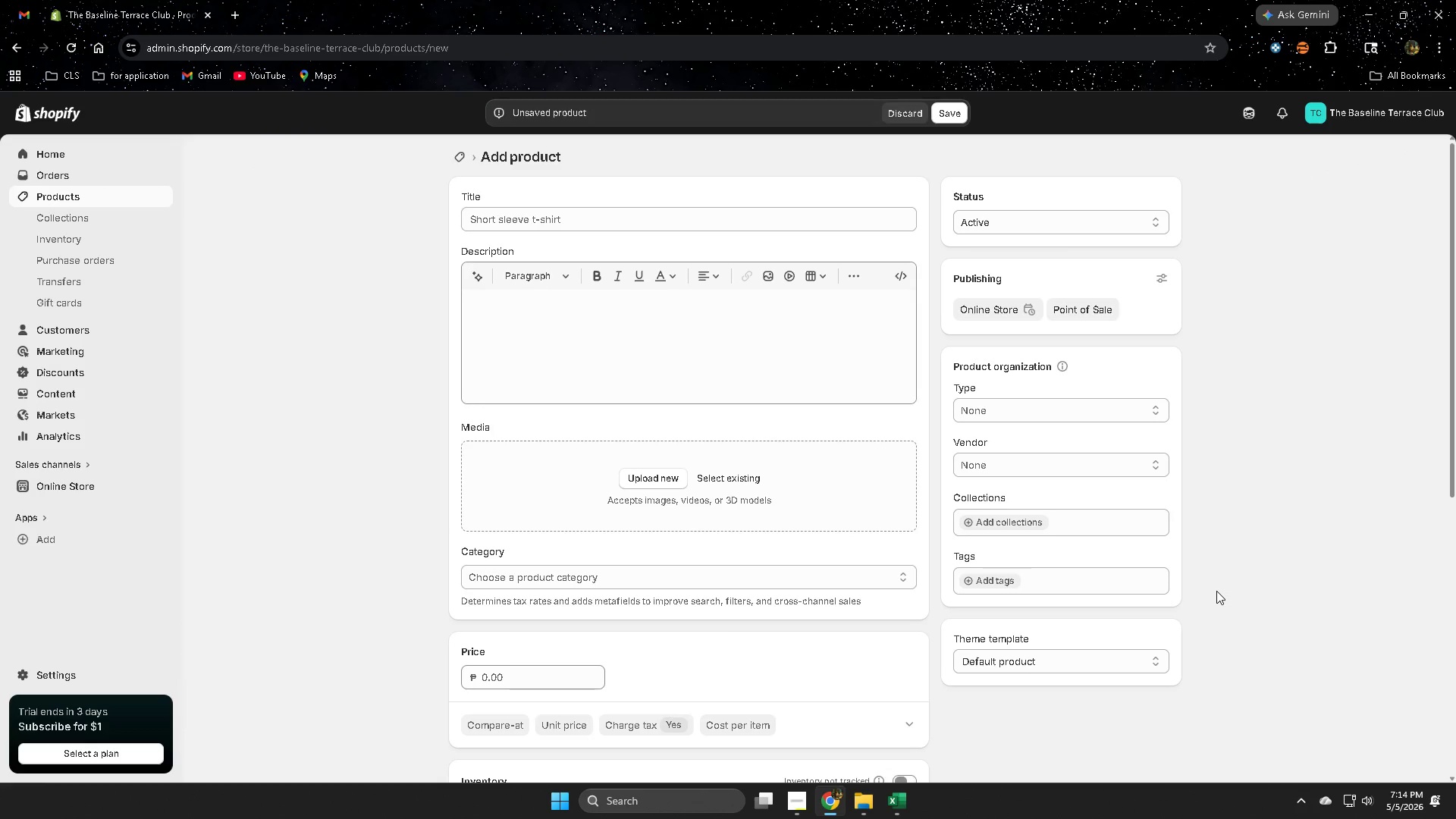 
scroll: coordinate [503, 560], scroll_direction: up, amount: 2.0
 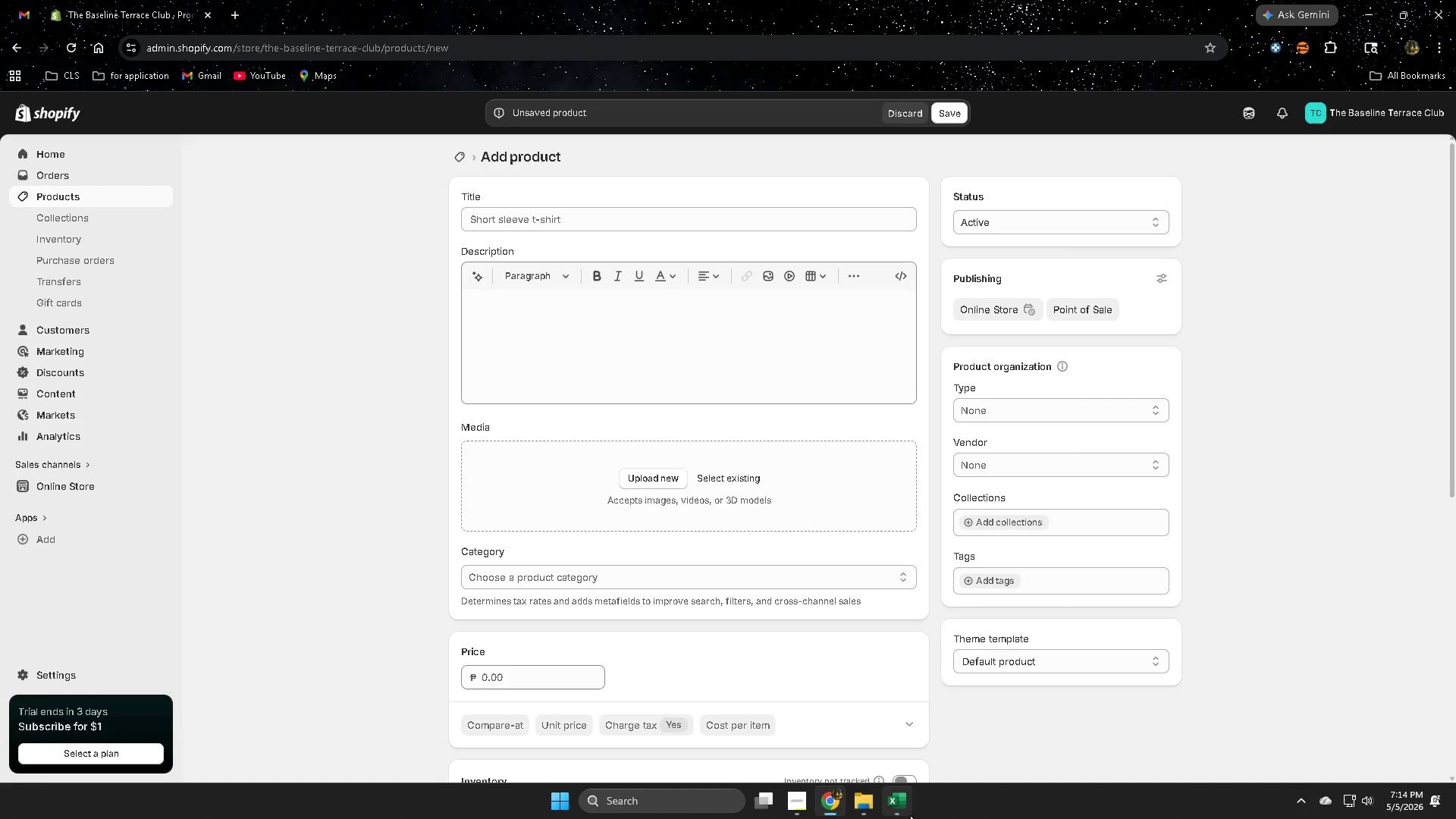 
left_click([904, 803])
 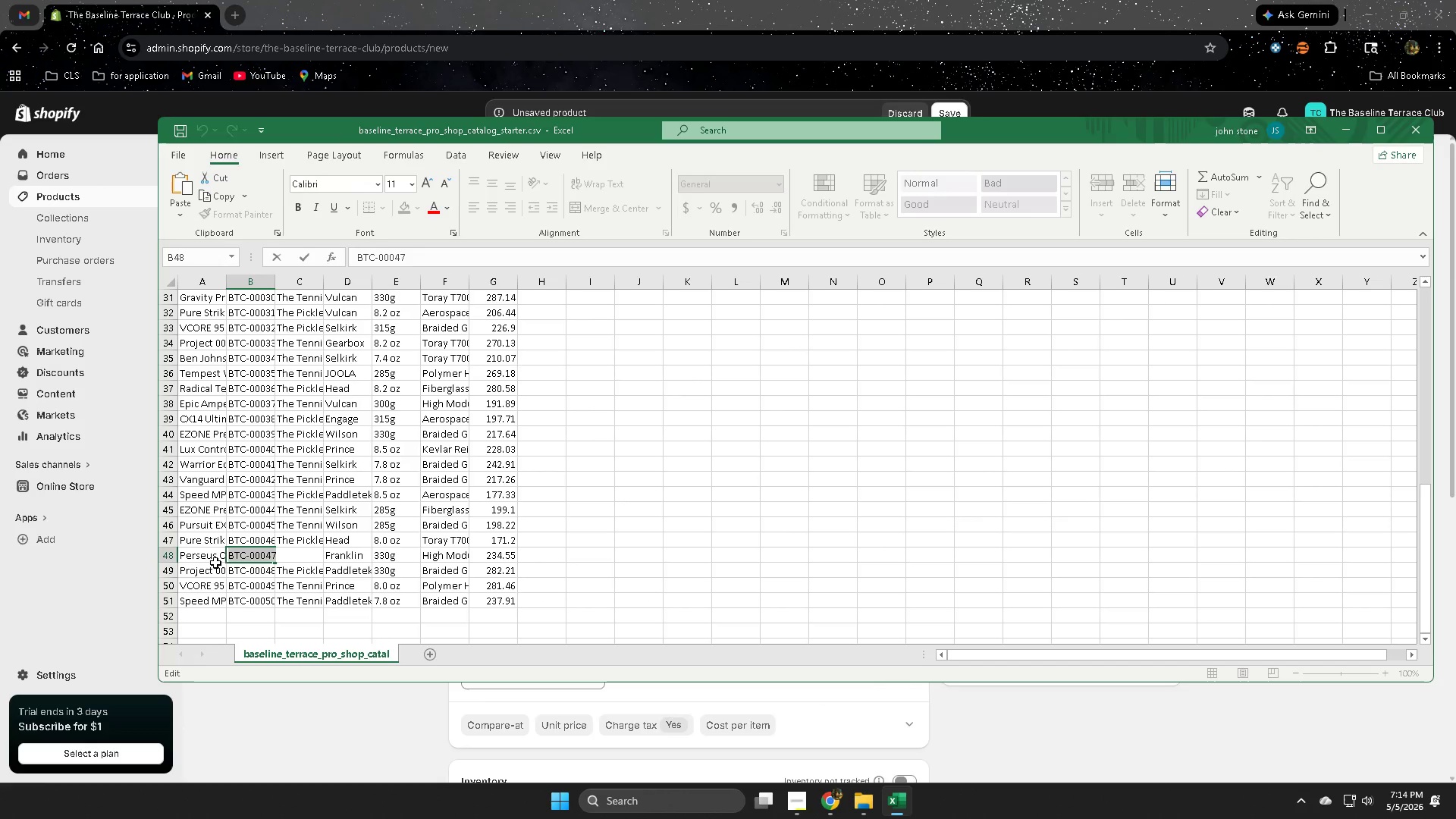 
double_click([209, 560])
 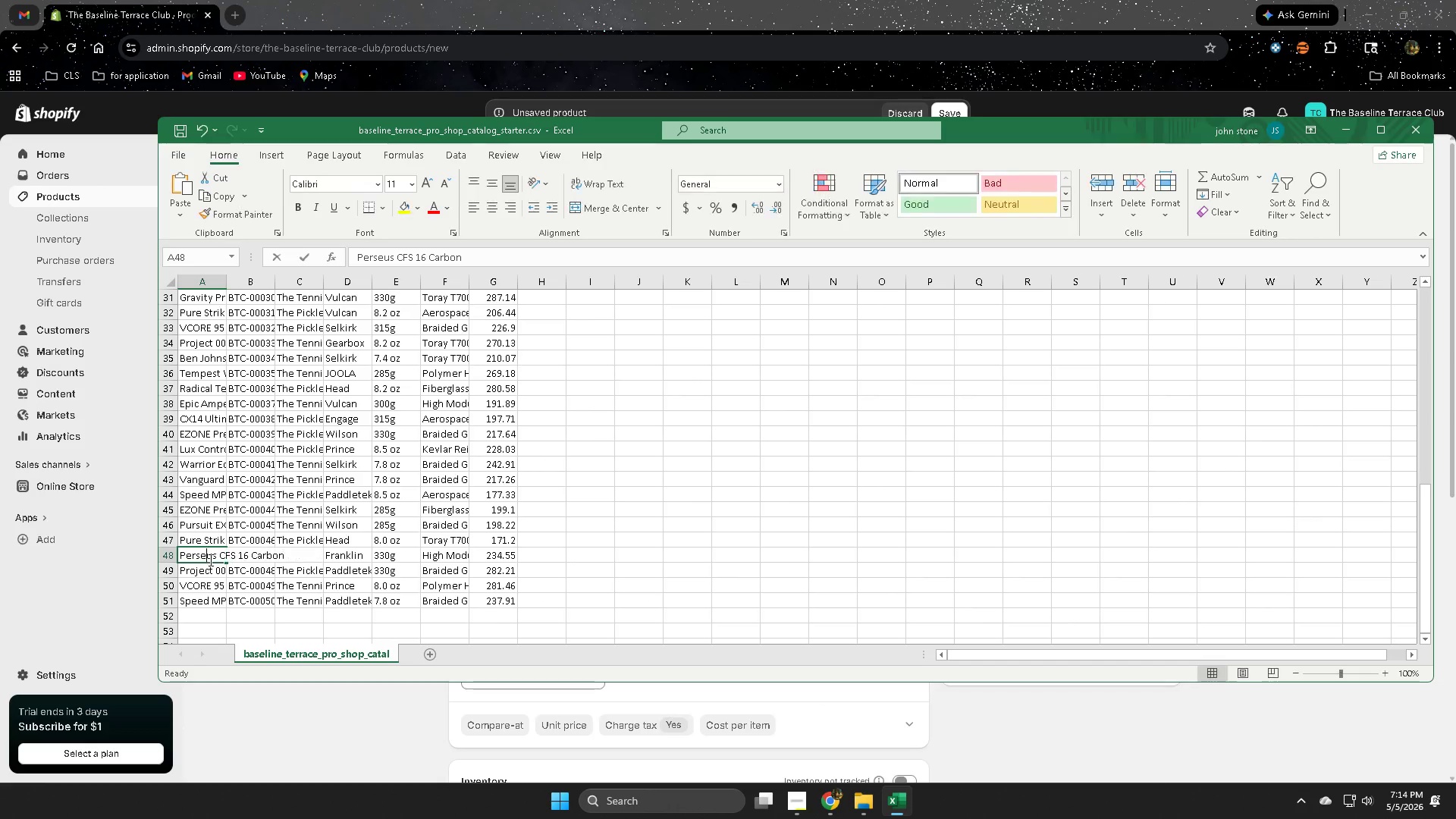 
triple_click([209, 560])
 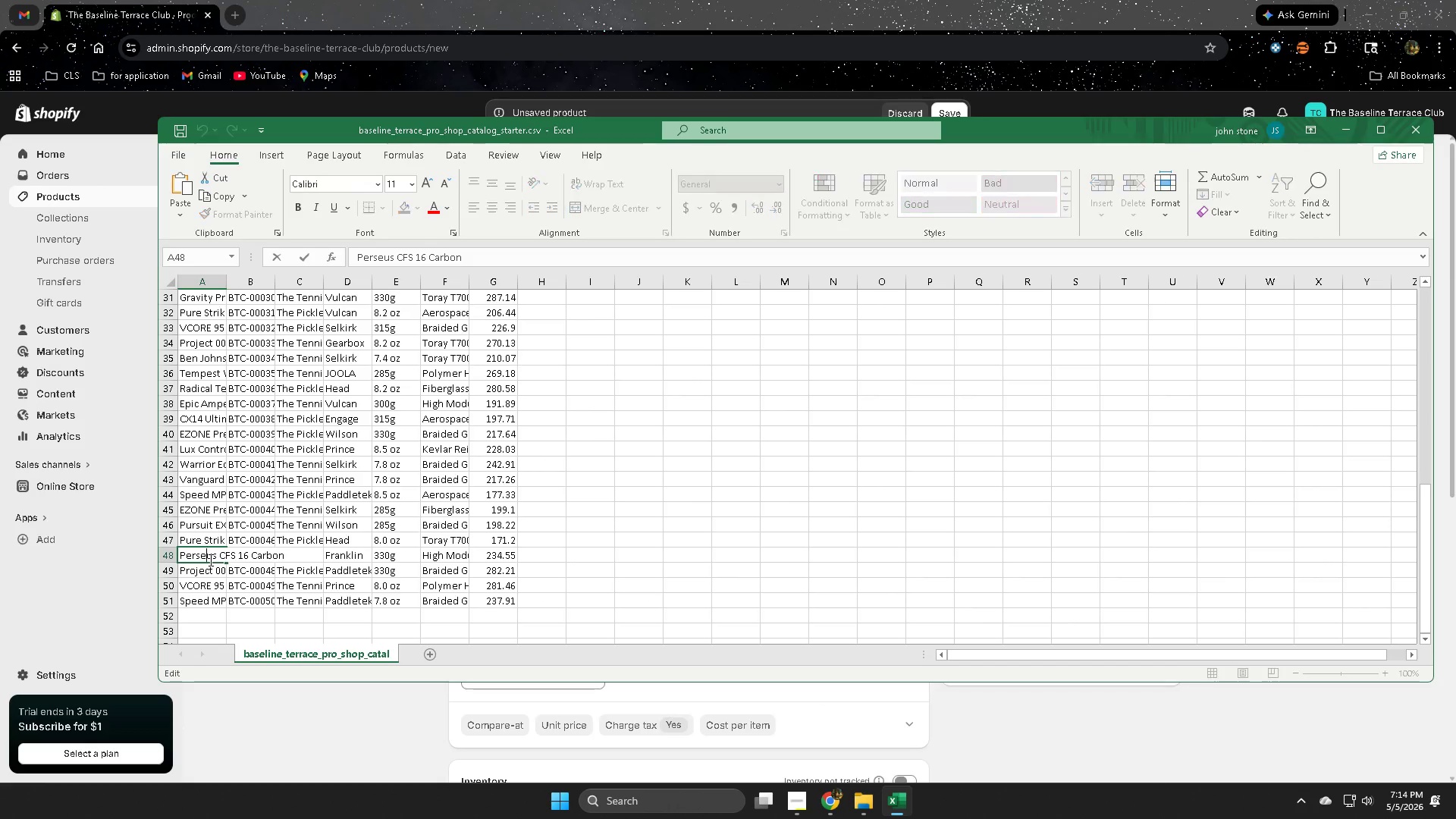 
triple_click([209, 560])
 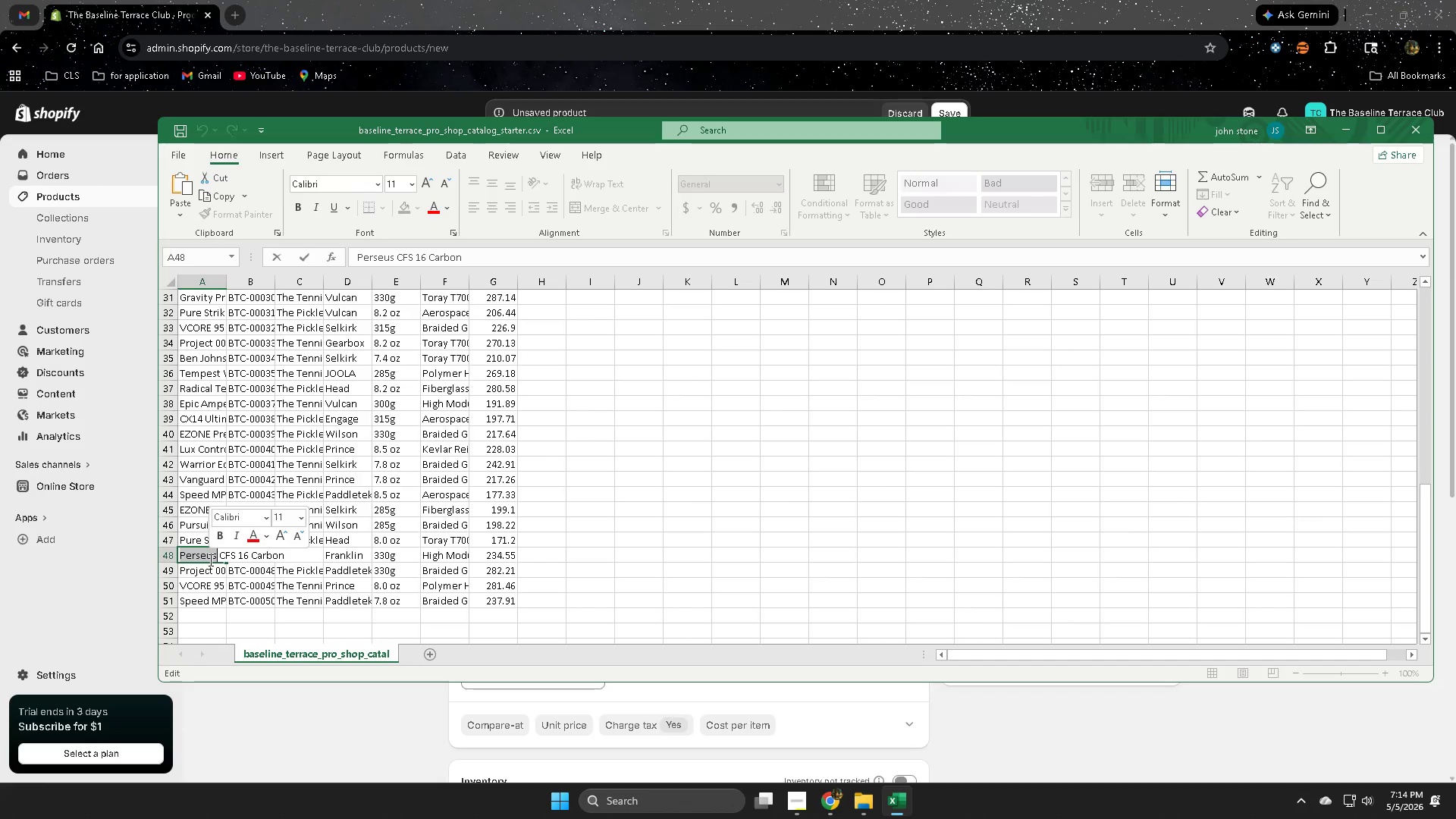 
triple_click([209, 560])
 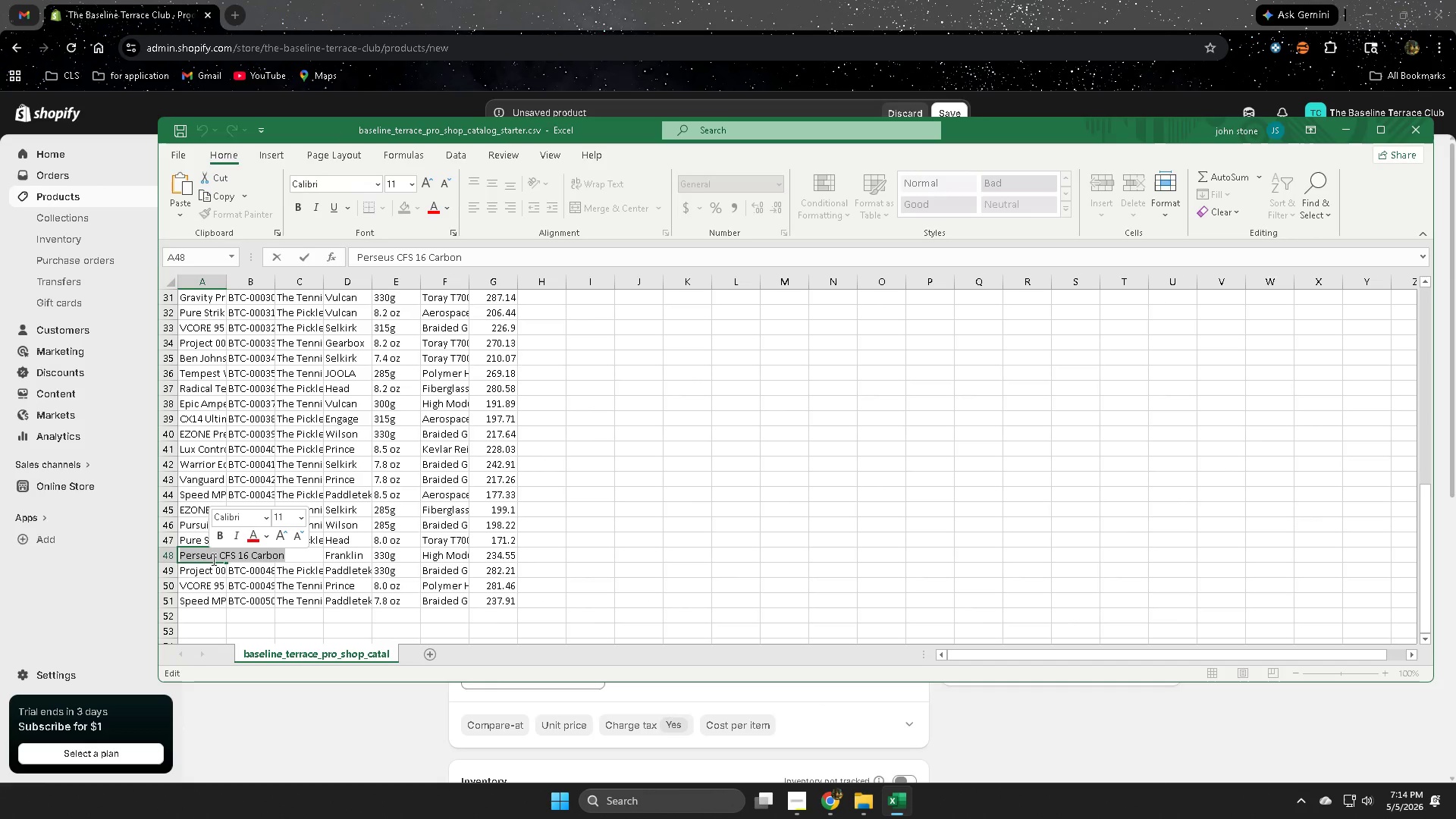 
key(Control+C)
 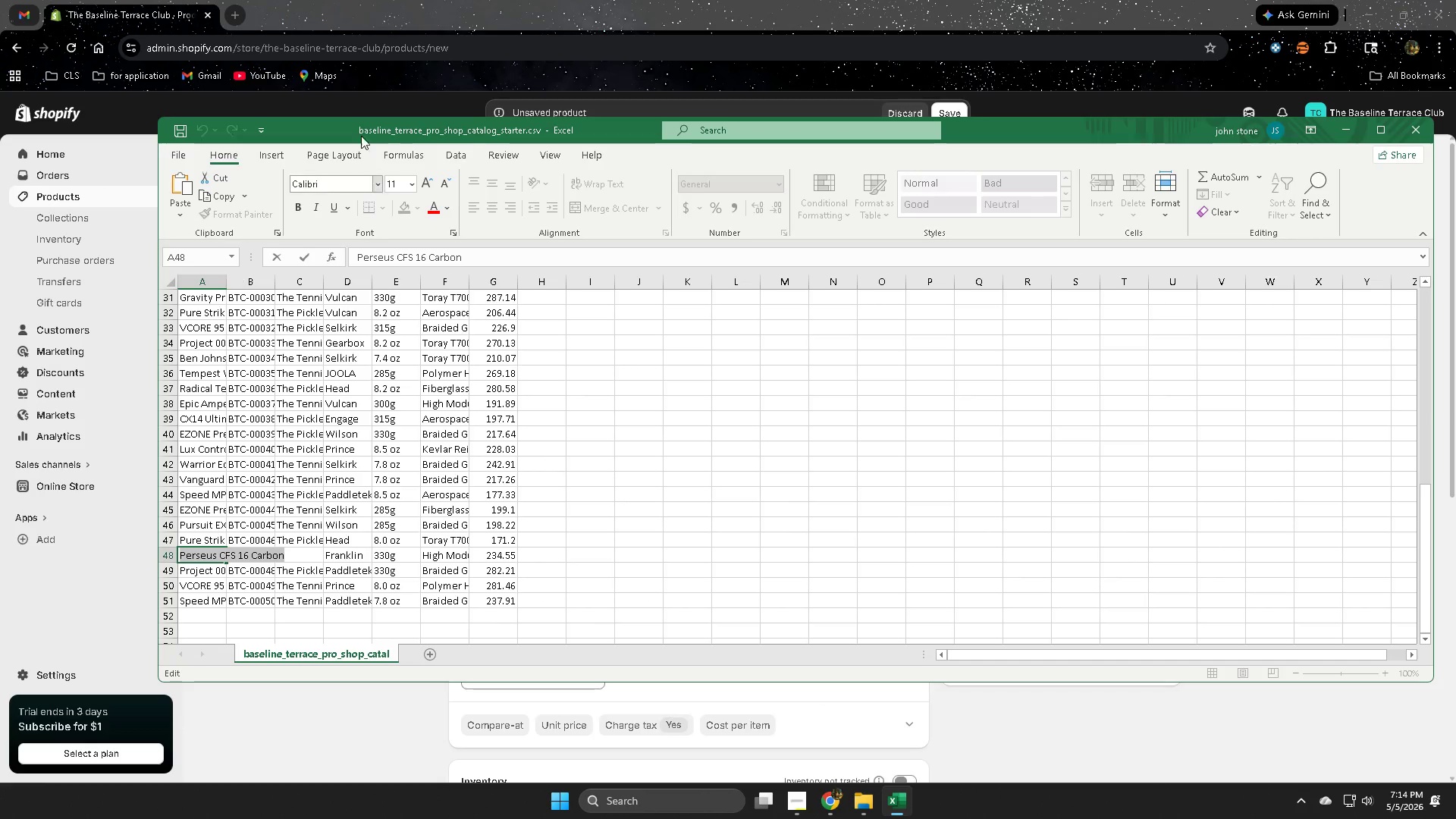 
left_click([507, 0])
 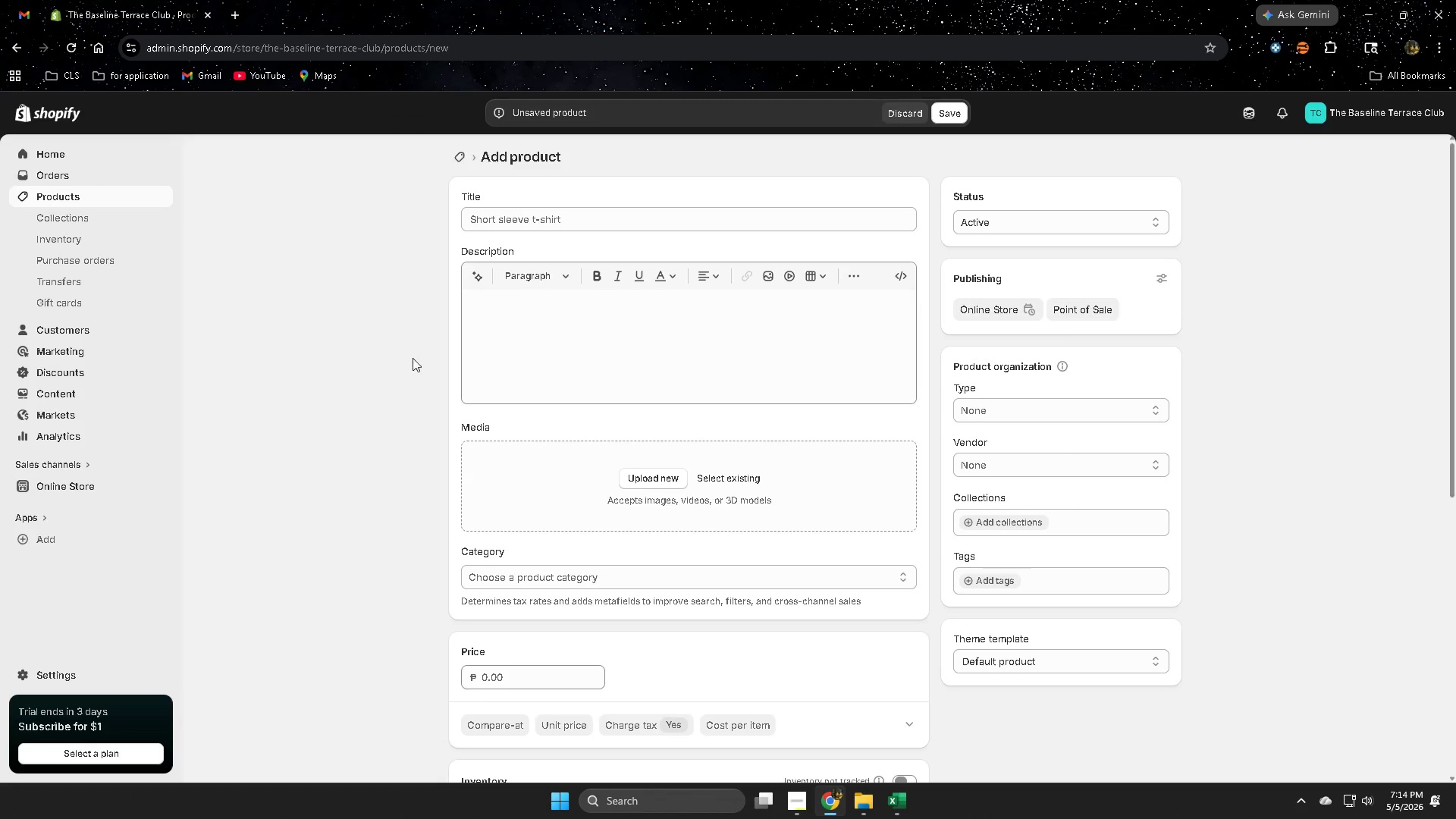 
scroll: coordinate [422, 346], scroll_direction: up, amount: 1.0
 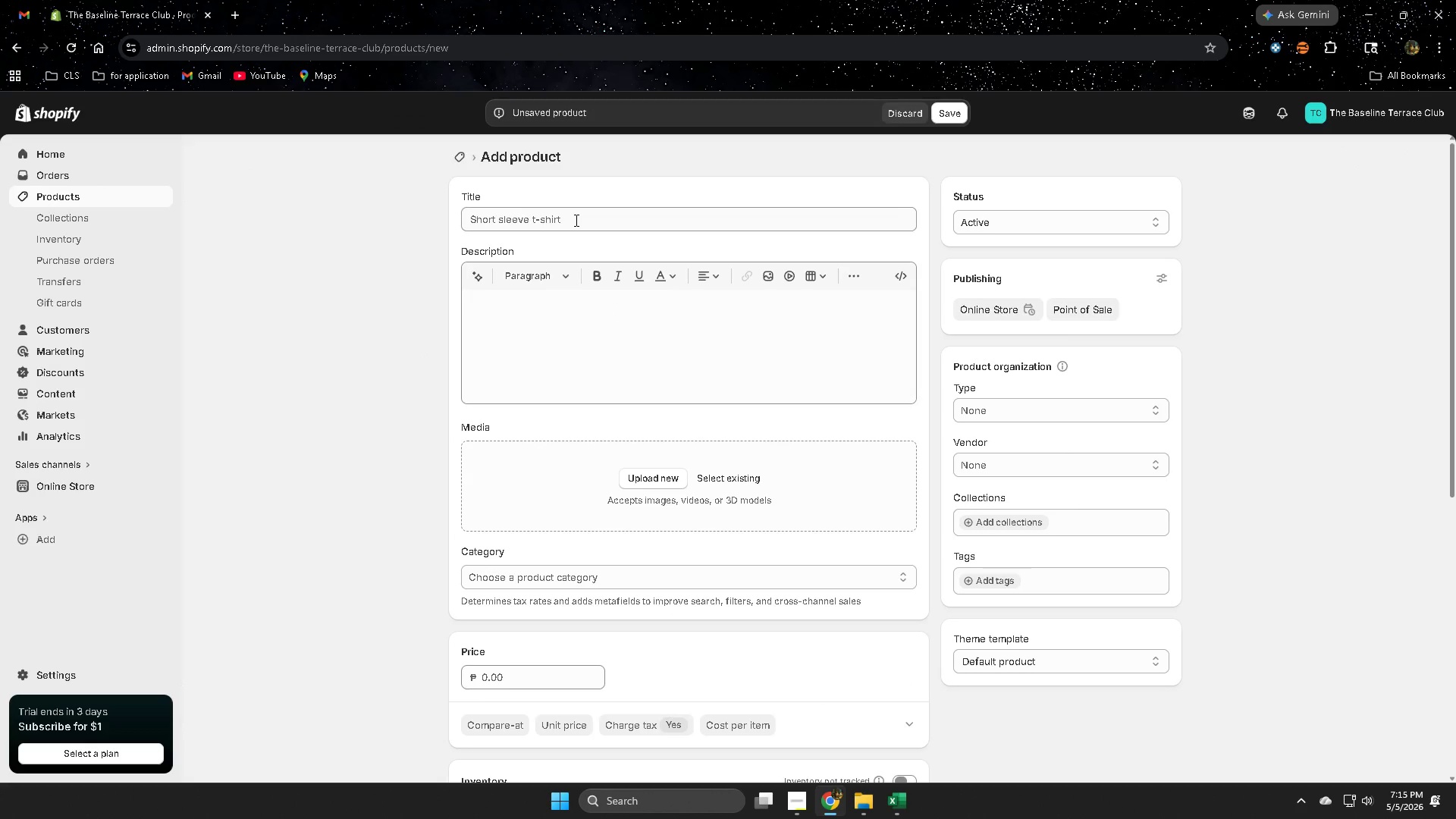 
double_click([575, 220])
 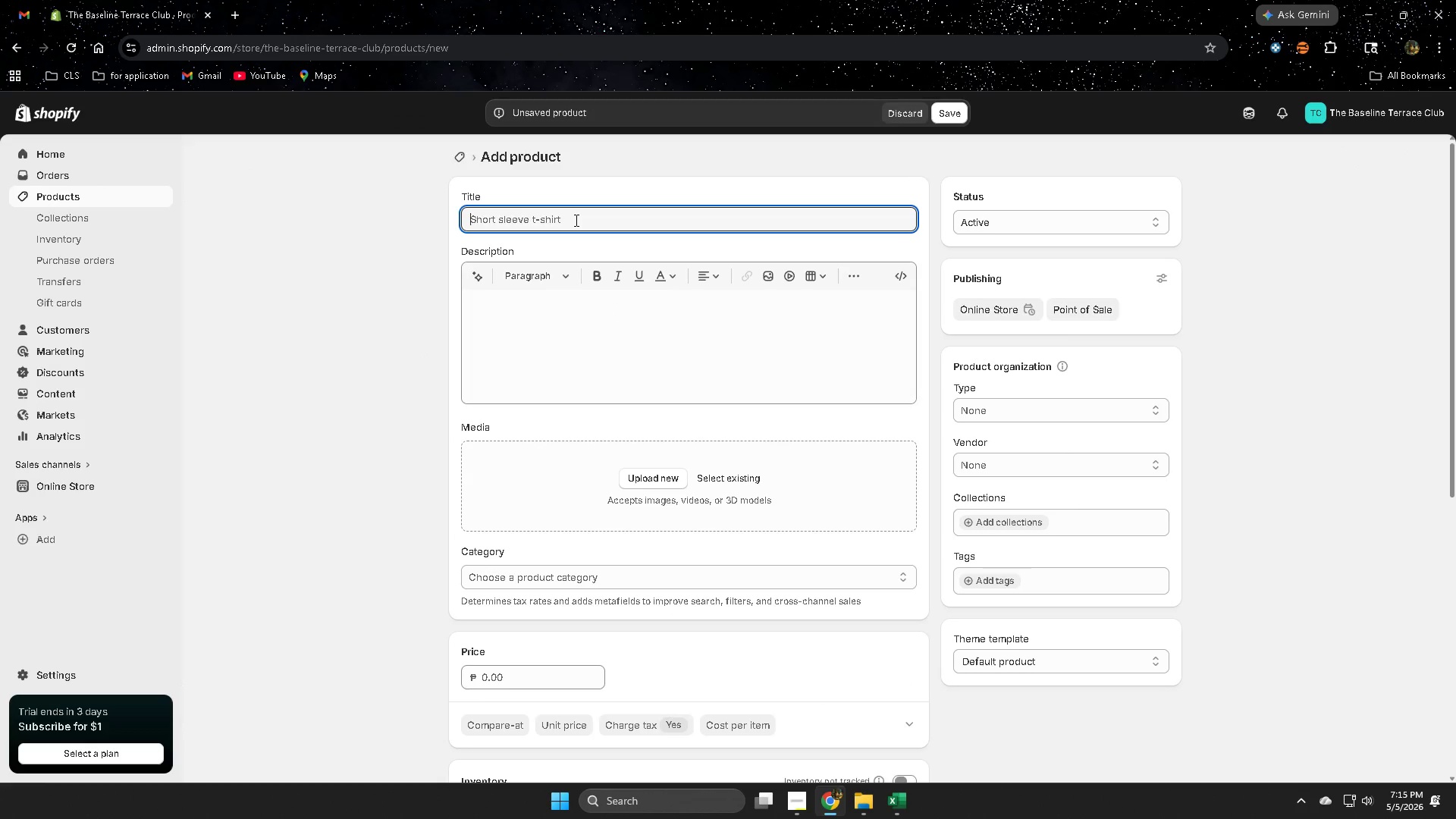 
triple_click([575, 220])
 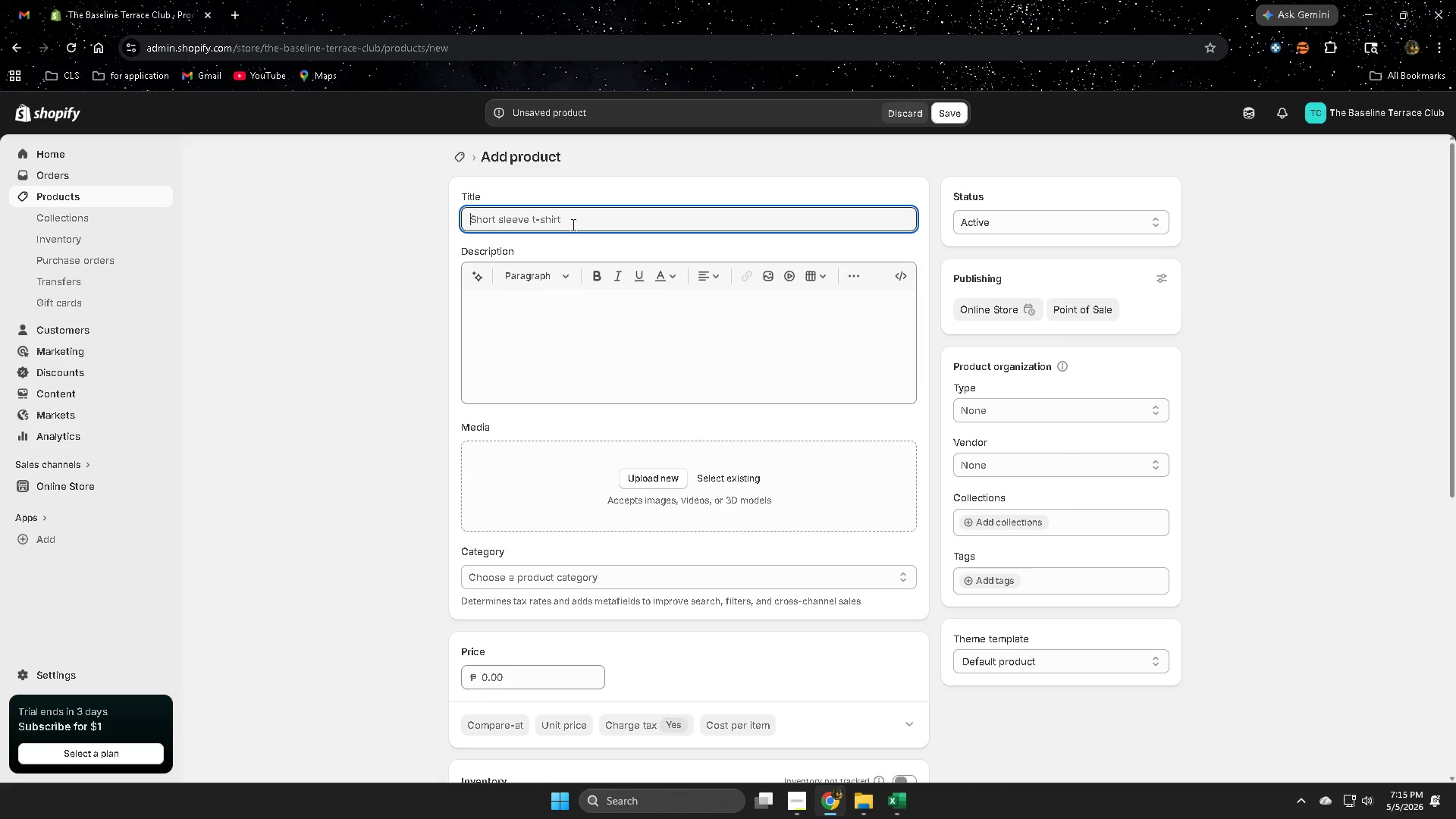 
key(Control+V)
 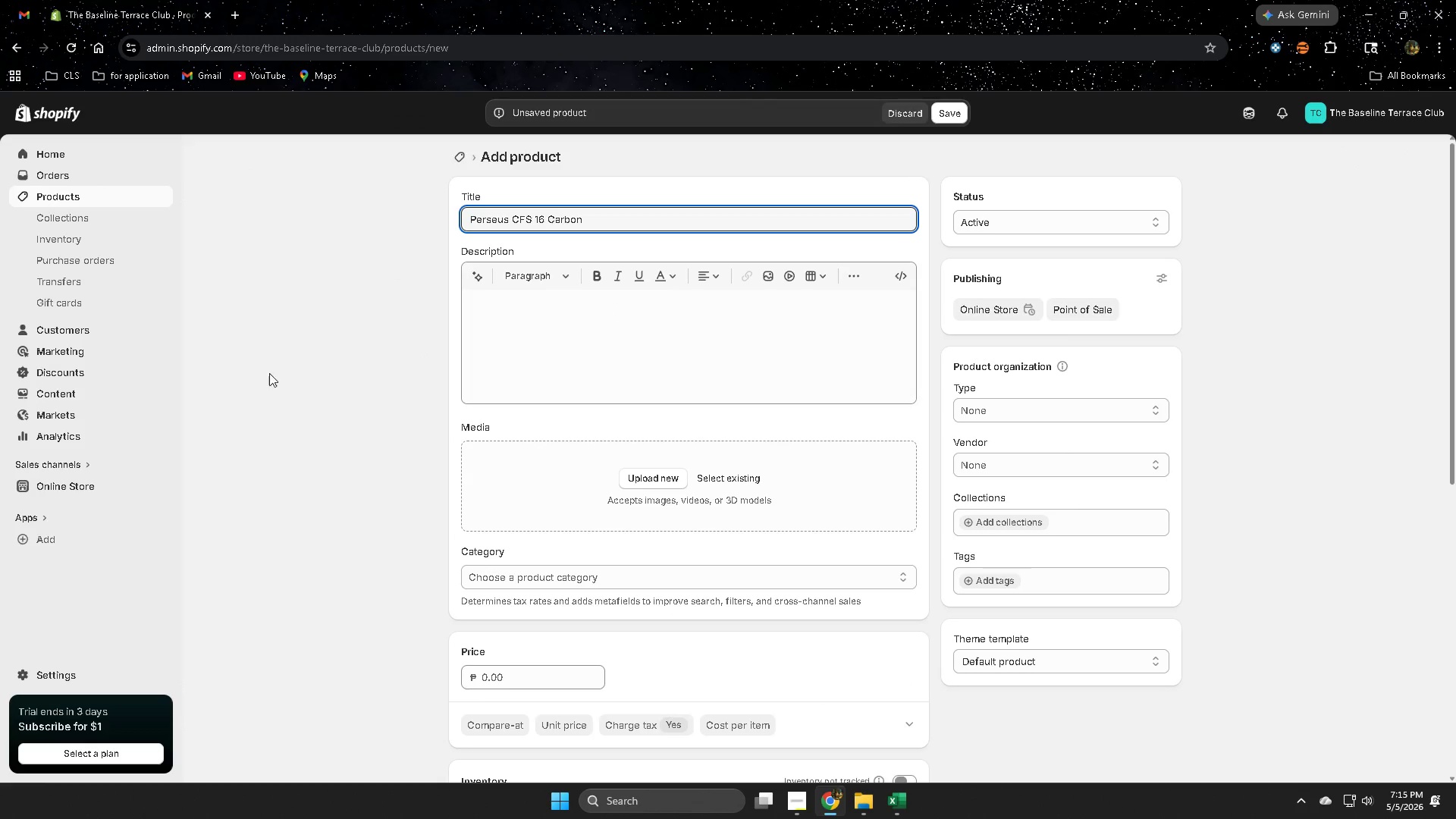 
left_click([315, 383])
 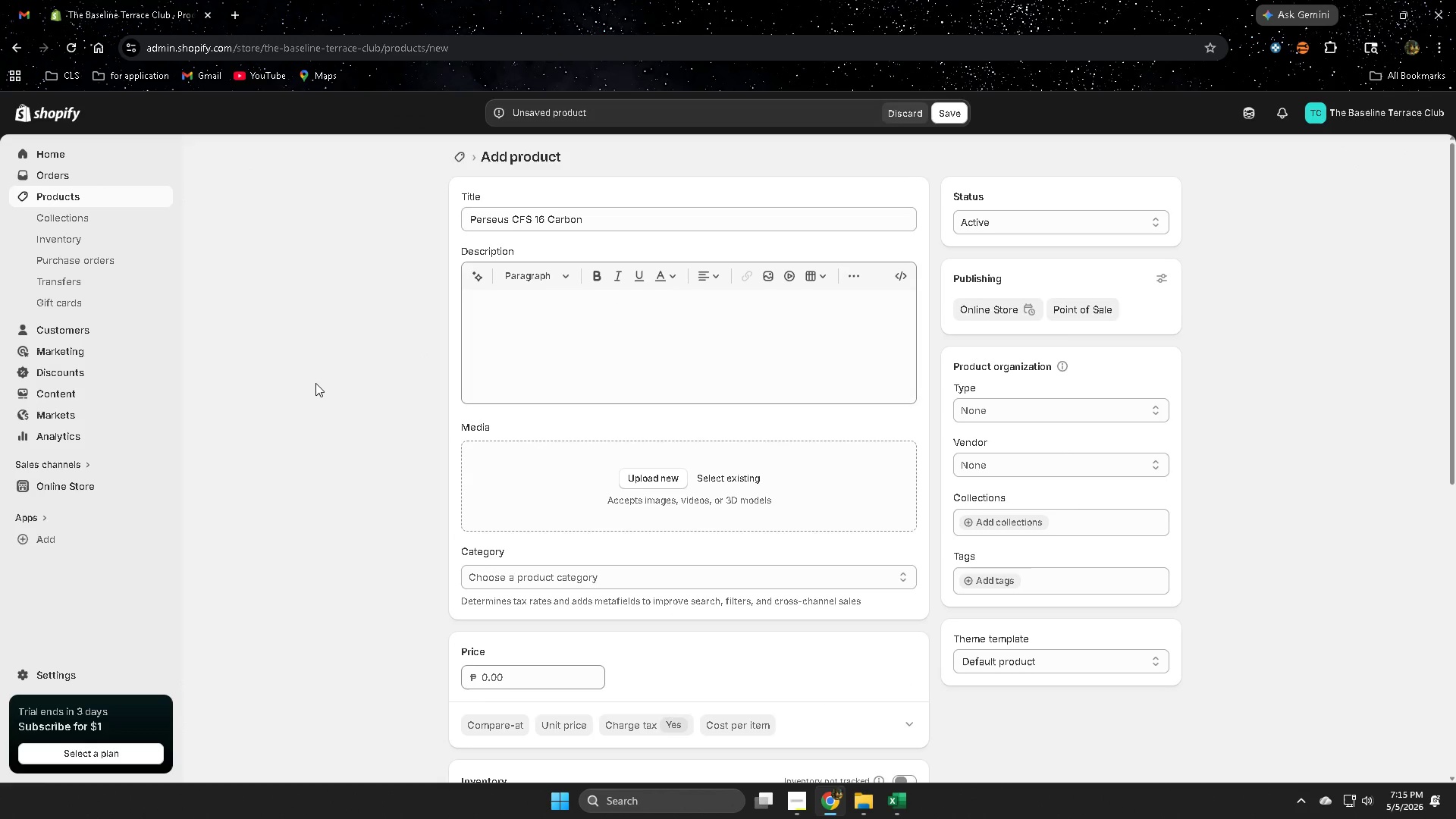 
wait(47.61)
 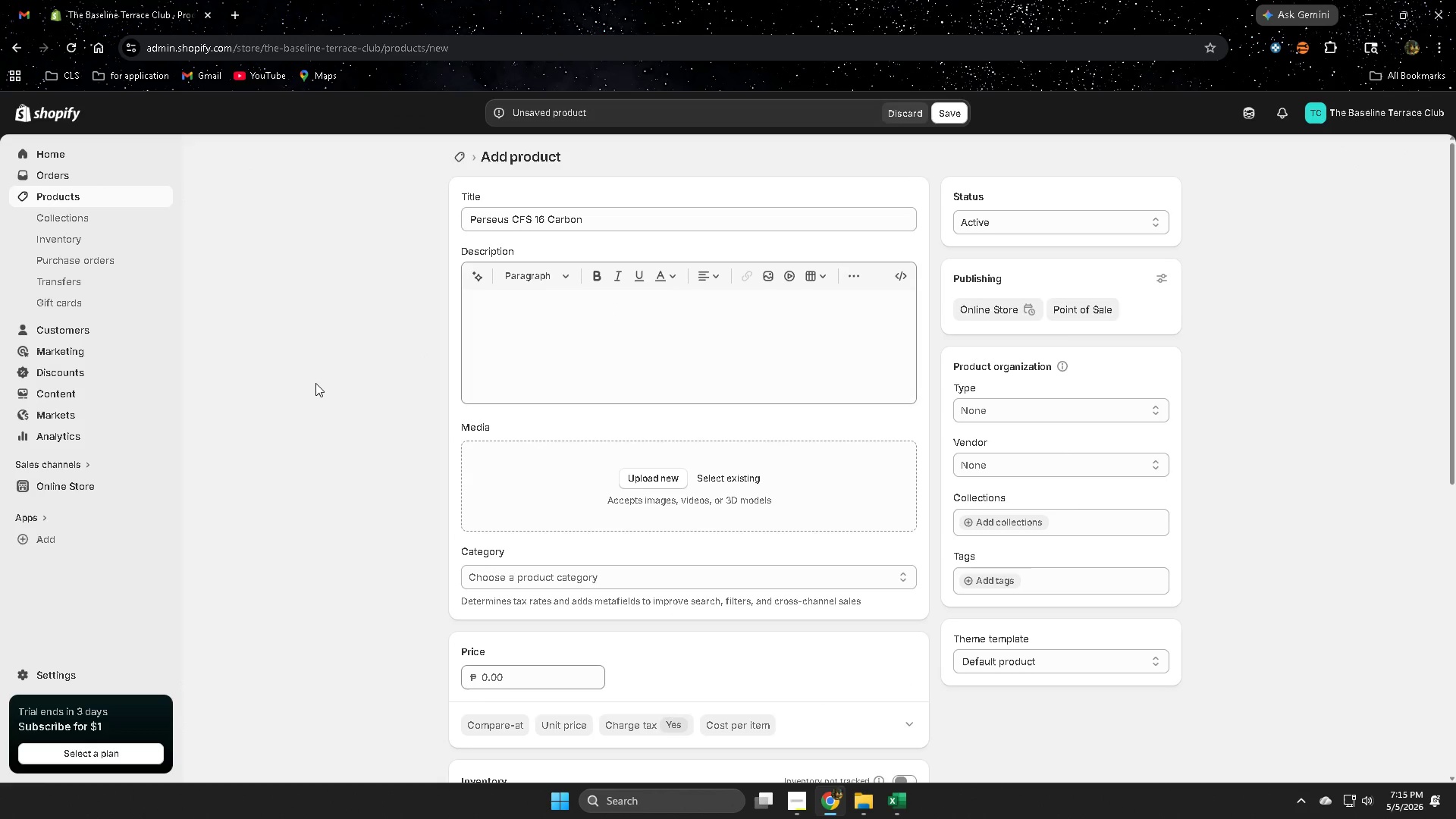 
scroll: coordinate [260, 482], scroll_direction: up, amount: 1.0
 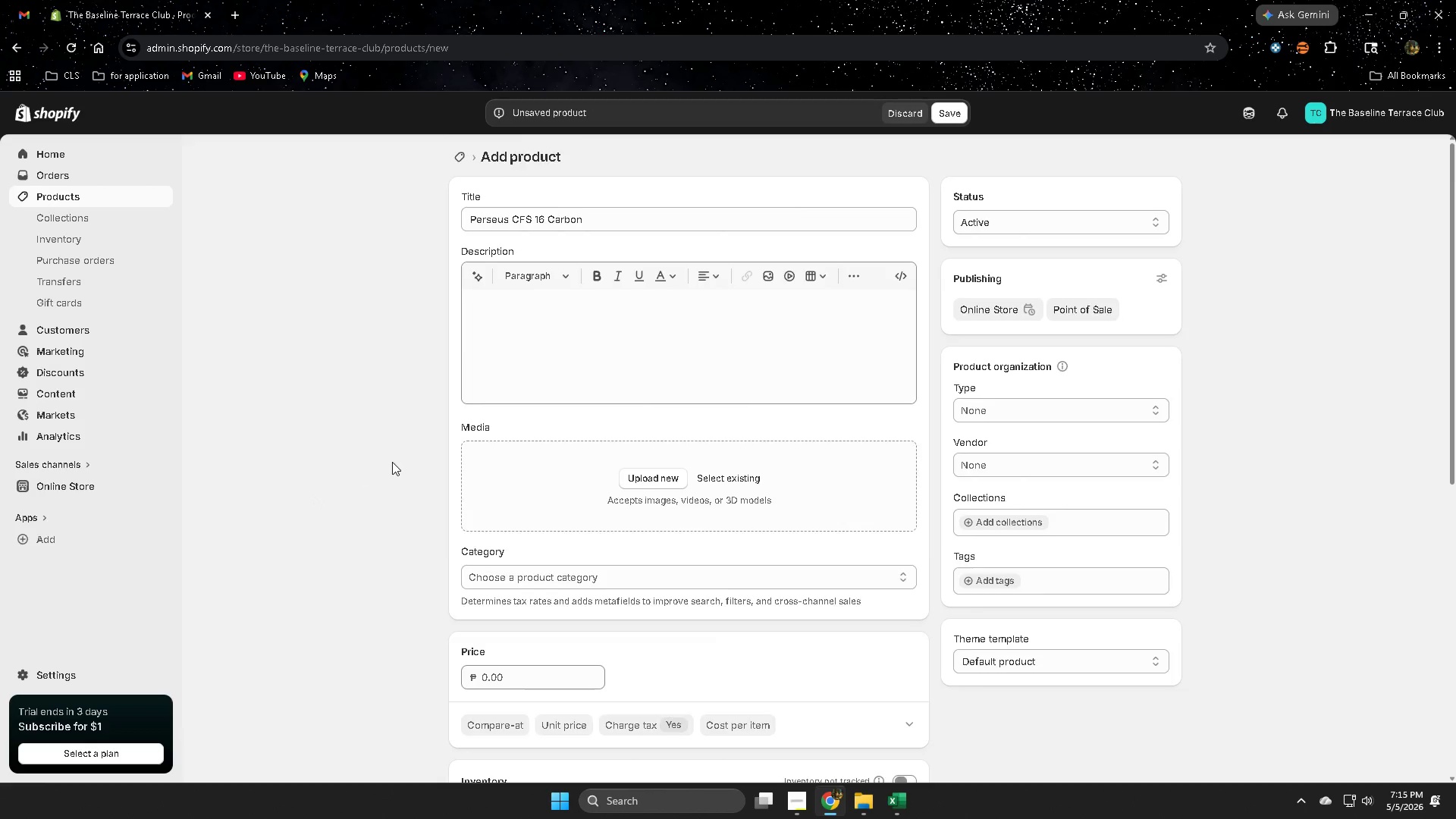 
scroll: coordinate [392, 462], scroll_direction: down, amount: 2.0
 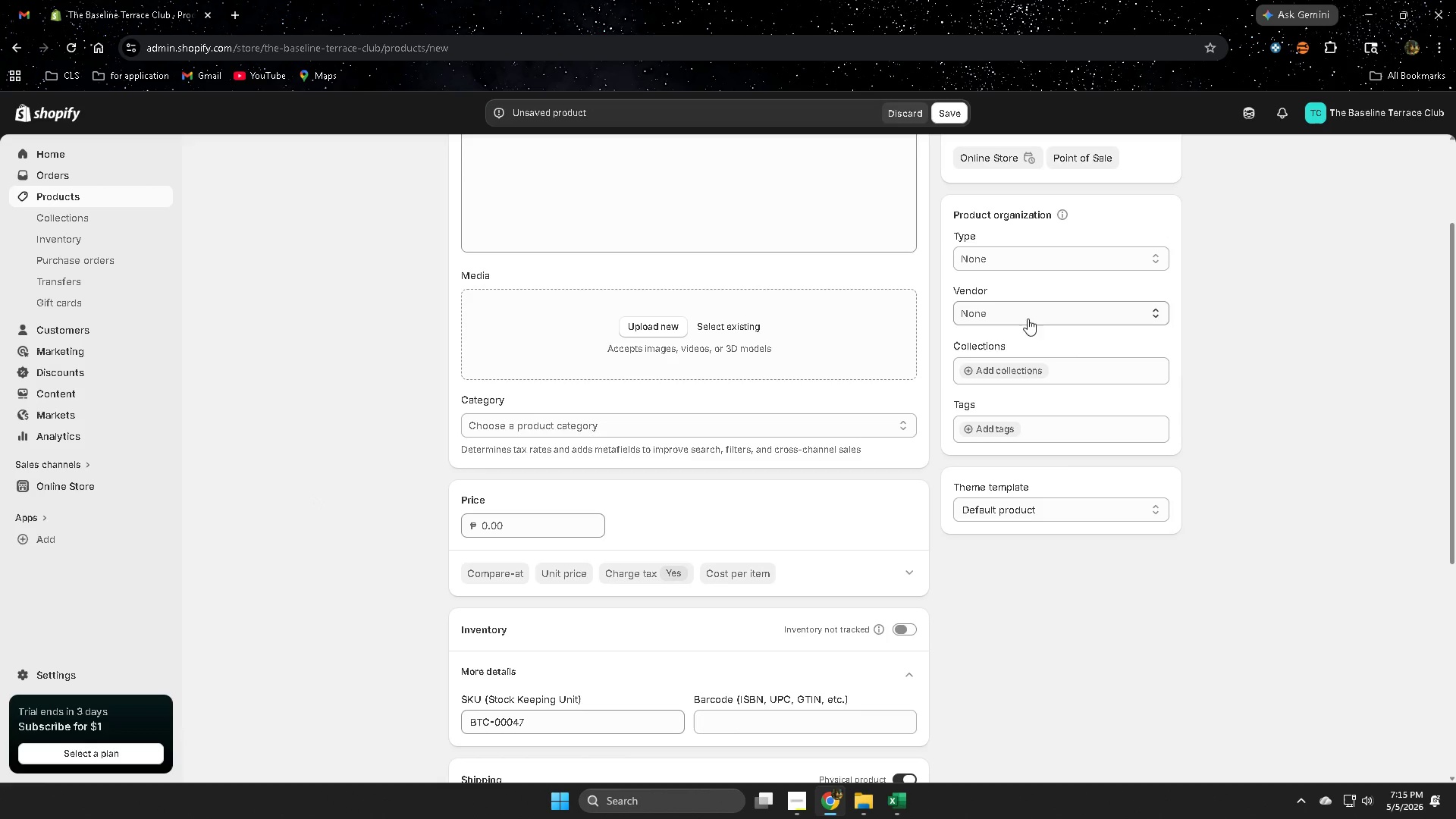 
left_click([891, 796])
 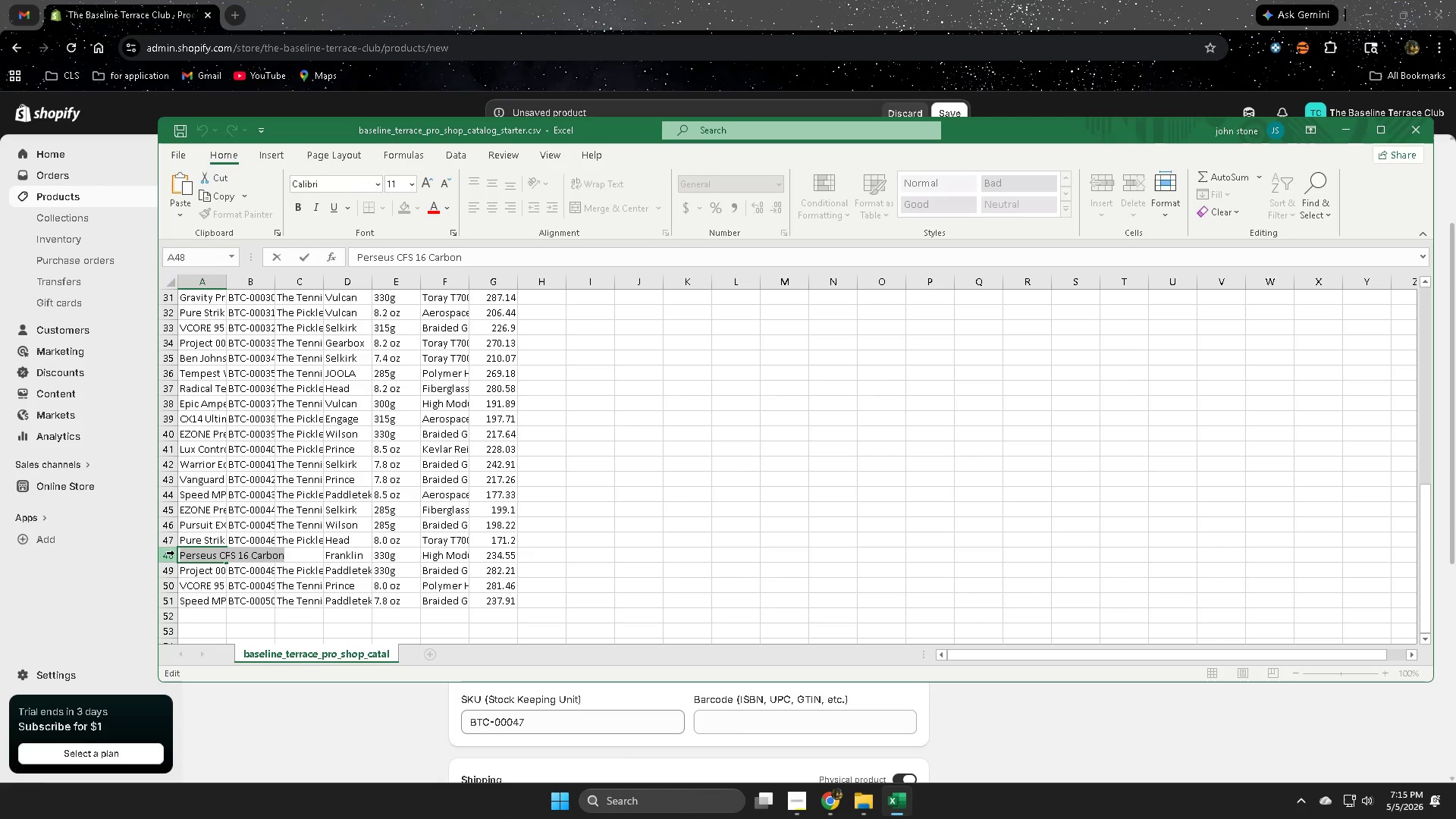 
left_click([173, 555])
 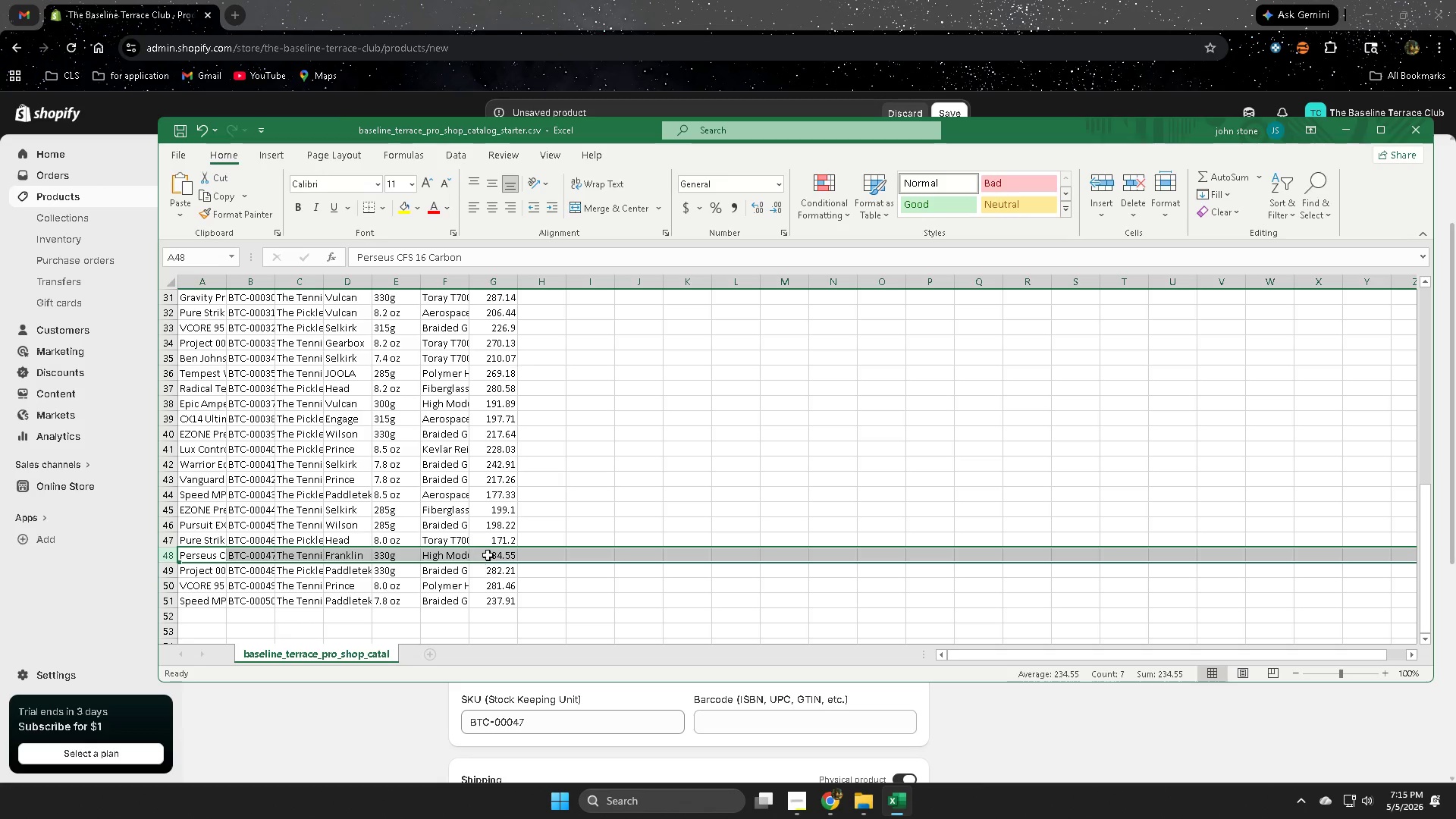 
left_click([726, 0])
 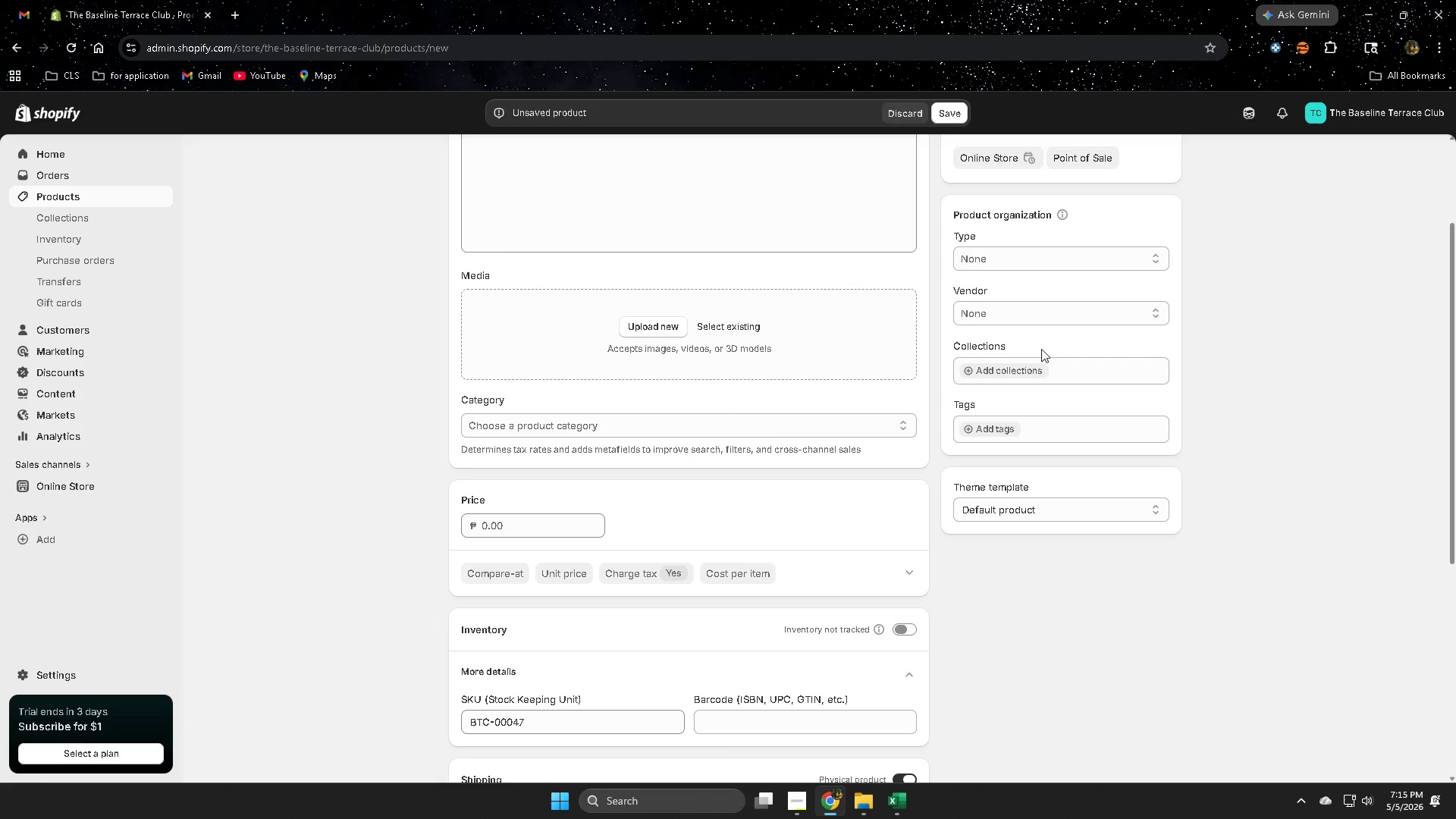 
left_click([1040, 313])
 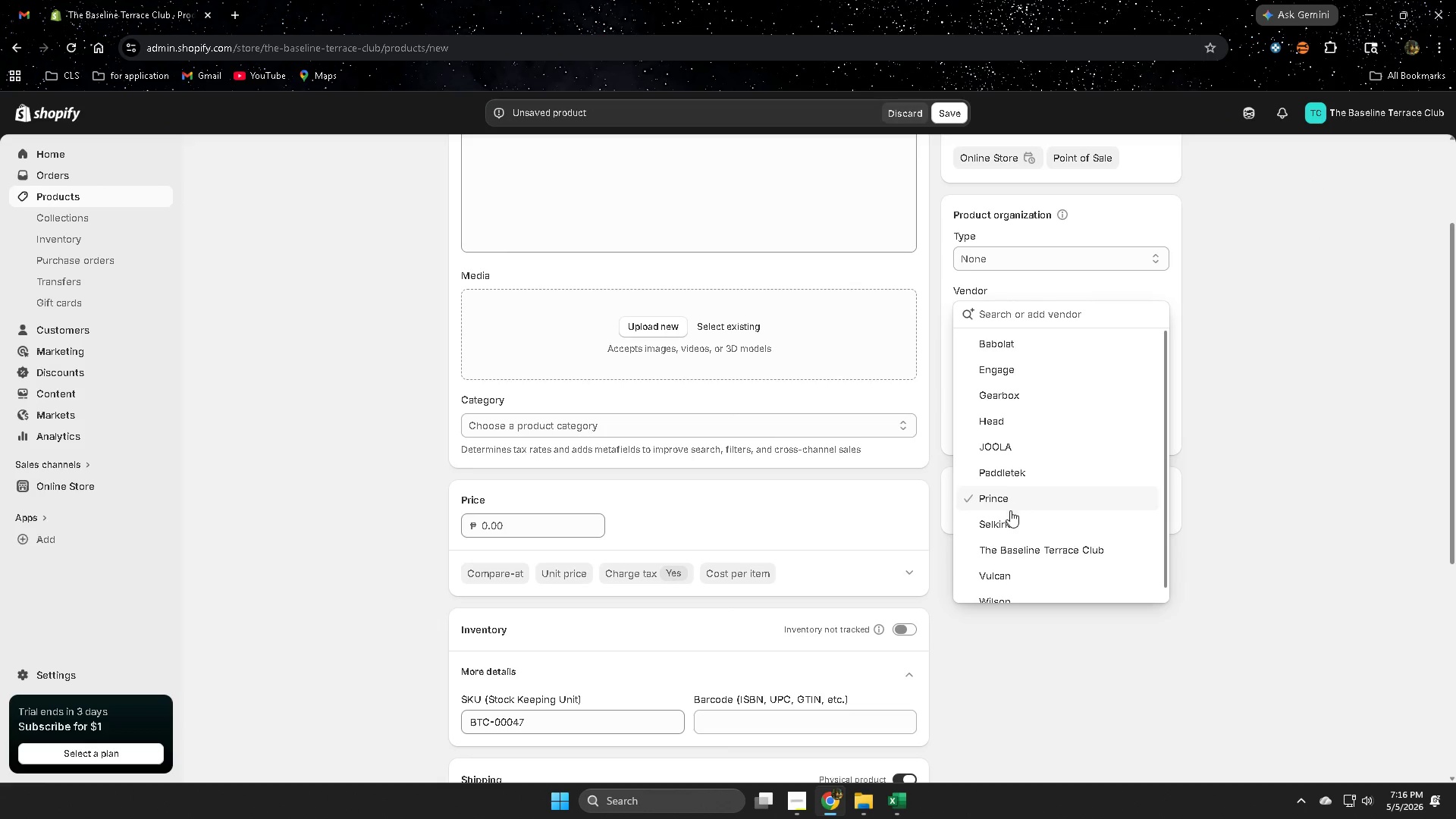 
scroll: coordinate [996, 566], scroll_direction: up, amount: 1.0
 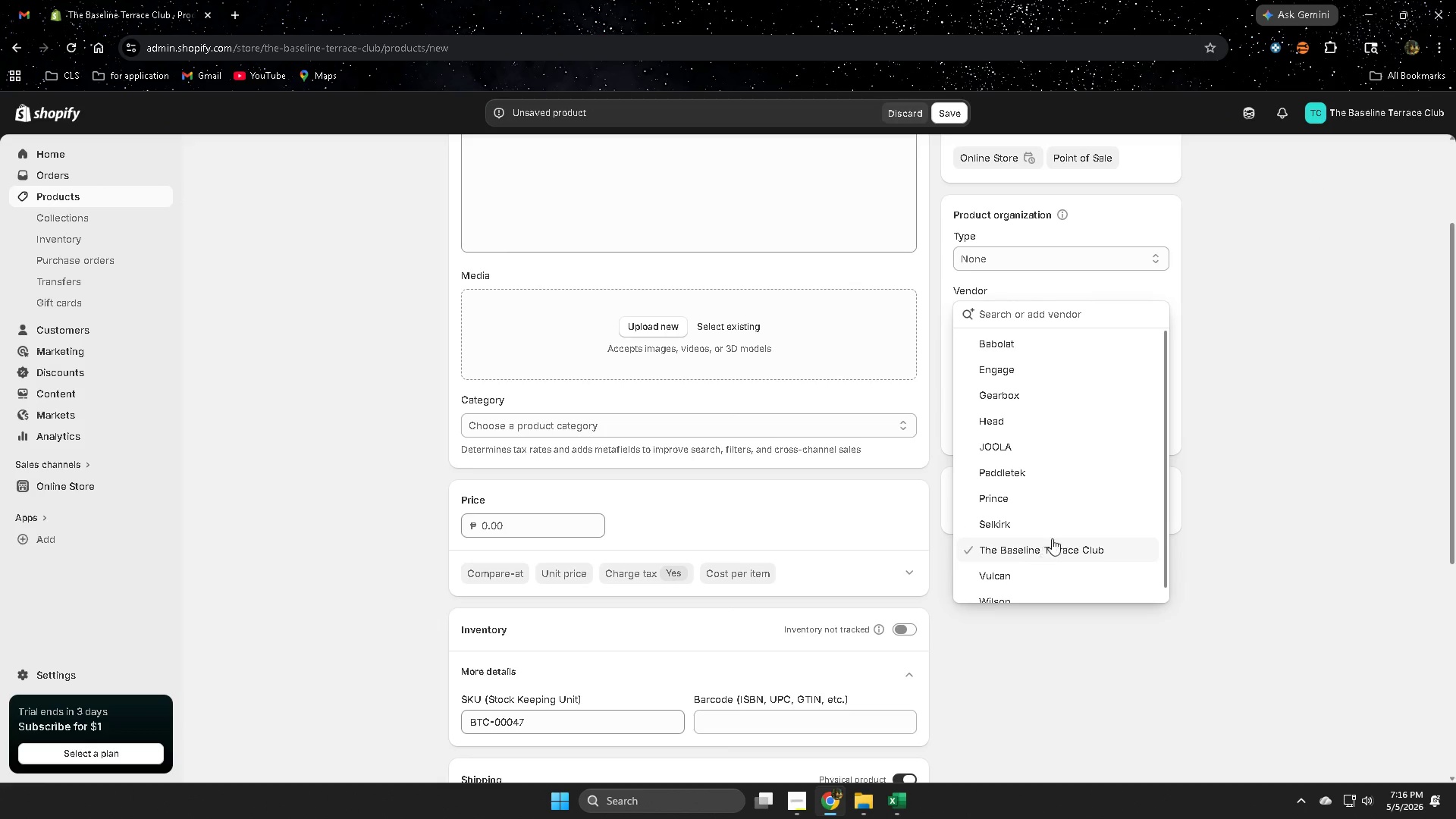 
scroll: coordinate [1083, 482], scroll_direction: none, amount: 0.0
 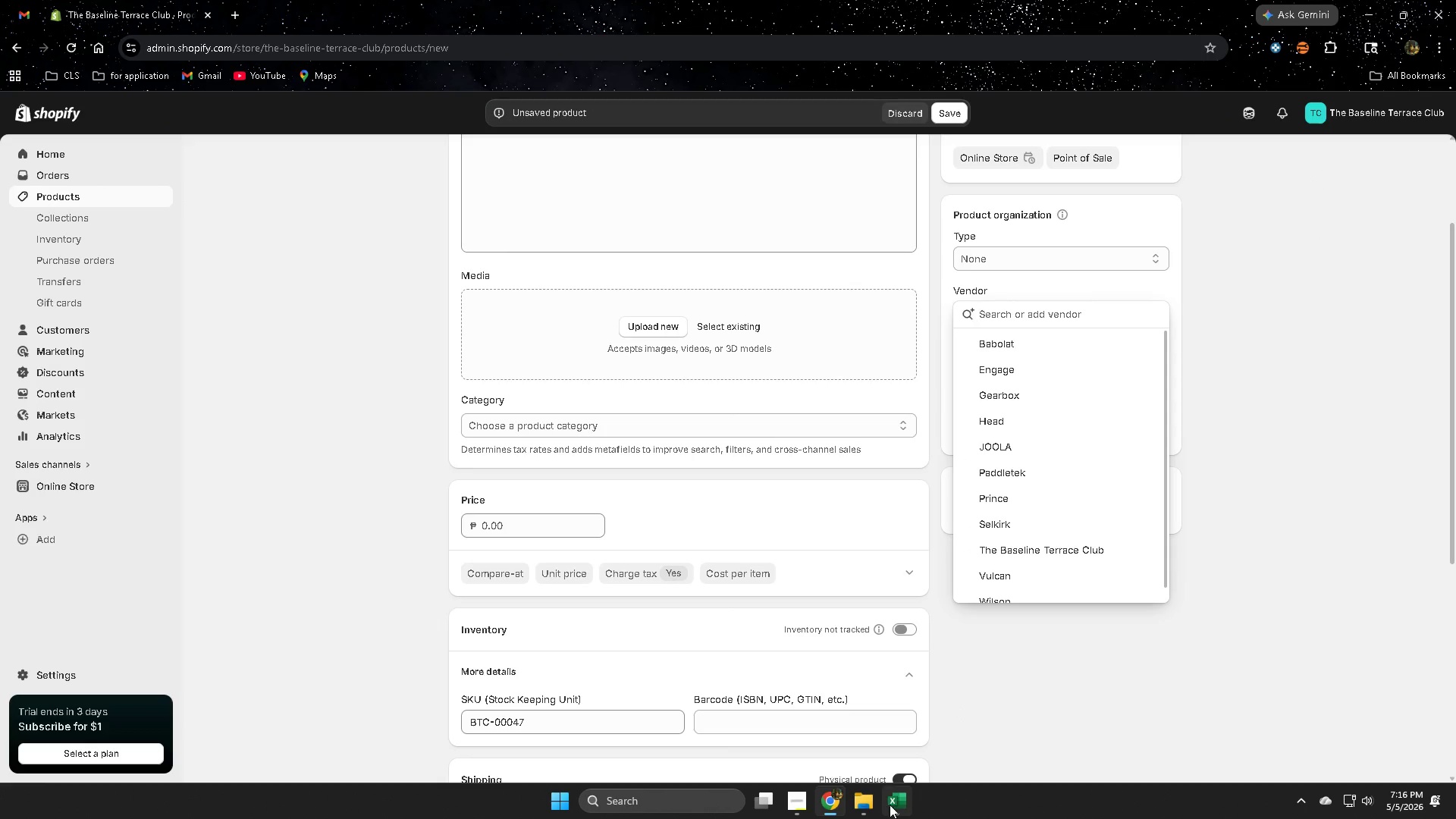 
left_click([896, 805])
 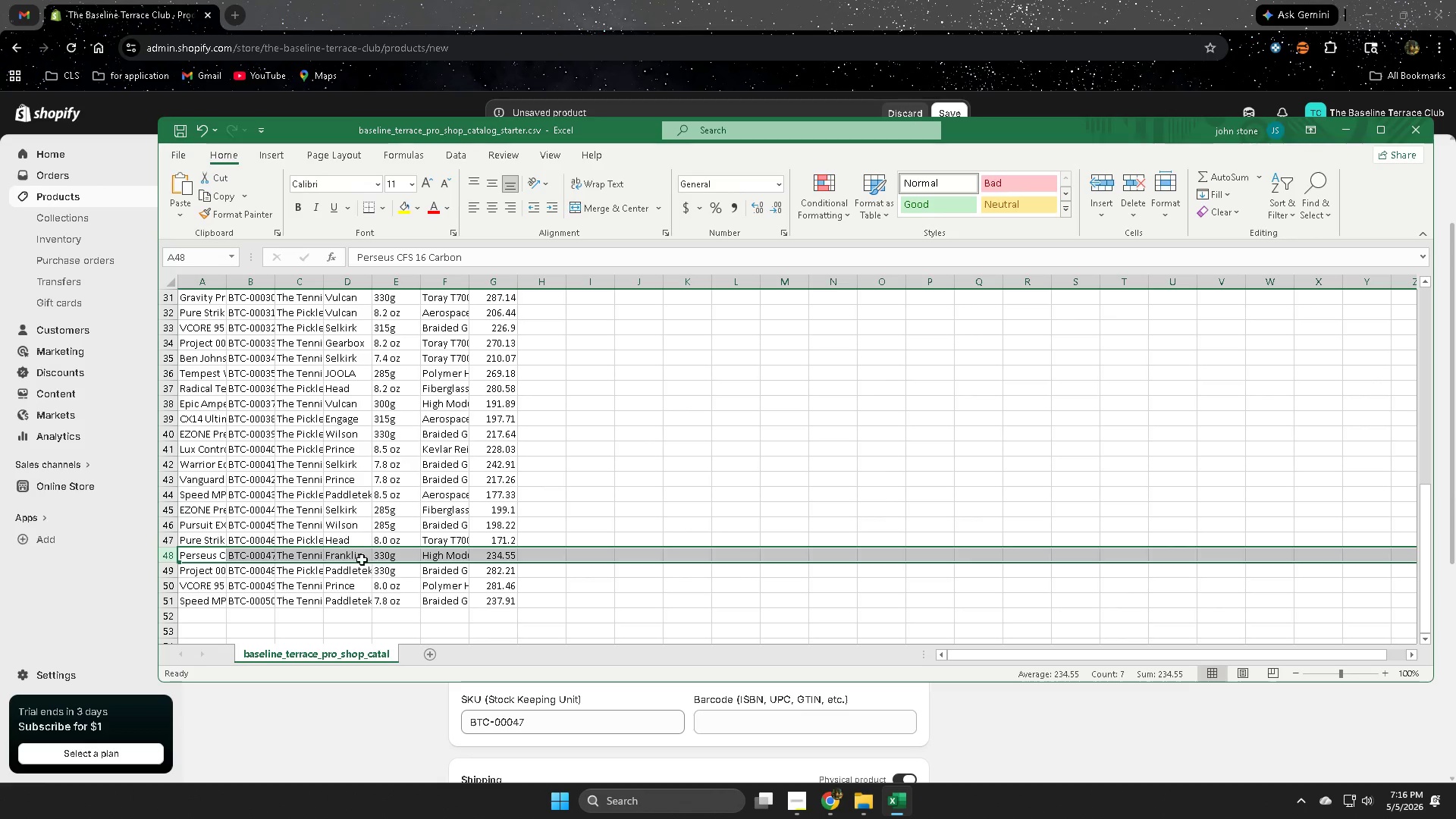 
left_click([349, 555])
 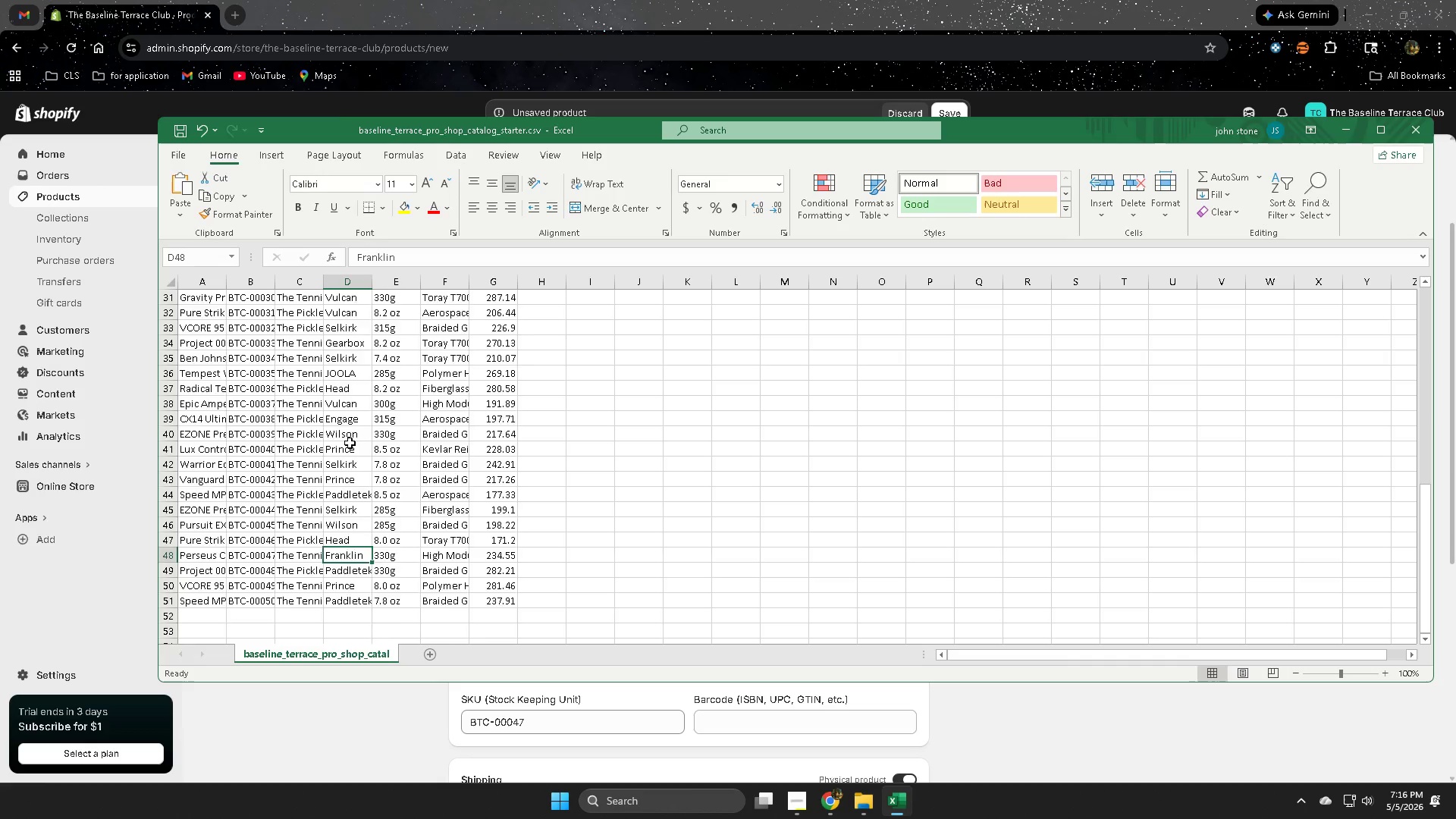 
scroll: coordinate [375, 543], scroll_direction: down, amount: 4.0
 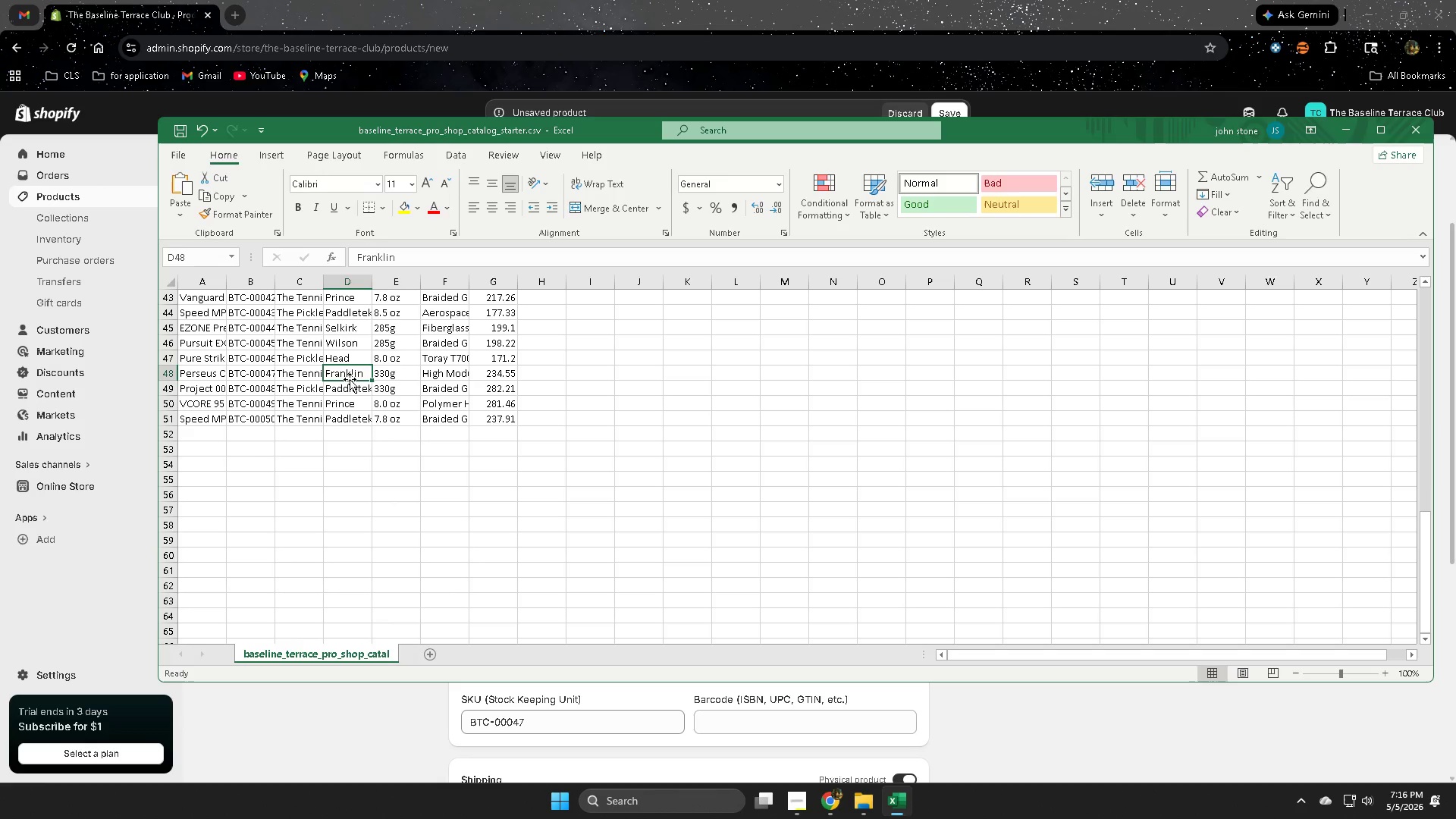 
double_click([350, 377])
 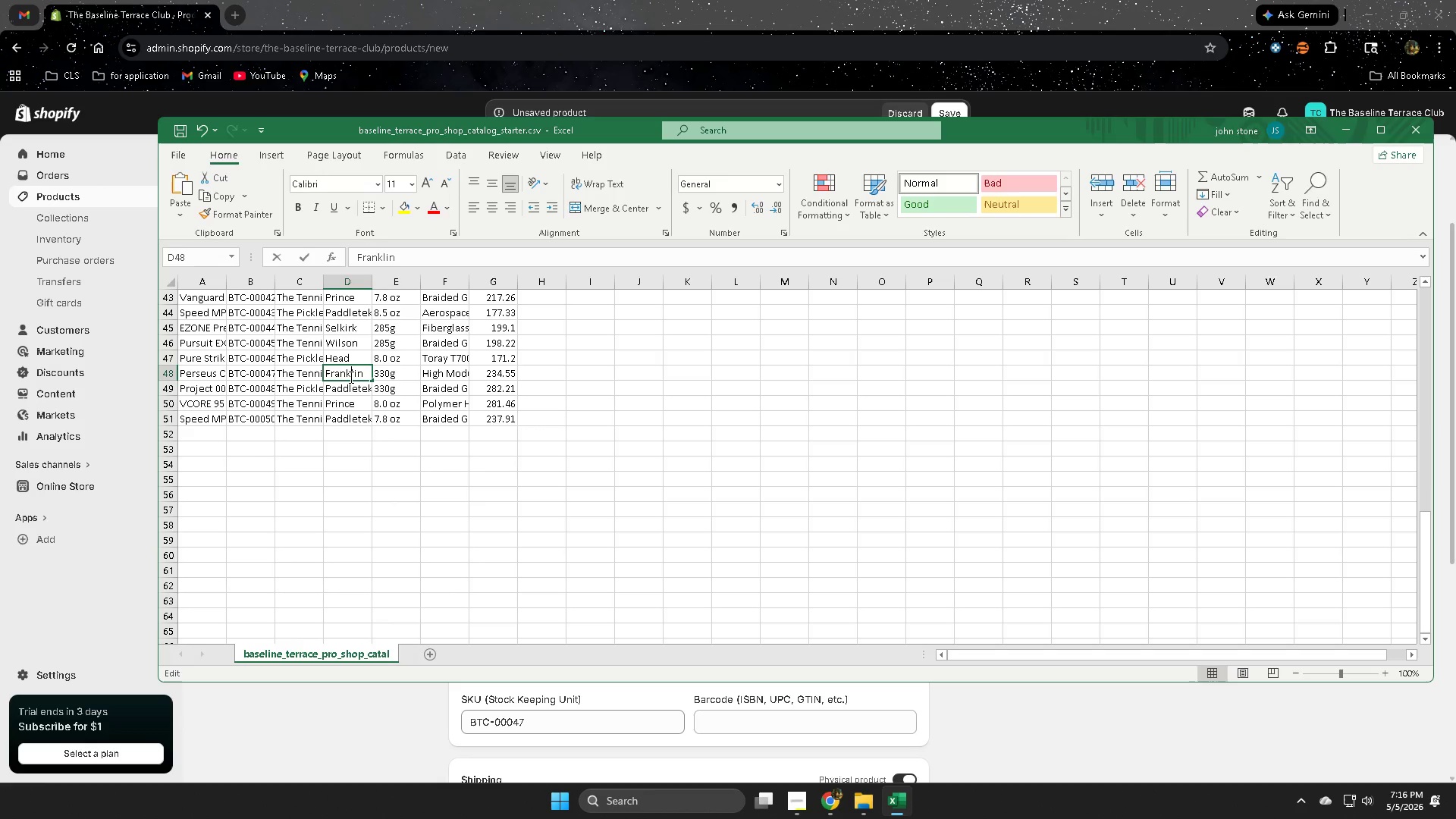 
triple_click([350, 377])
 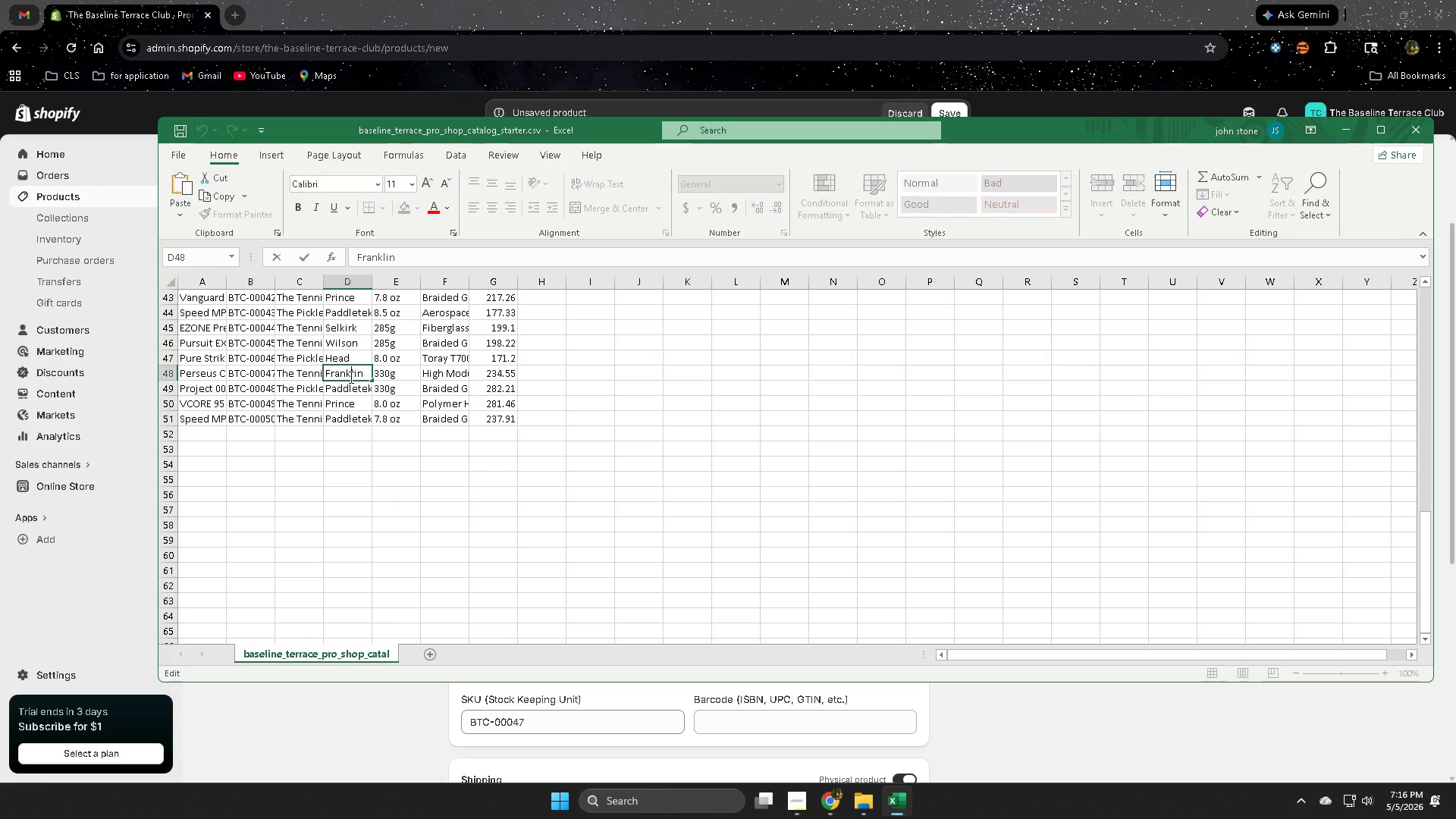 
triple_click([350, 377])
 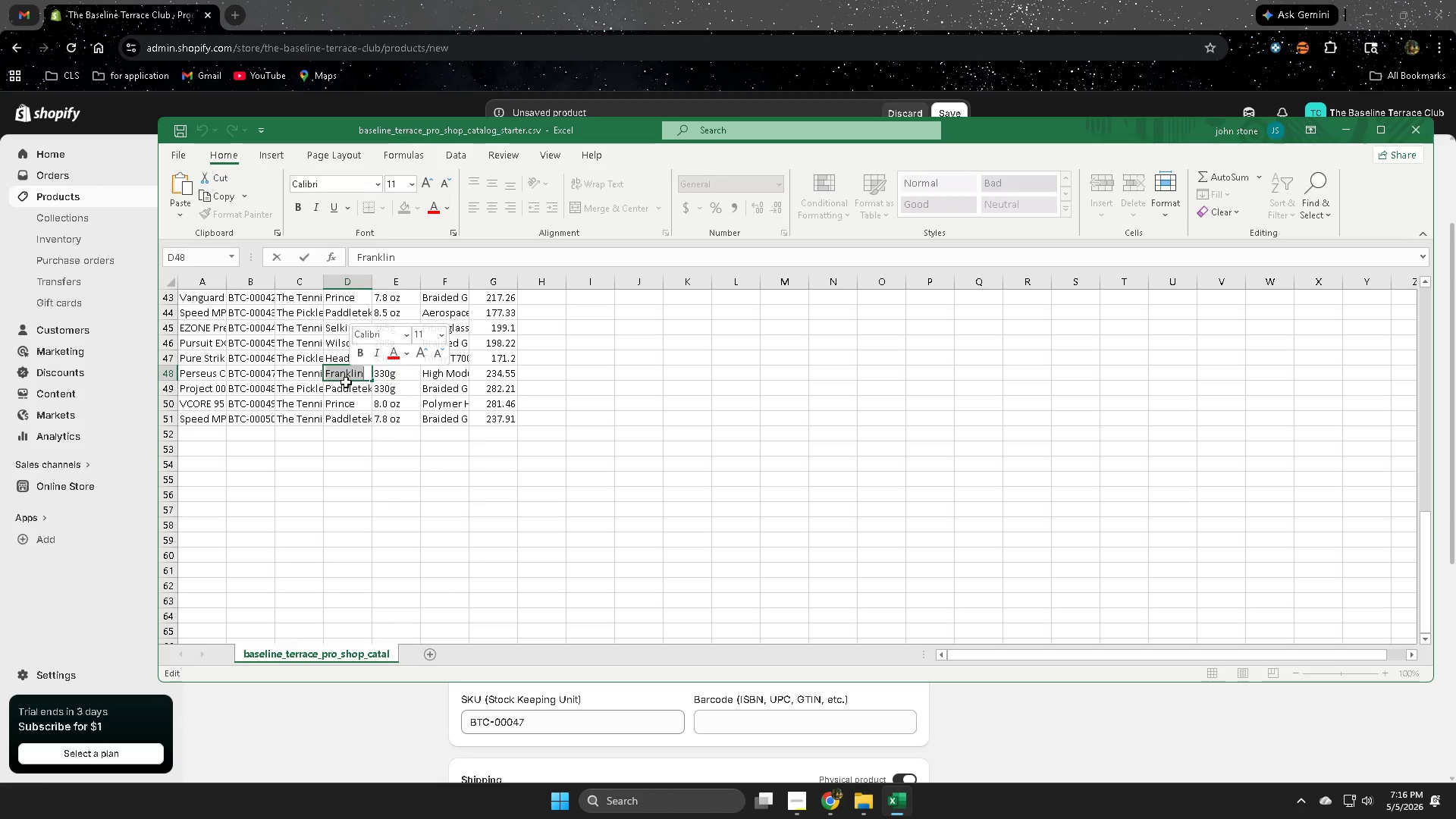 
key(Control+C)
 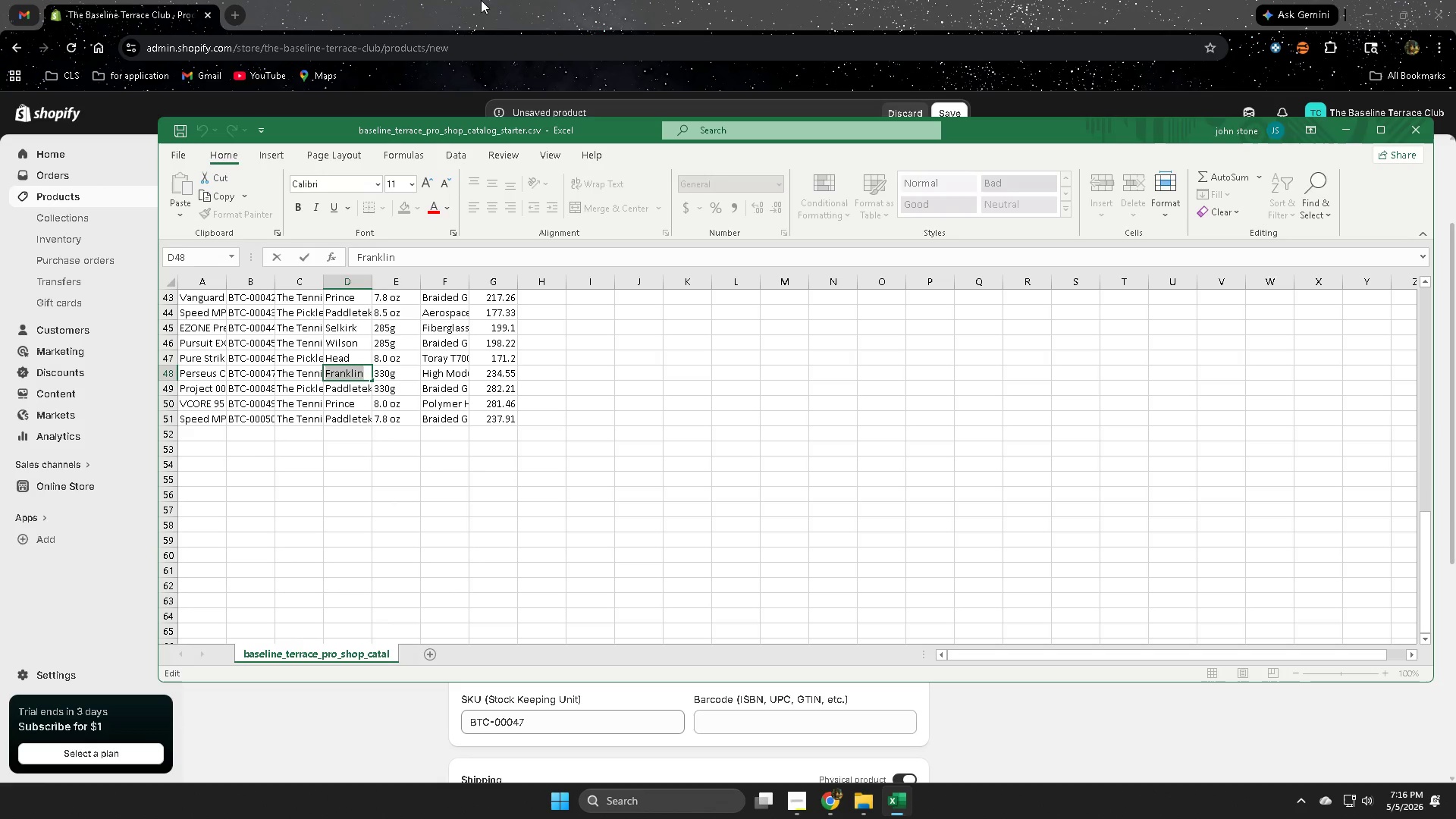 
left_click_drag(start_coordinate=[447, 0], to_coordinate=[450, 9])
 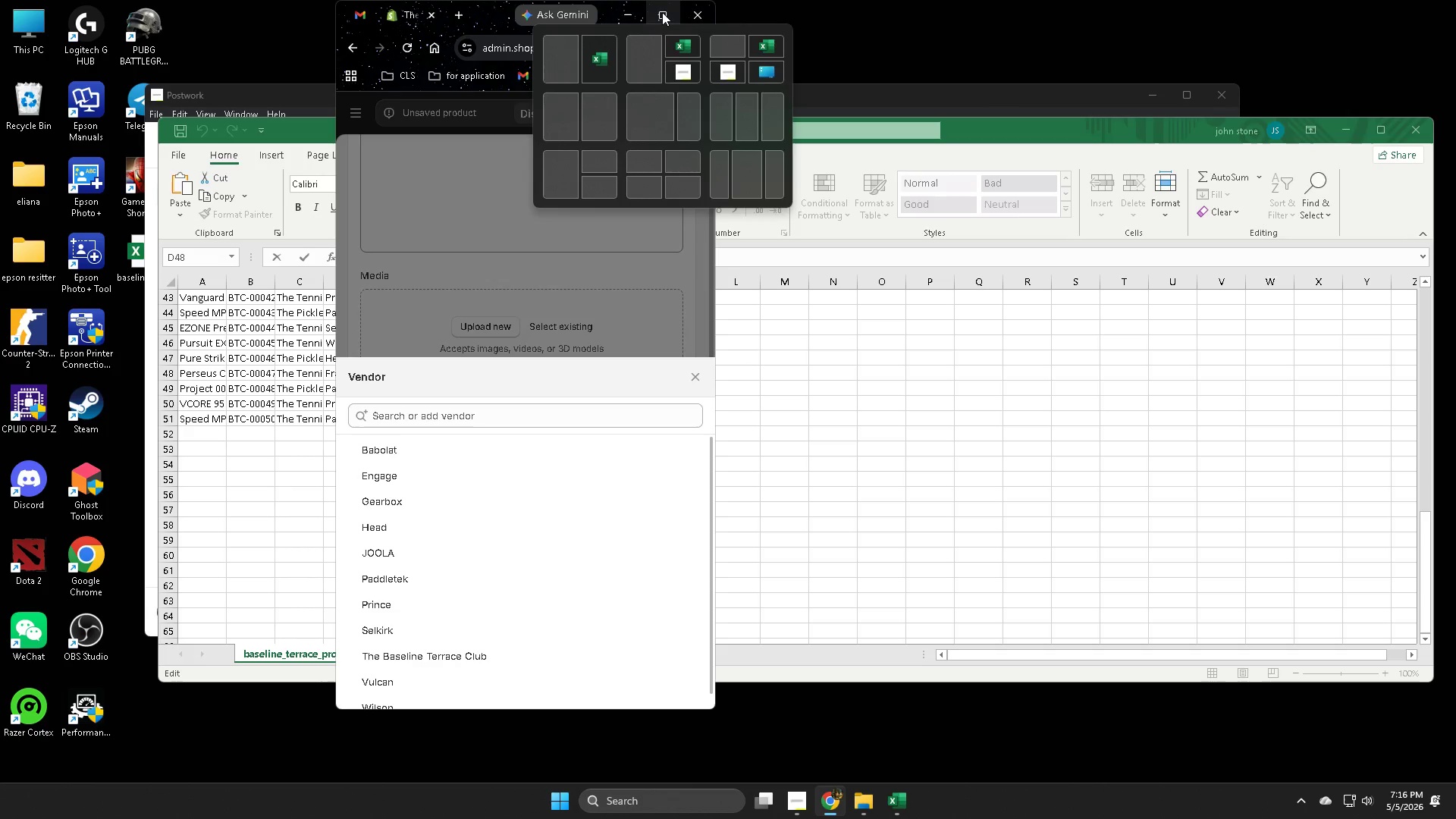 
left_click([658, 12])
 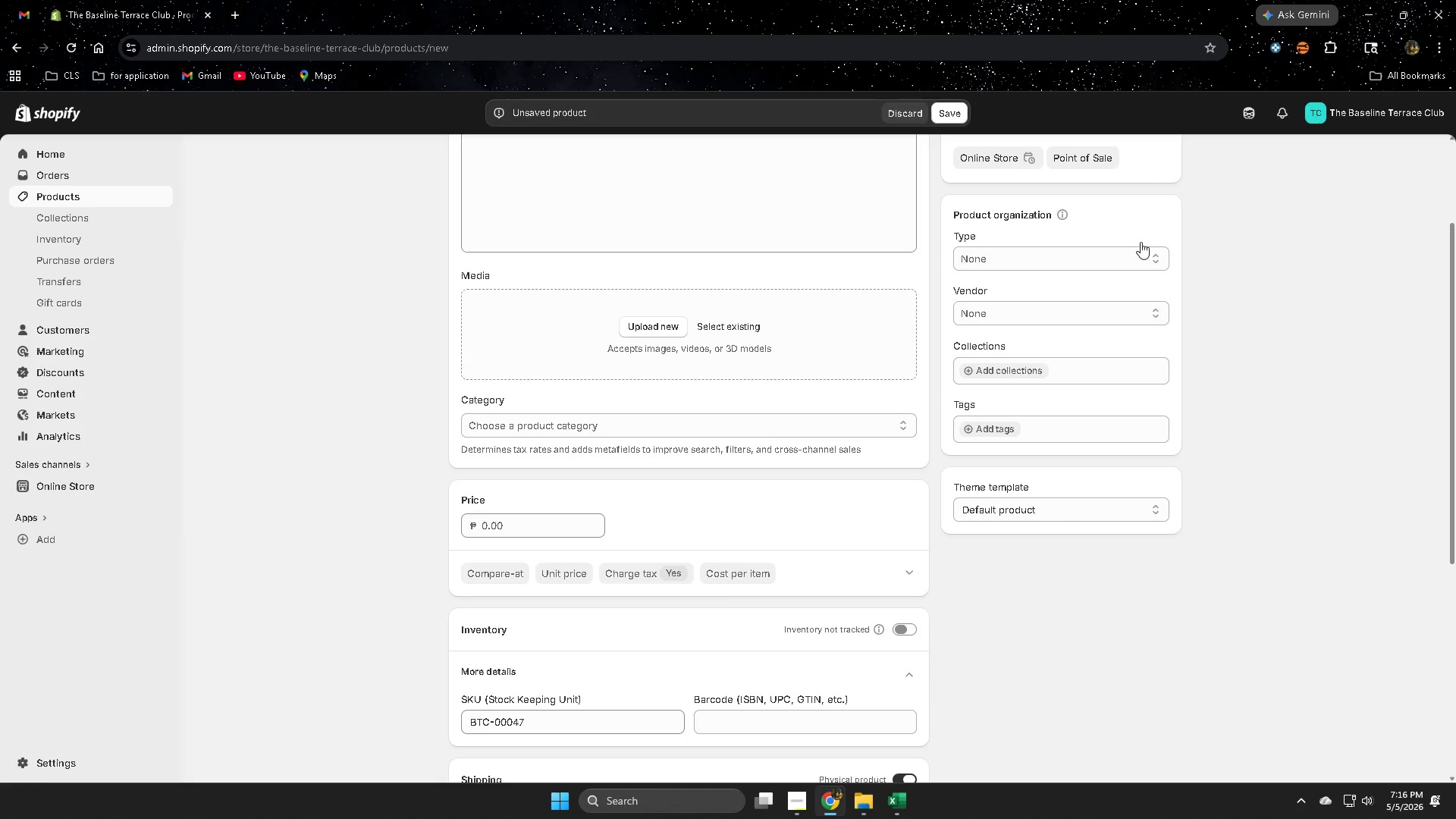 
scroll: coordinate [1116, 416], scroll_direction: up, amount: 1.0
 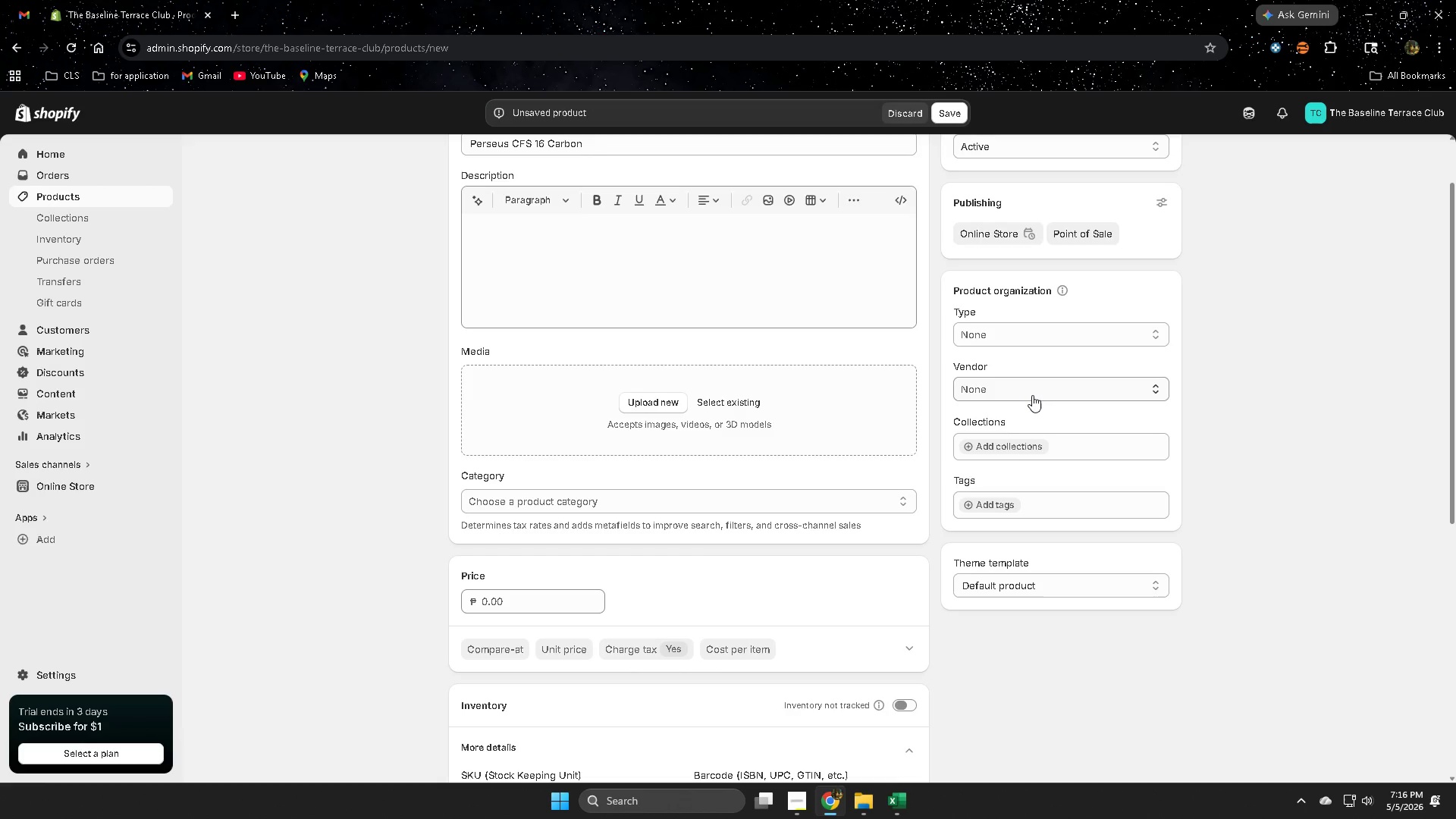 
left_click([1032, 395])
 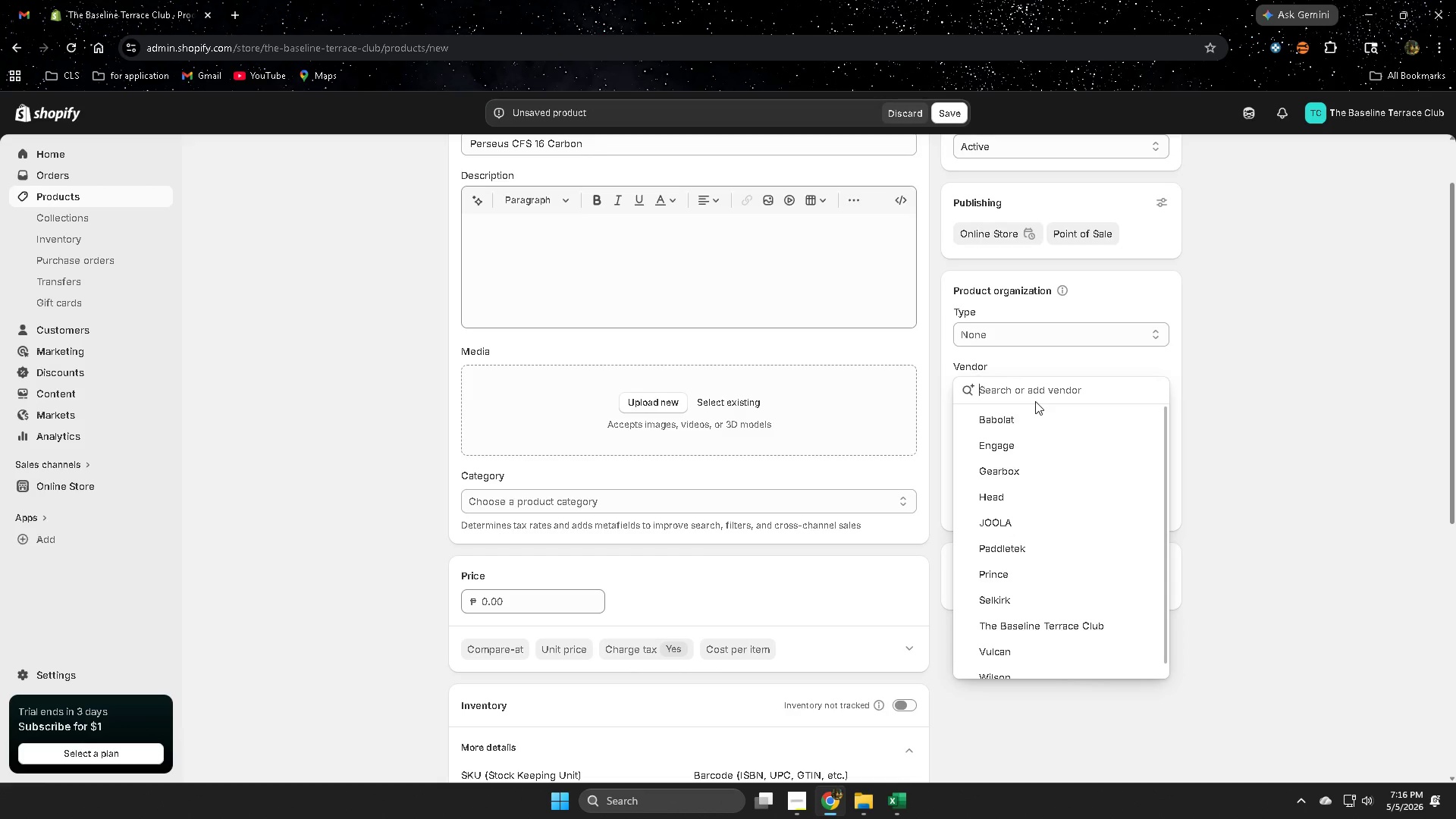 
key(Control+V)
 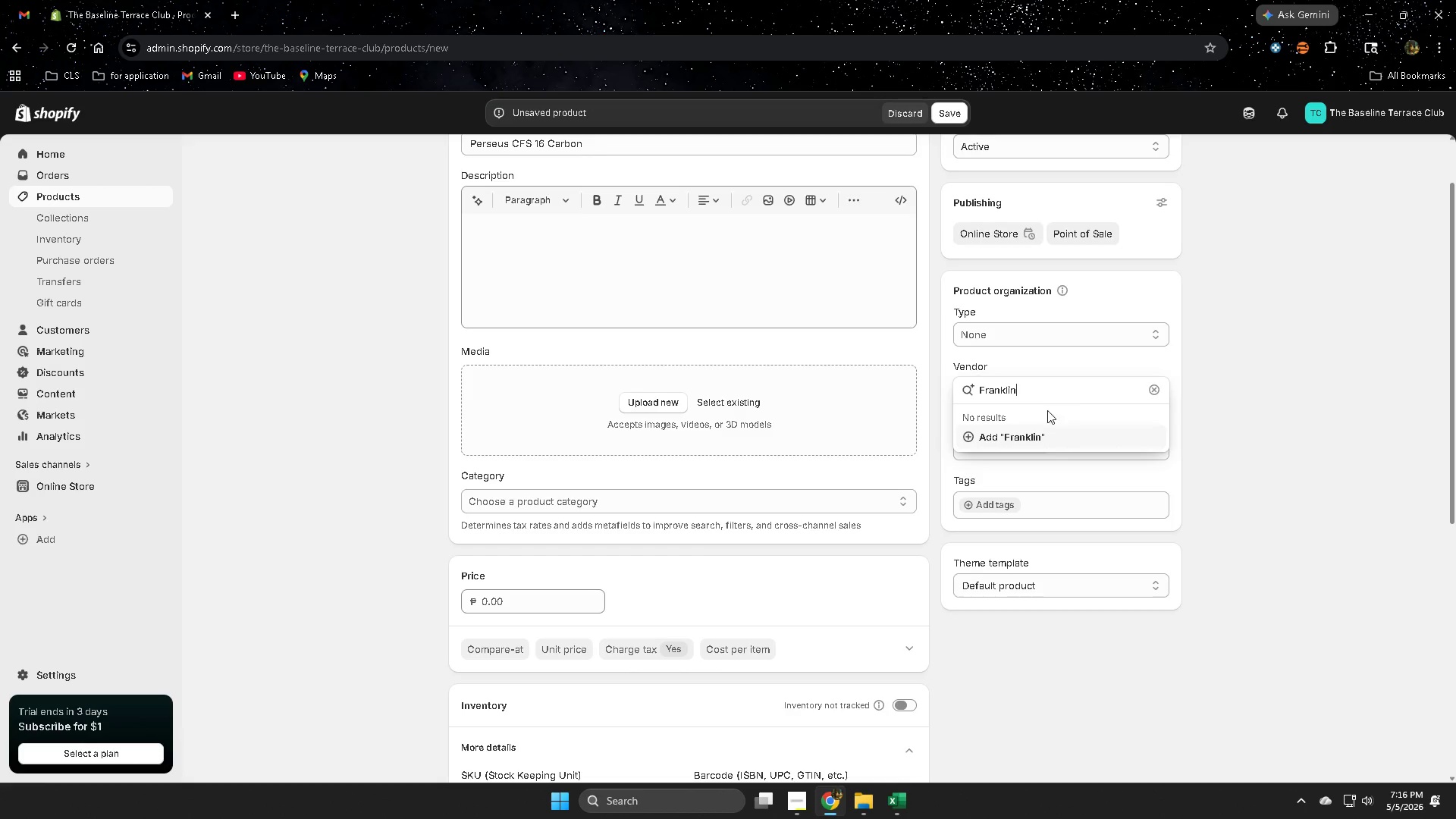 
left_click([1028, 439])
 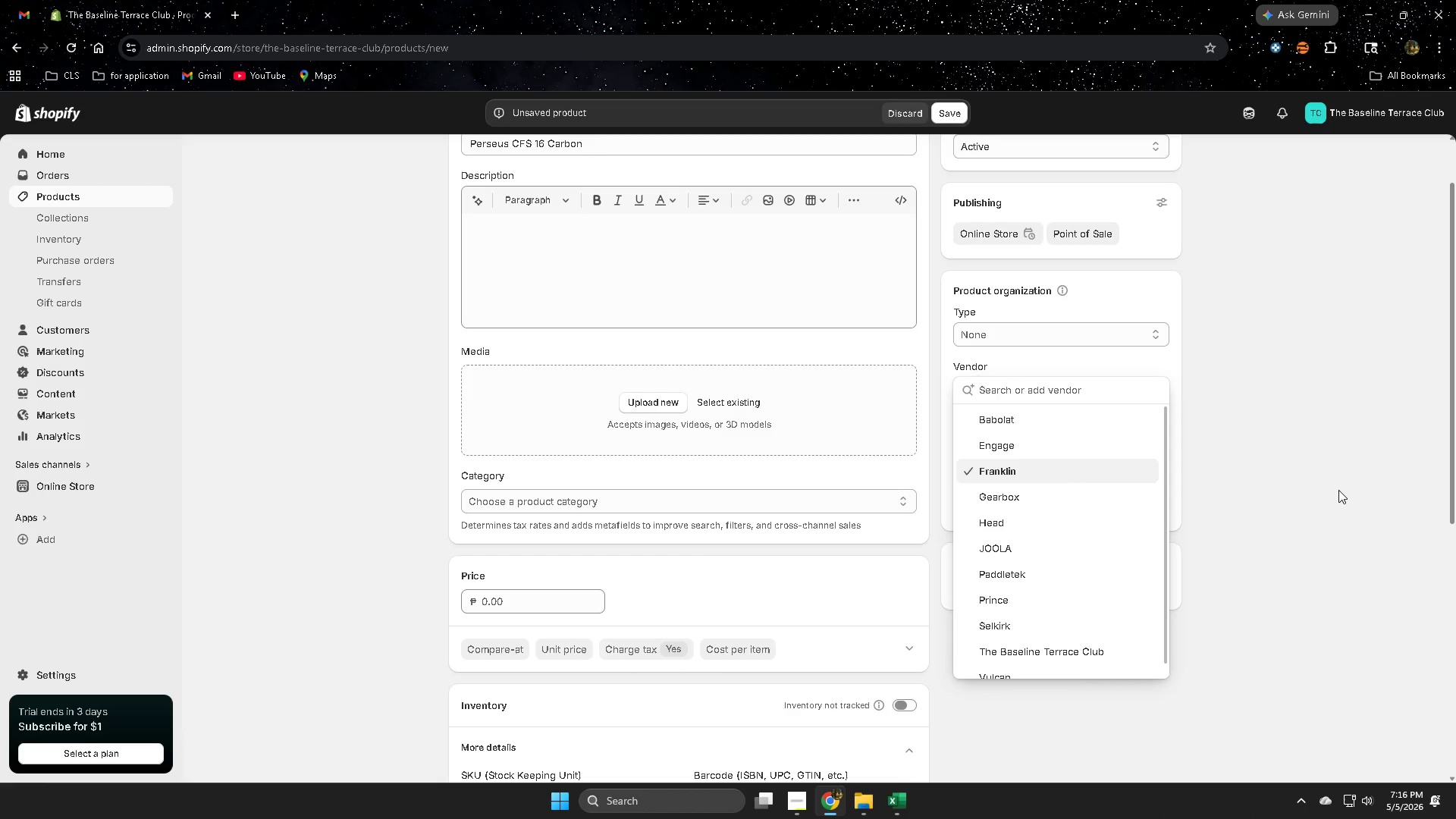 
left_click([1338, 490])
 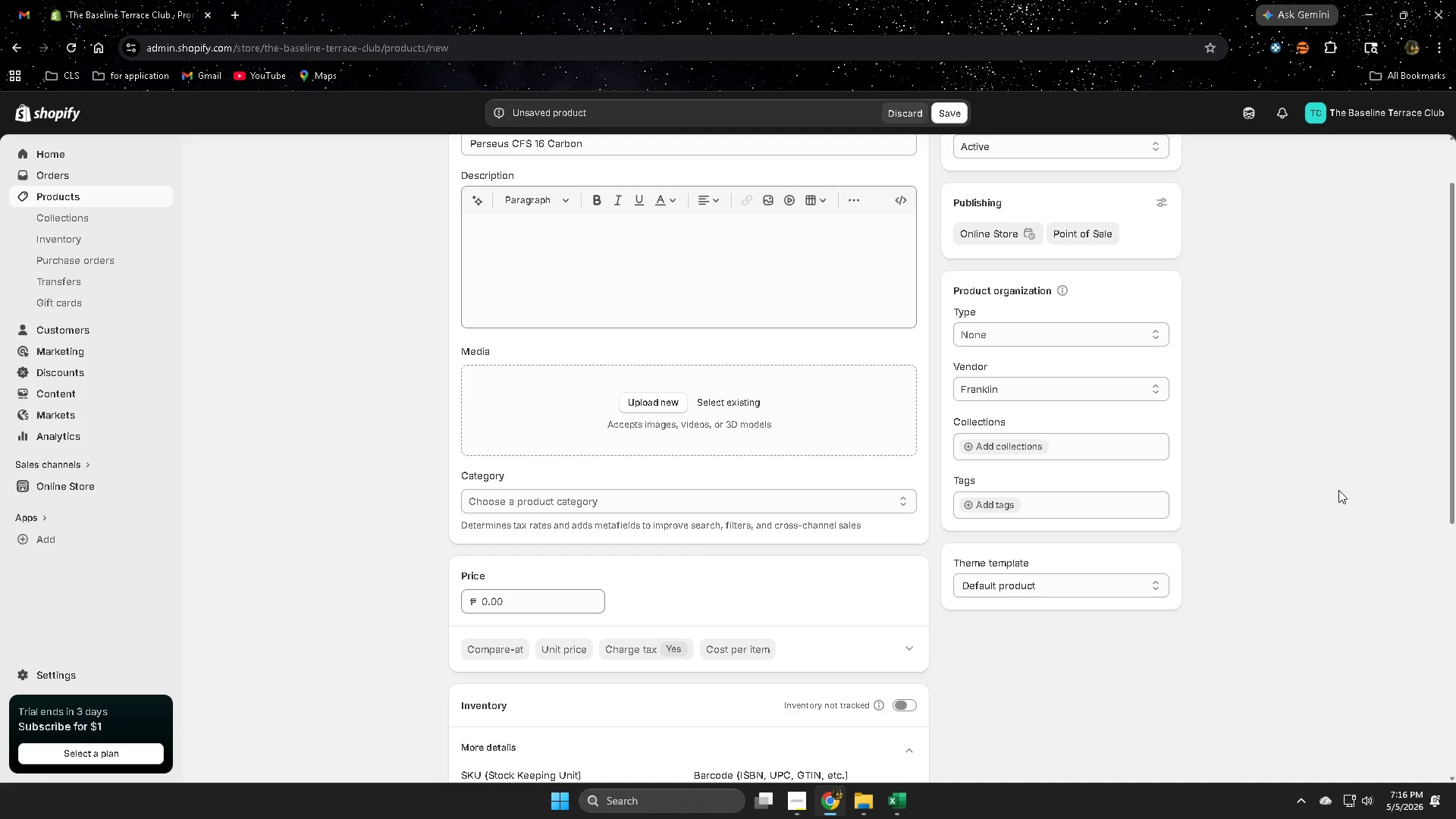 
wait(22.83)
 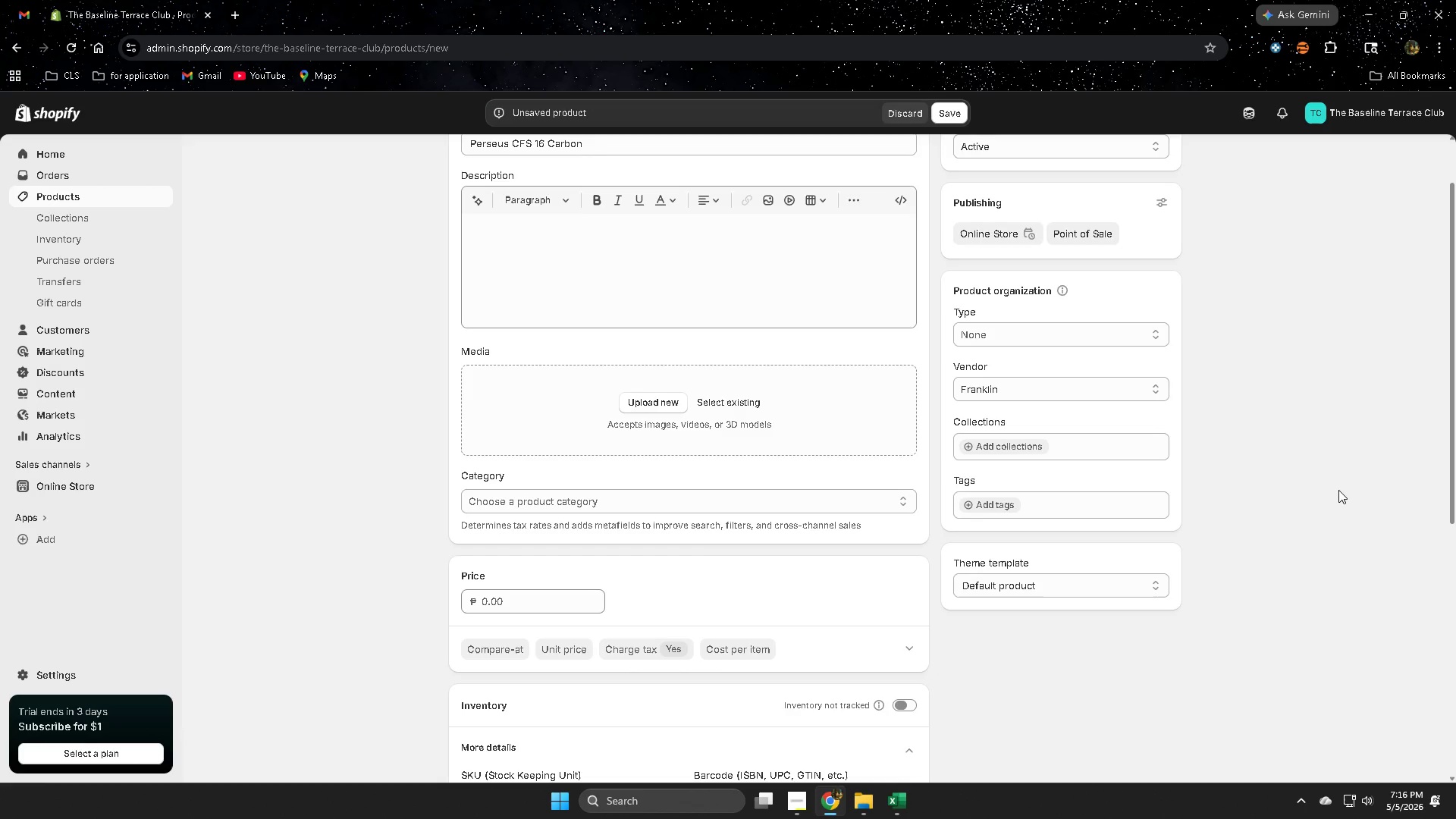 
scroll: coordinate [1195, 628], scroll_direction: down, amount: 2.0
 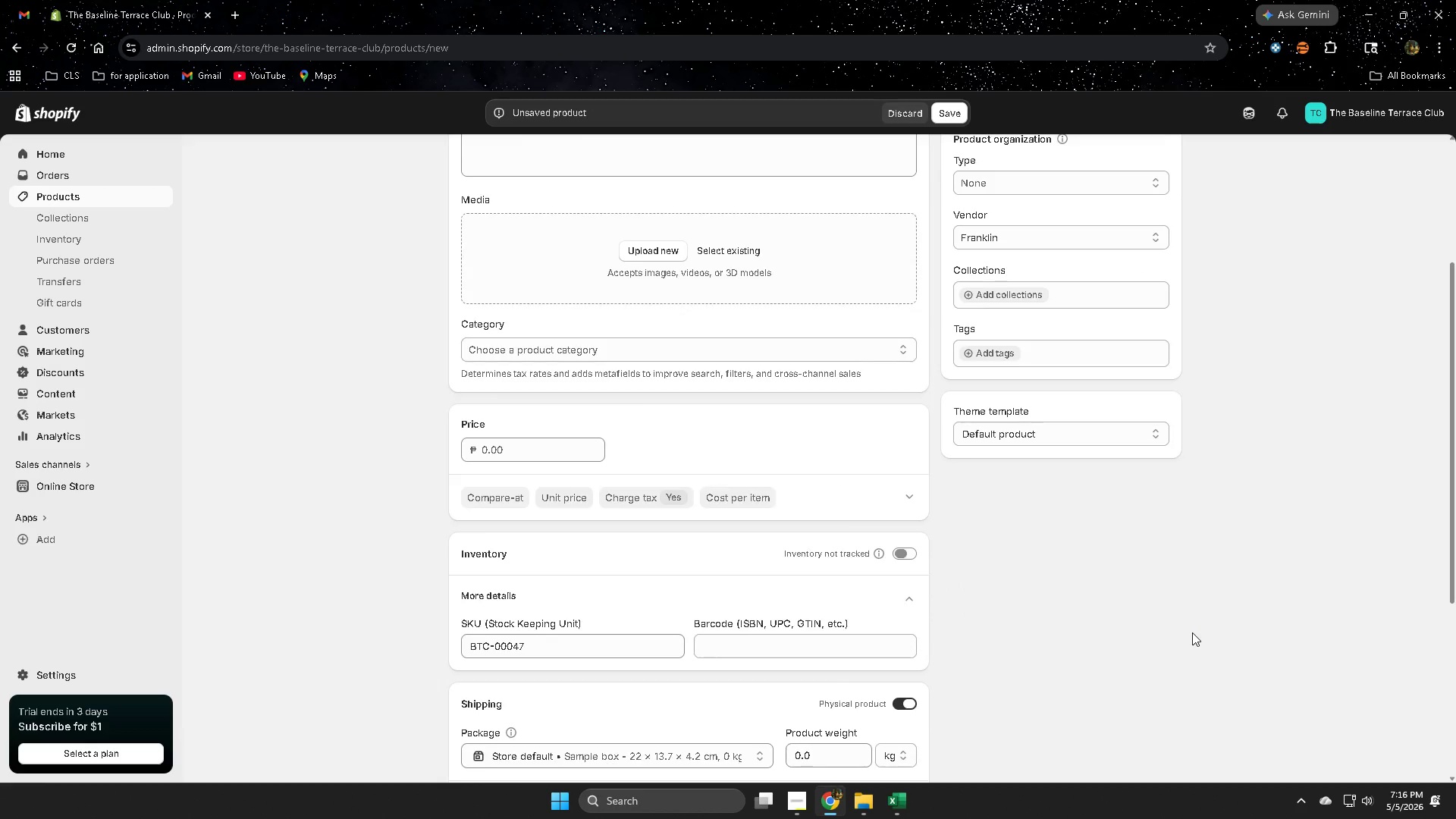 
scroll: coordinate [1192, 632], scroll_direction: up, amount: 4.0
 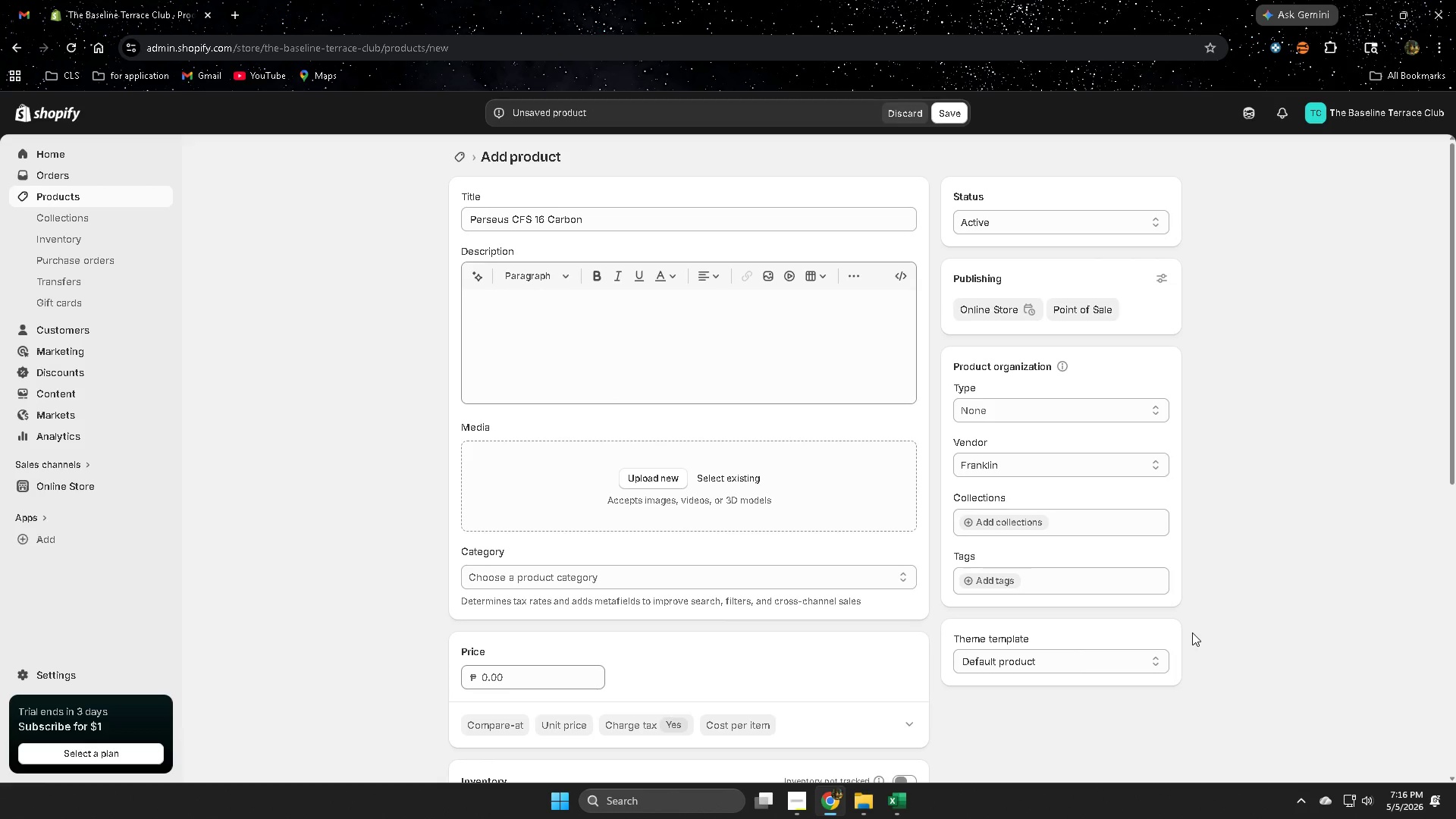 
scroll: coordinate [1192, 632], scroll_direction: down, amount: 1.0
 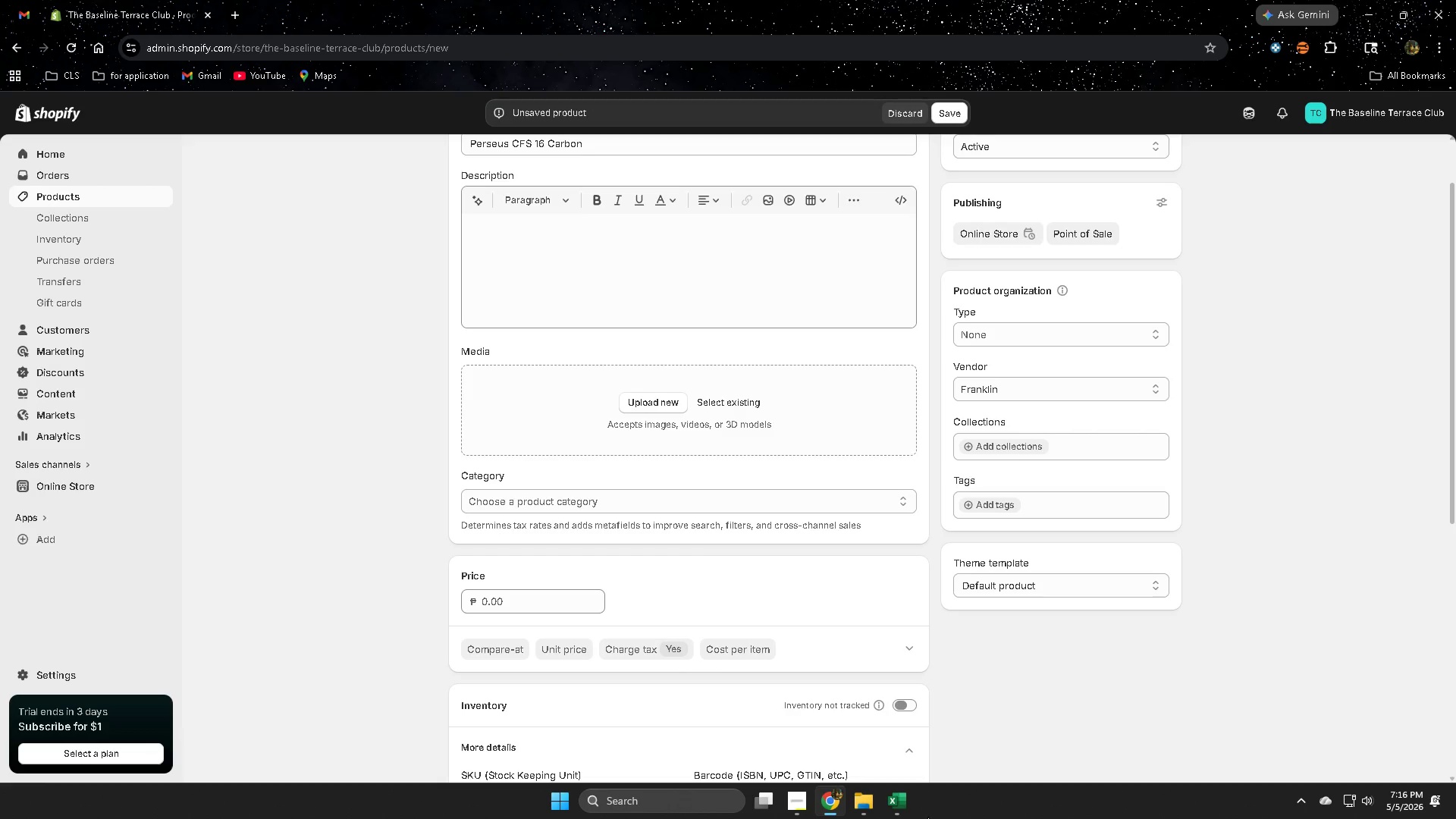 
left_click([895, 805])
 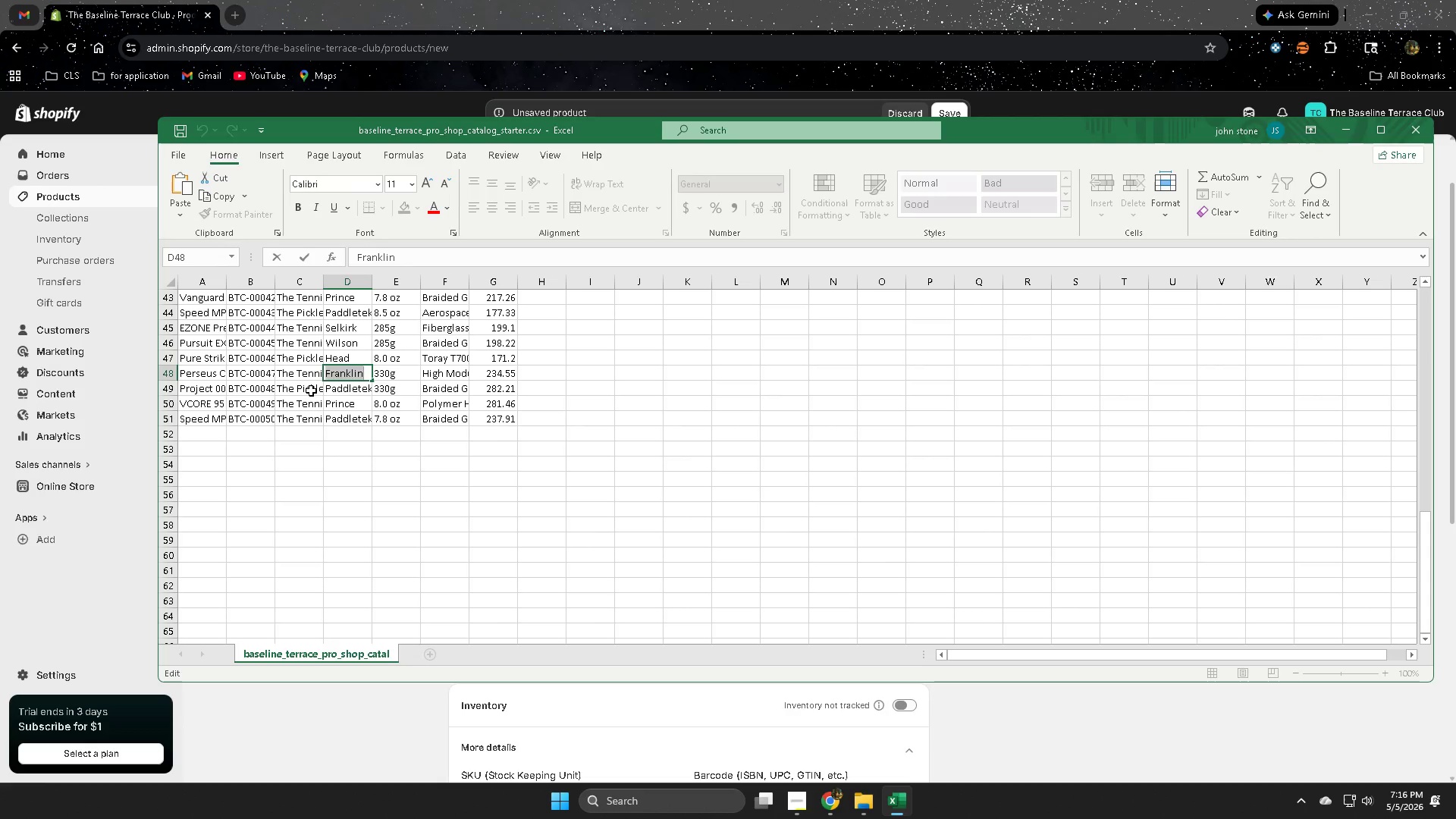 
double_click([309, 375])
 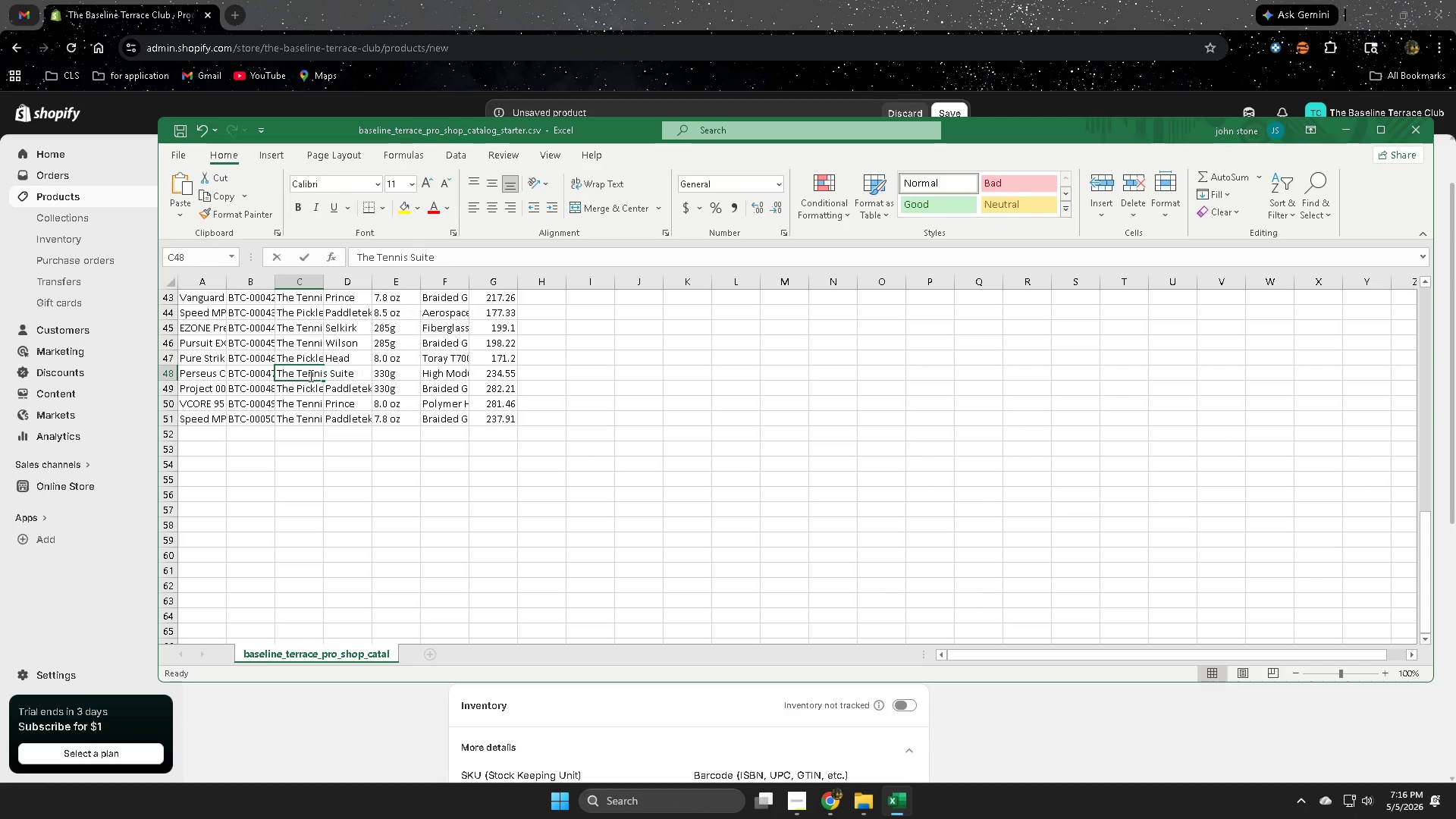 
triple_click([309, 375])
 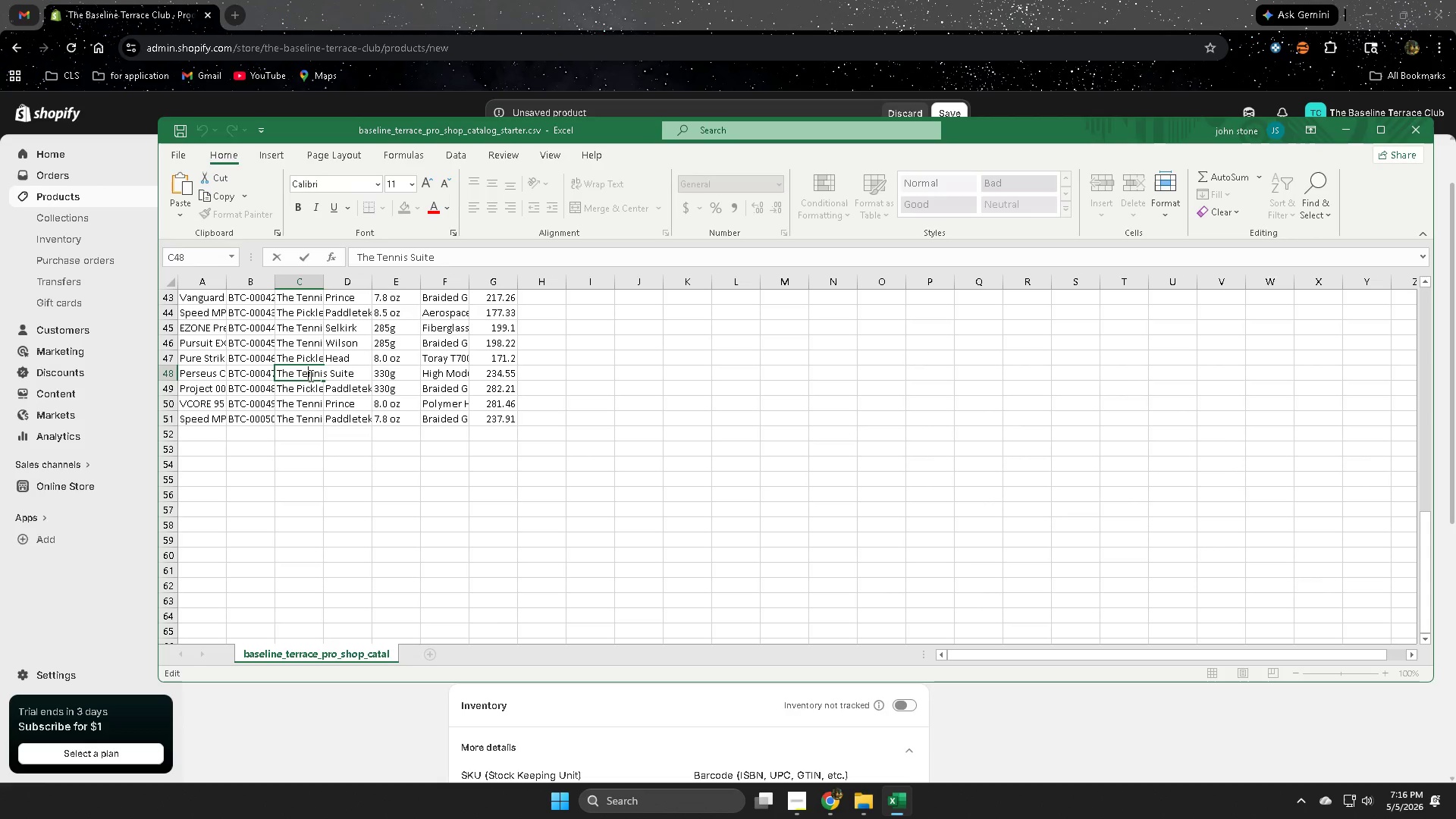 
triple_click([309, 375])
 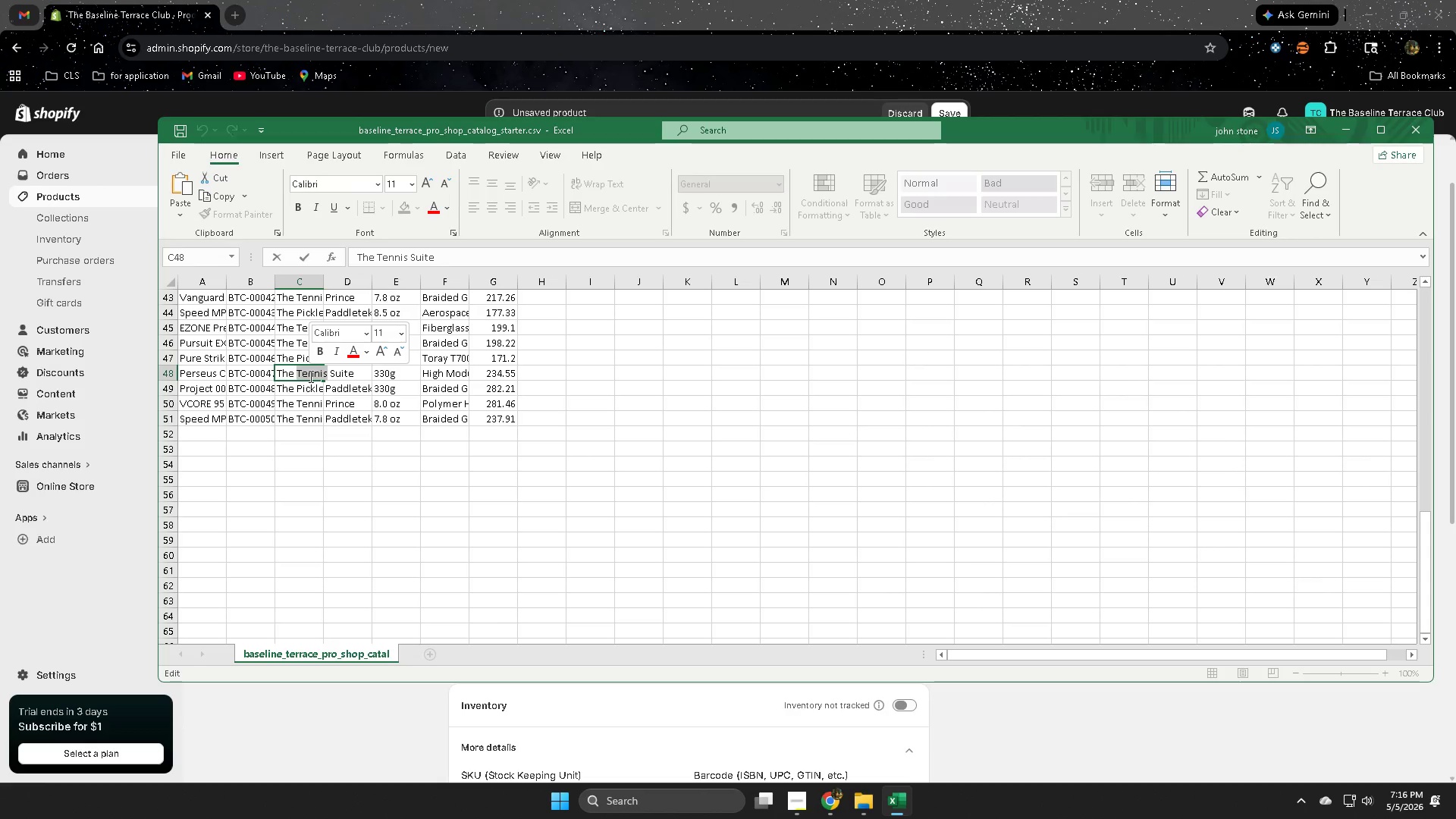 
key(Control+C)
 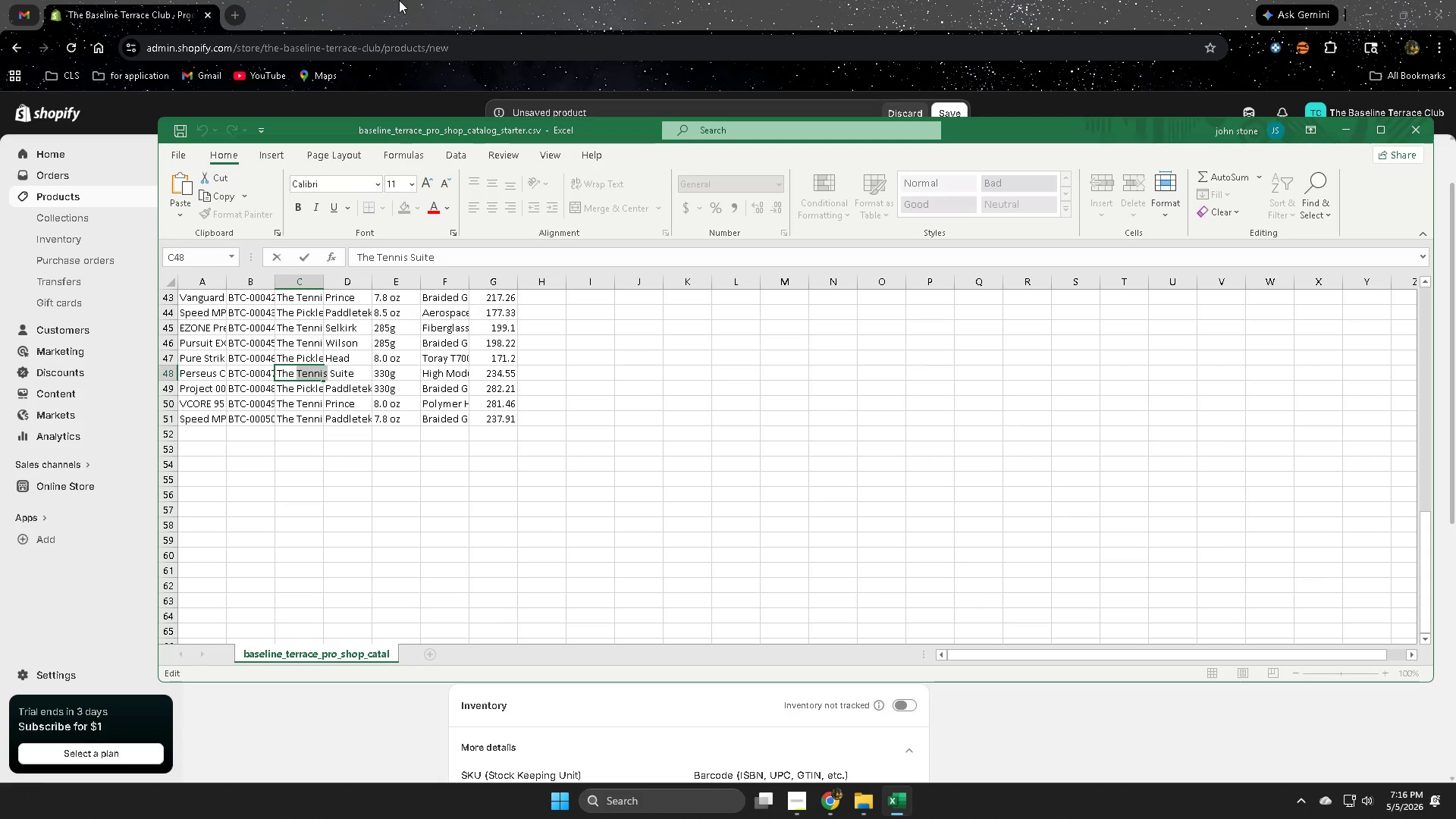 
left_click([503, 0])
 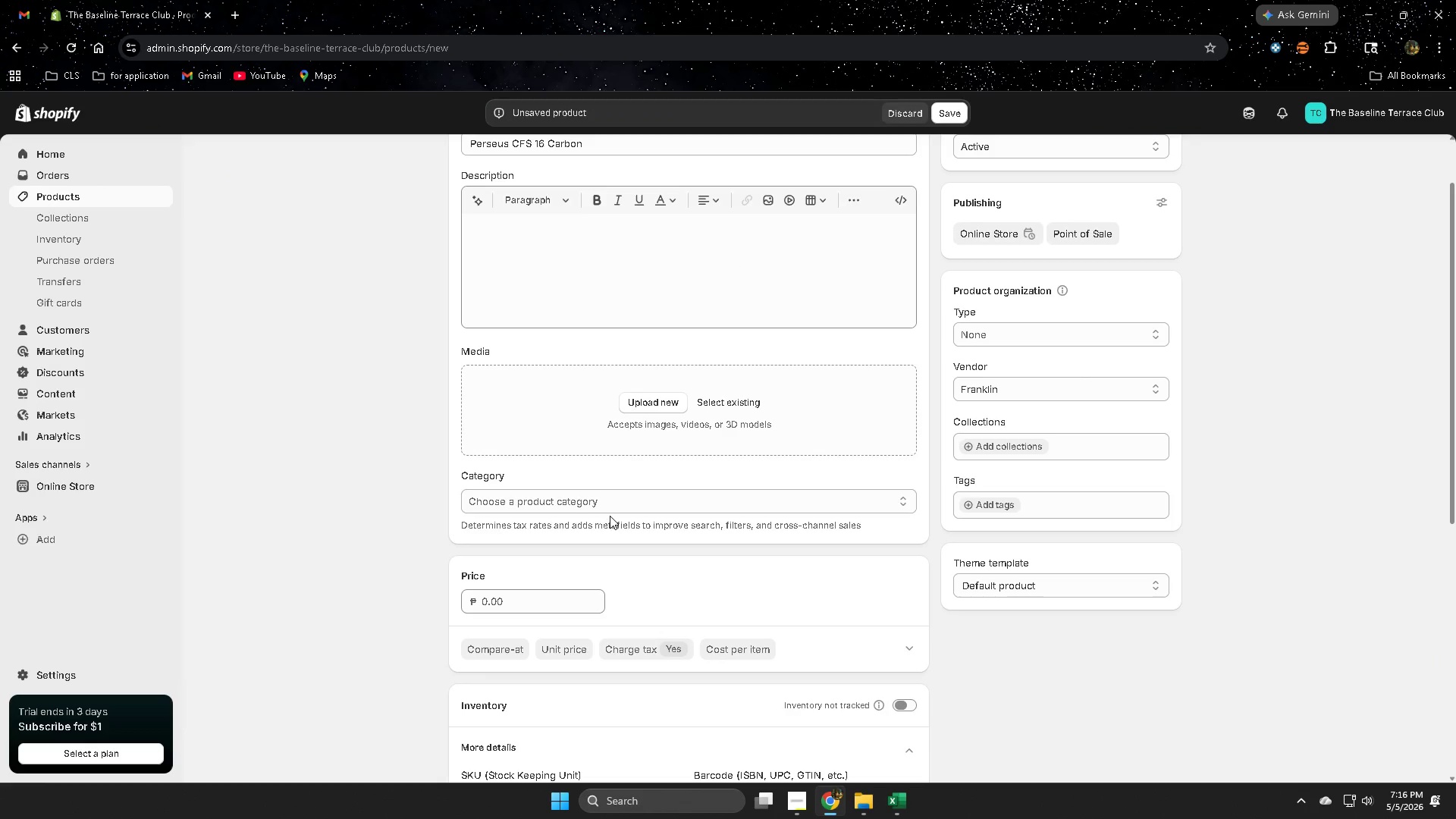 
left_click([617, 507])
 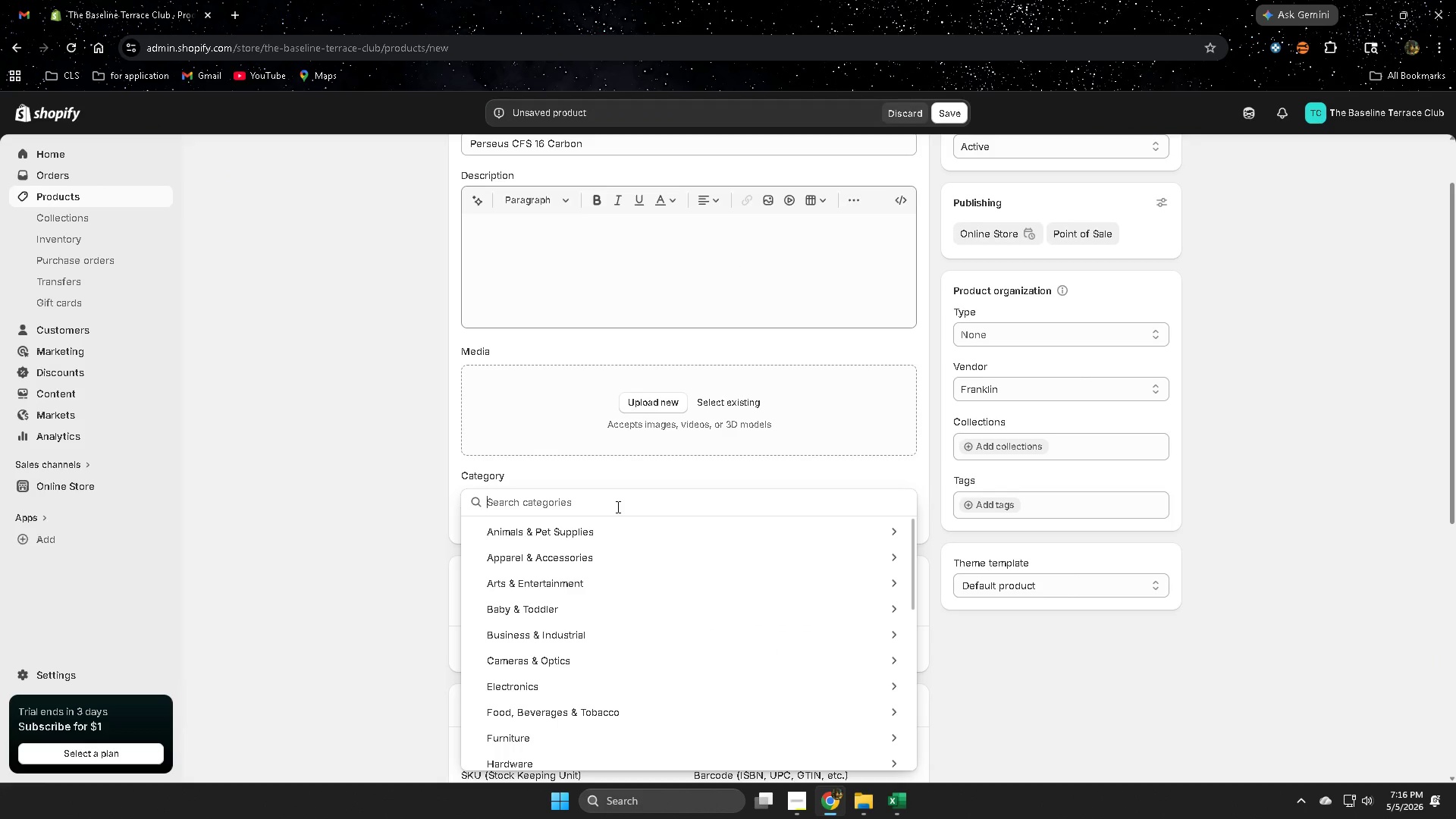 
left_click([617, 507])
 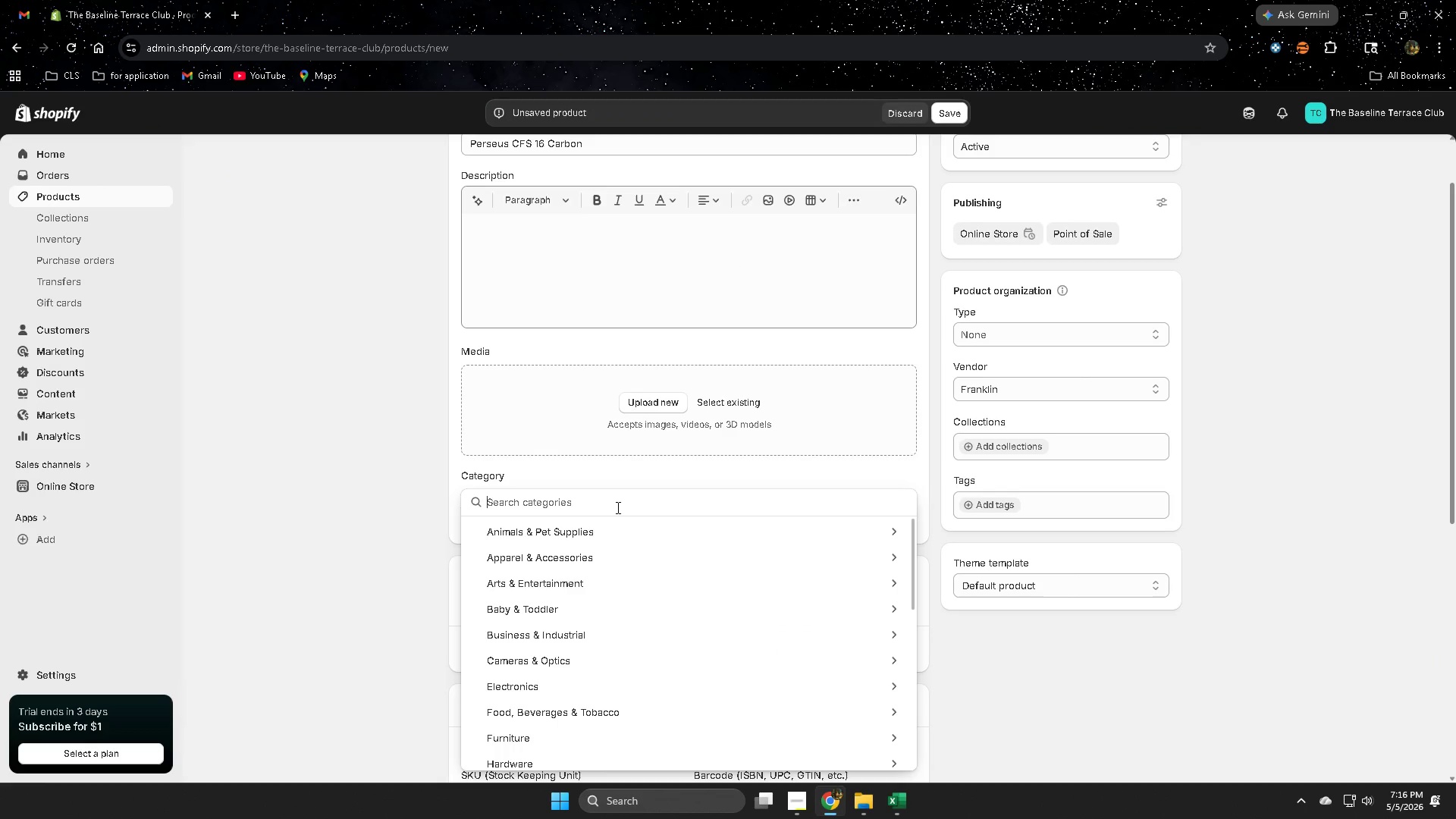 
key(Control+V)
 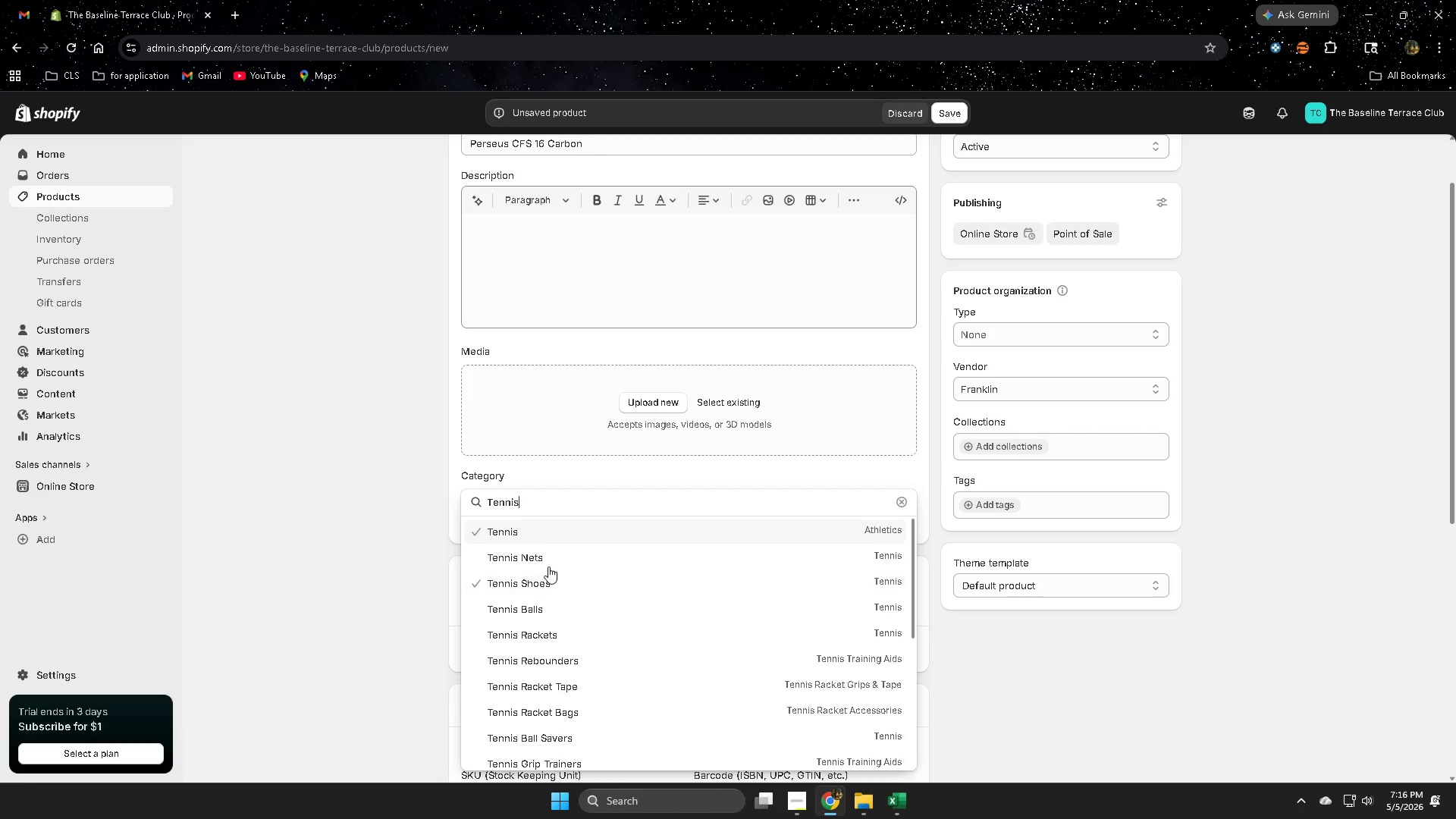 
left_click([549, 532])
 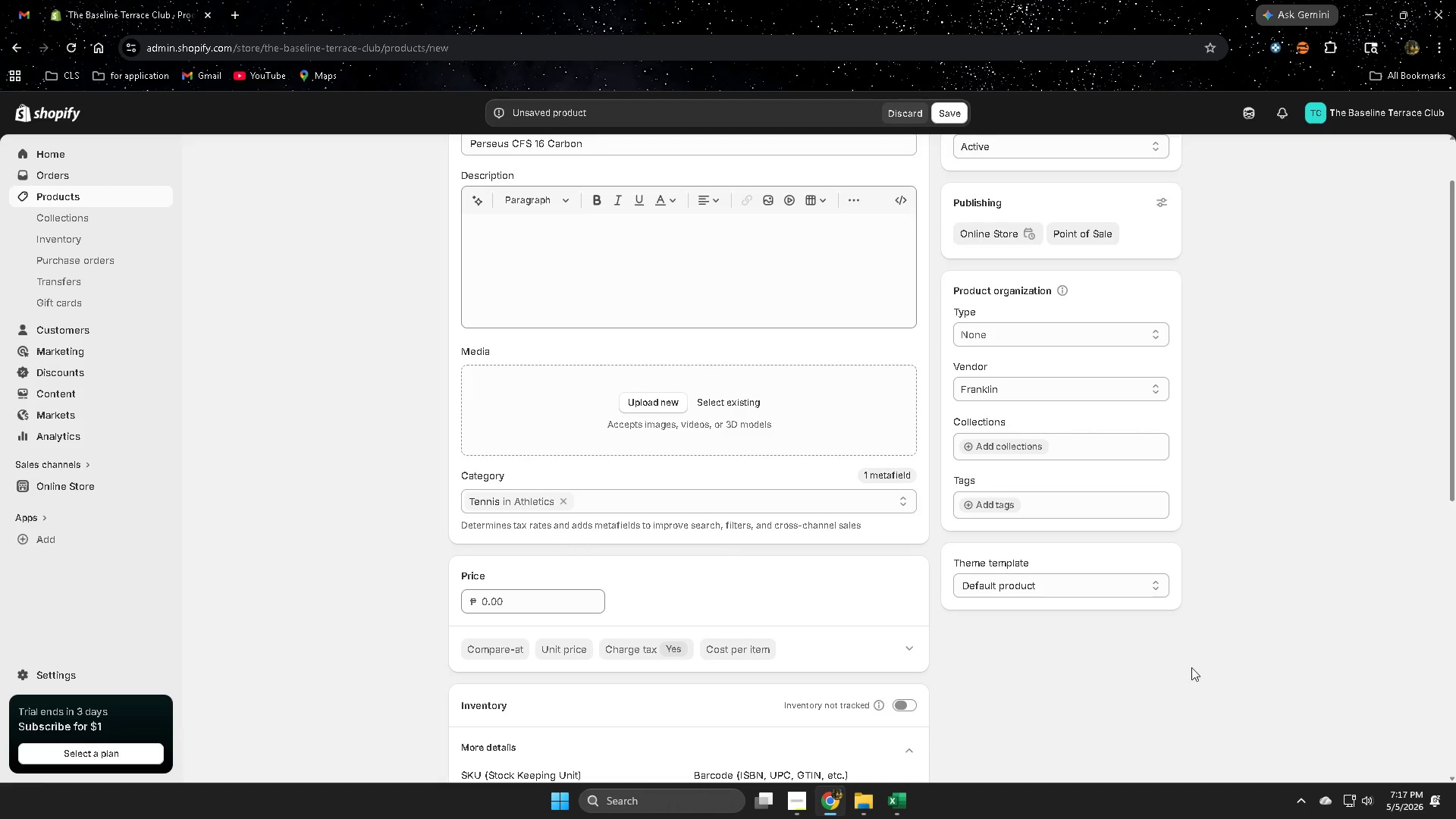 
scroll: coordinate [1210, 719], scroll_direction: down, amount: 2.0
 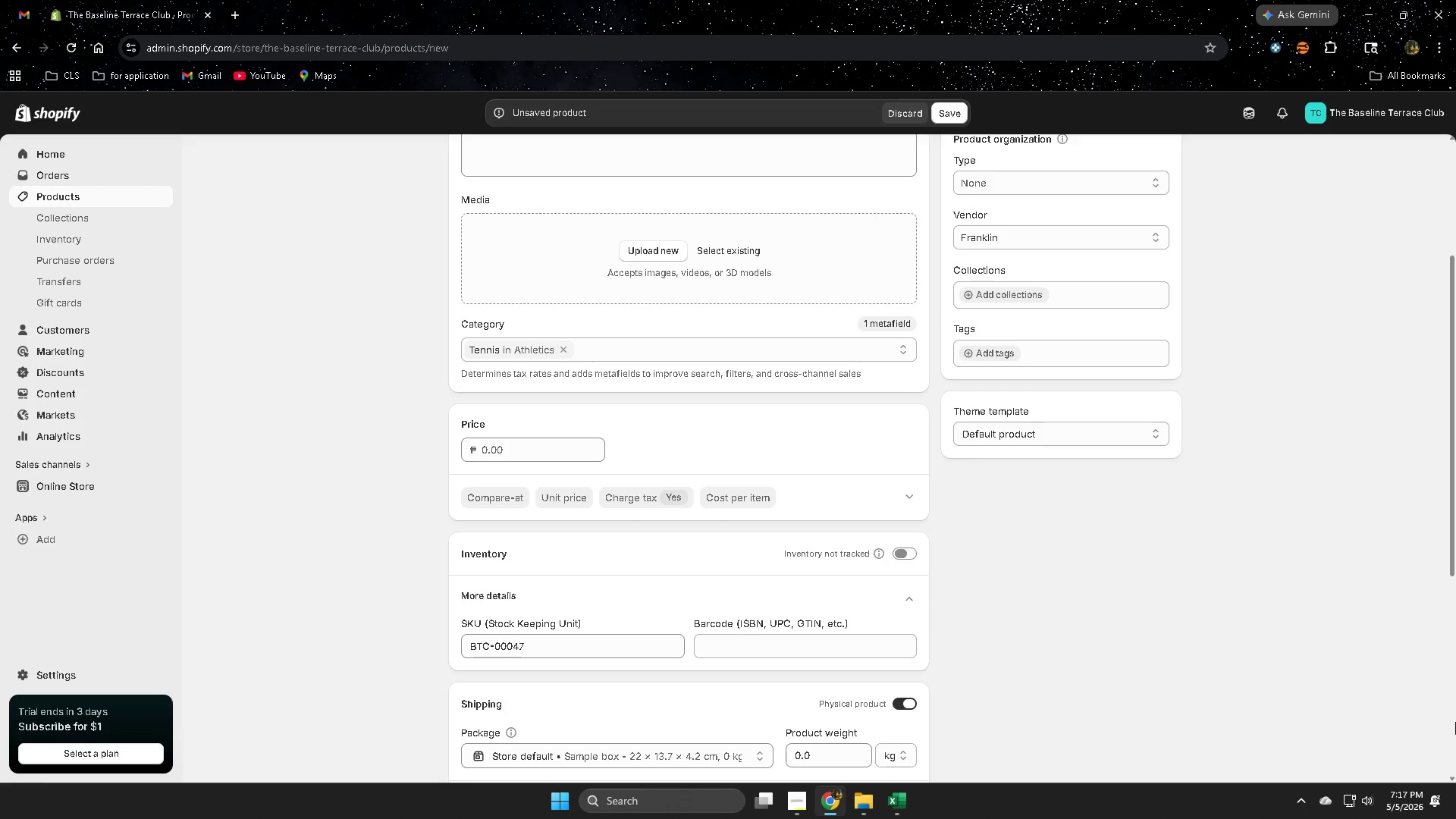 
wait(28.73)
 